 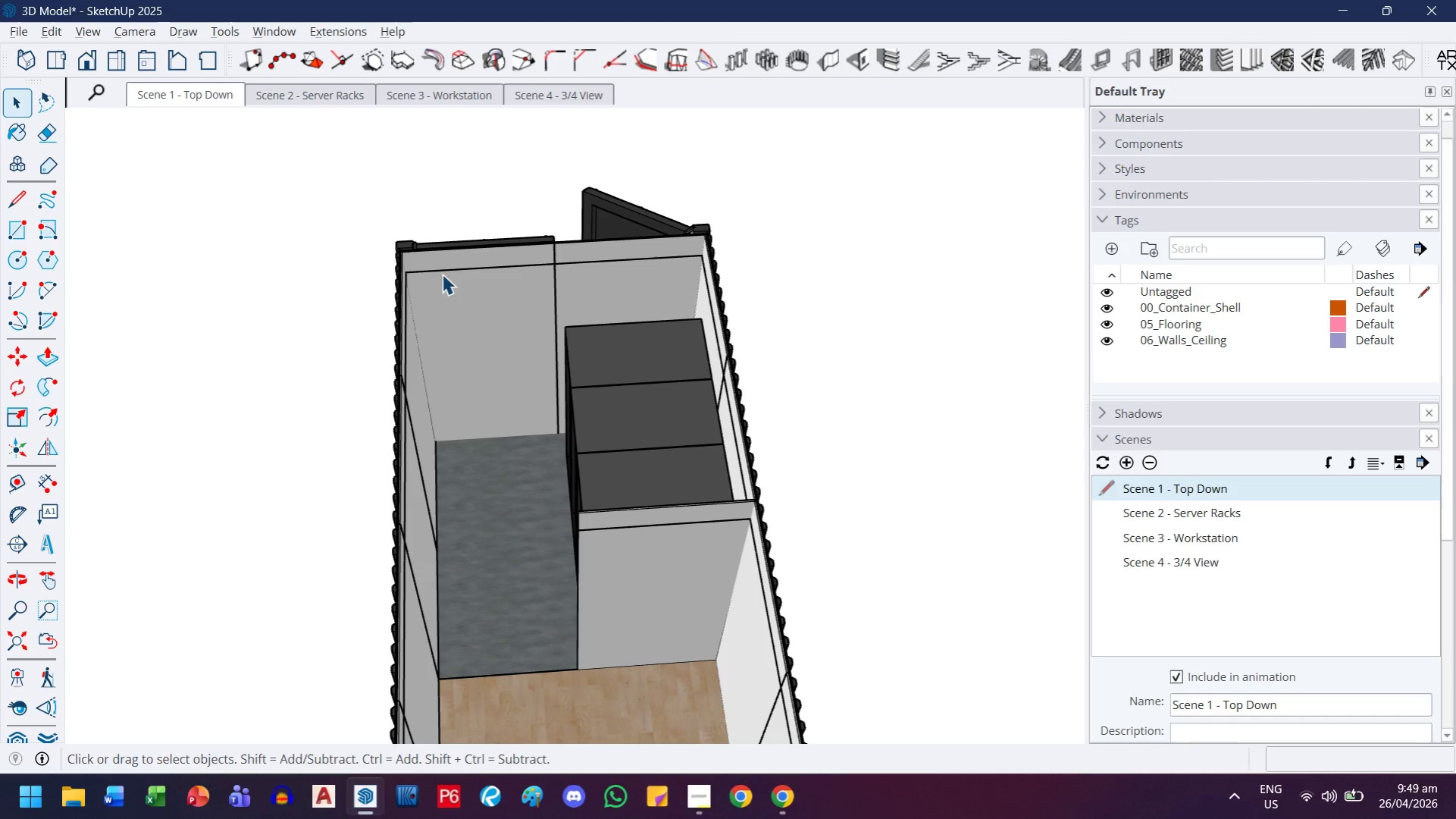 
left_click([684, 361])
 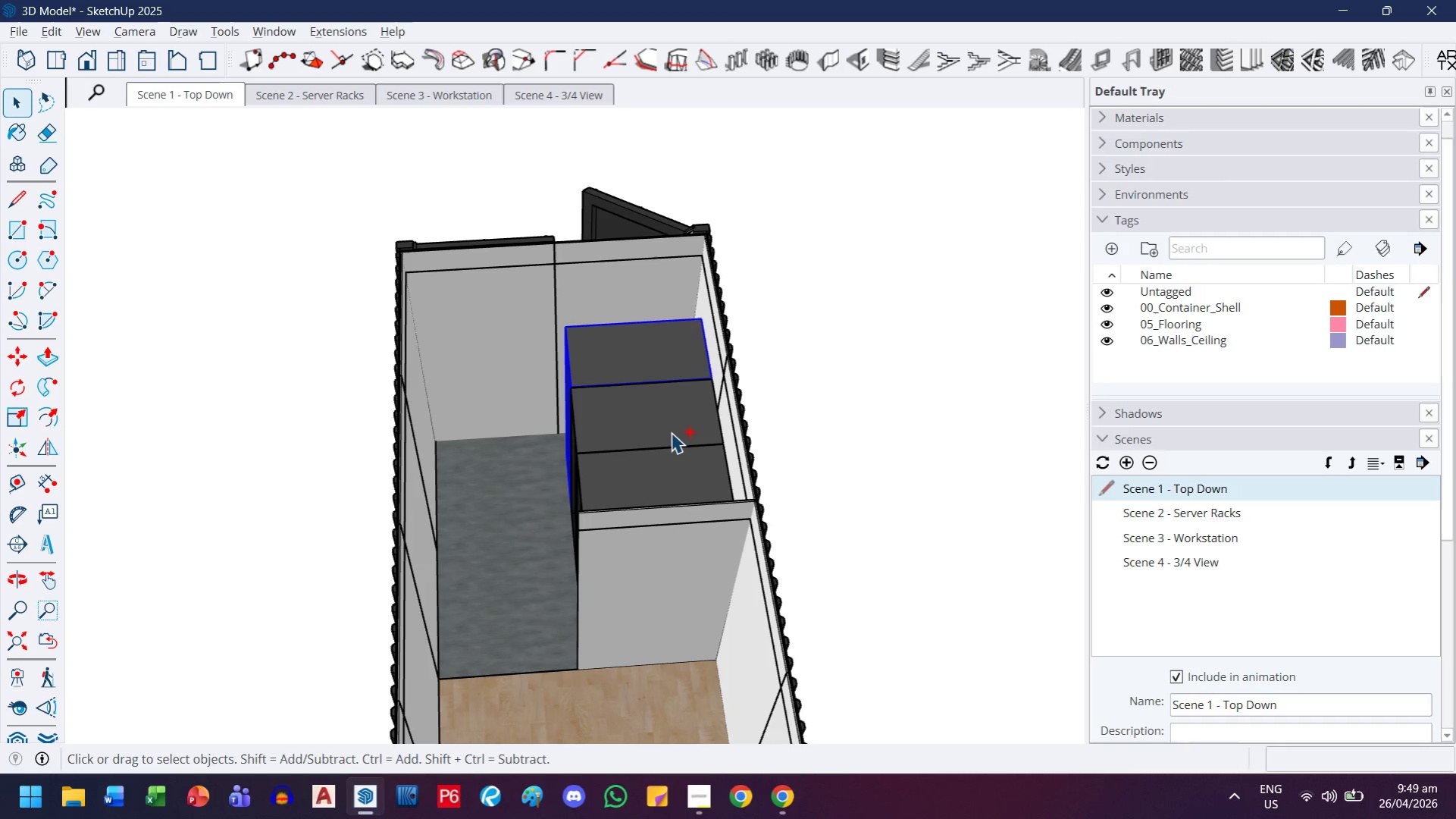 
hold_key(key=ControlLeft, duration=0.86)
double_click([670, 437])
 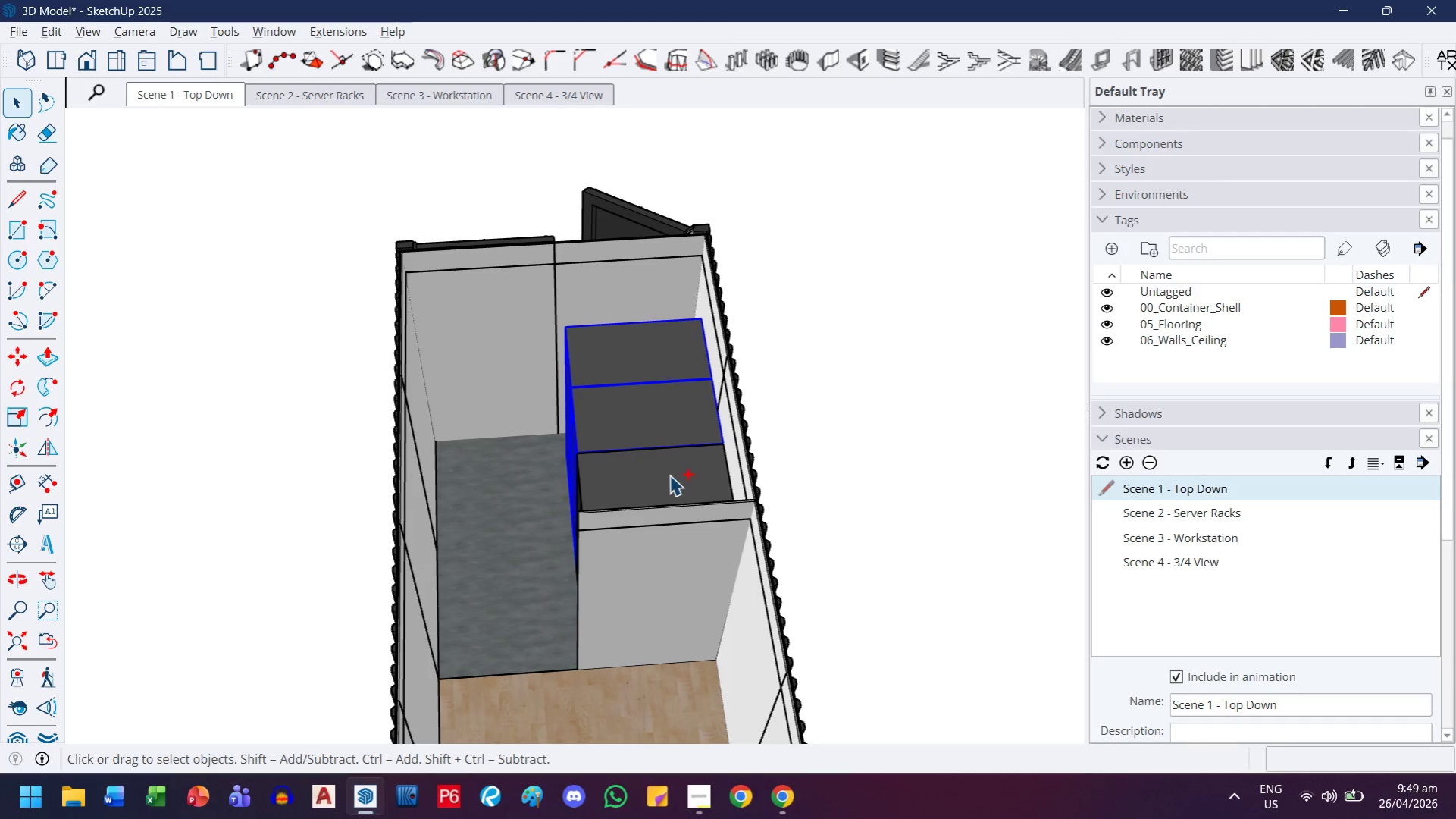 
triple_click([669, 477])
 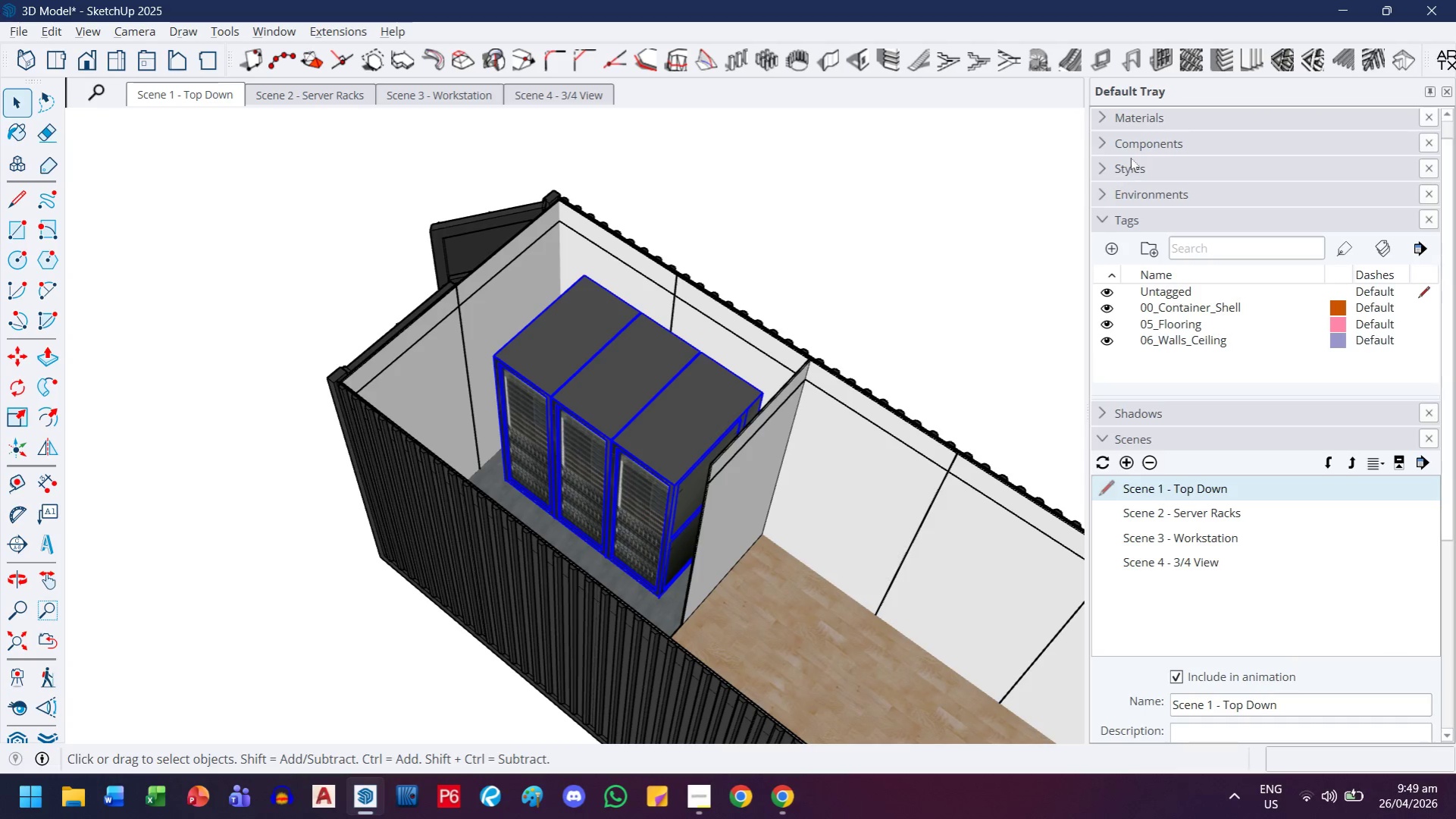 
left_click([1139, 122])
 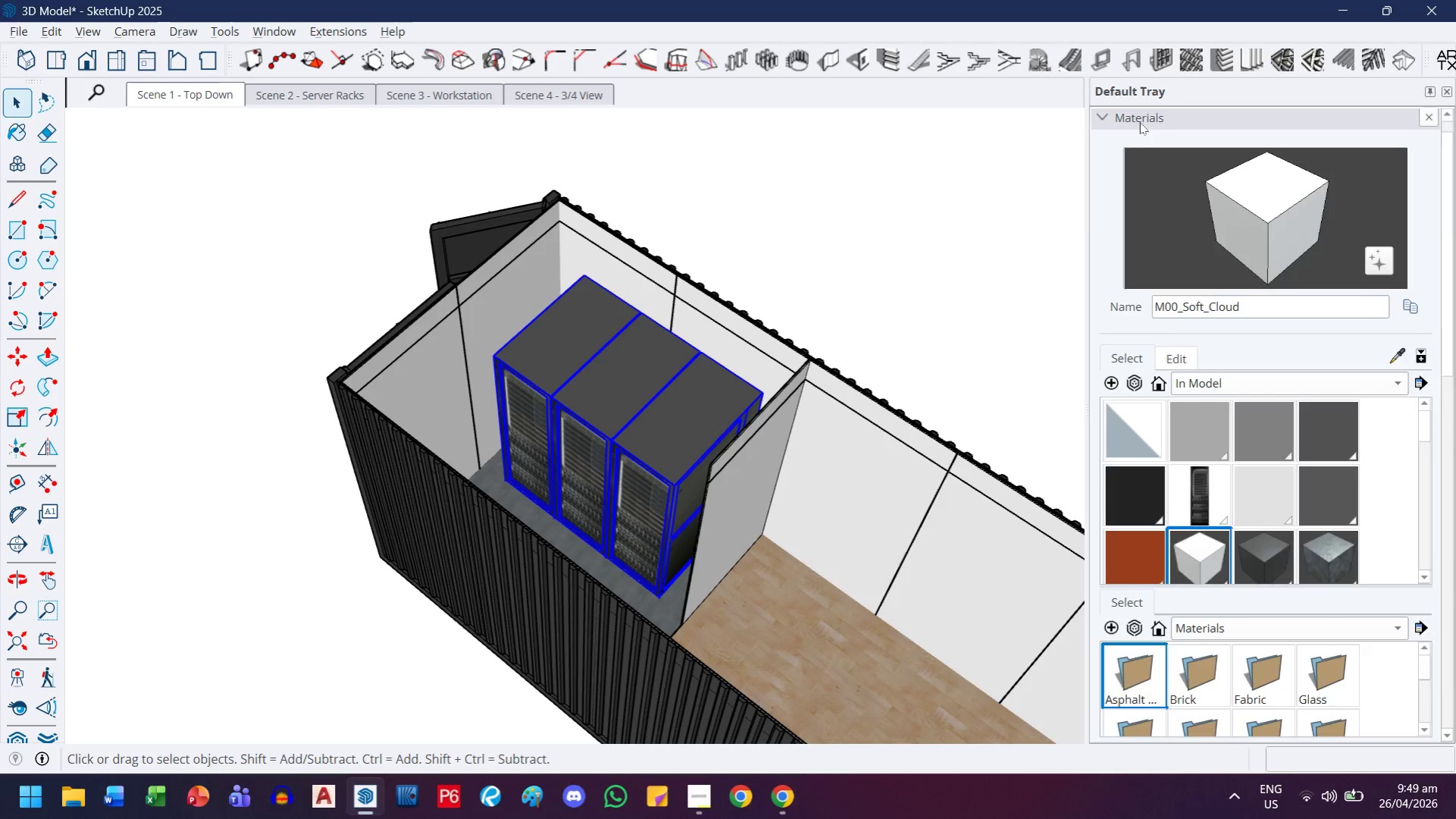 
left_click([1139, 122])
 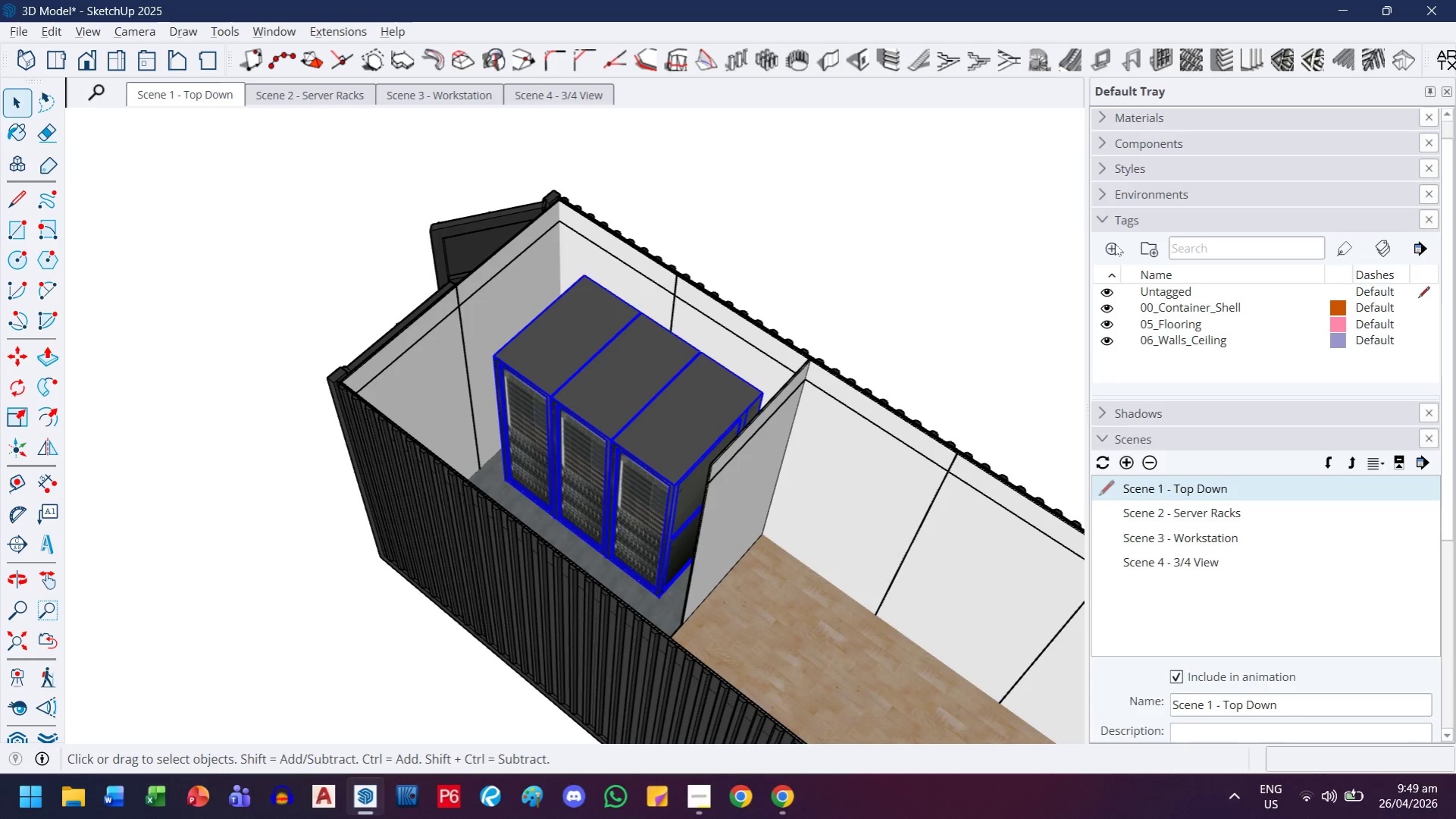 
left_click([1114, 243])
 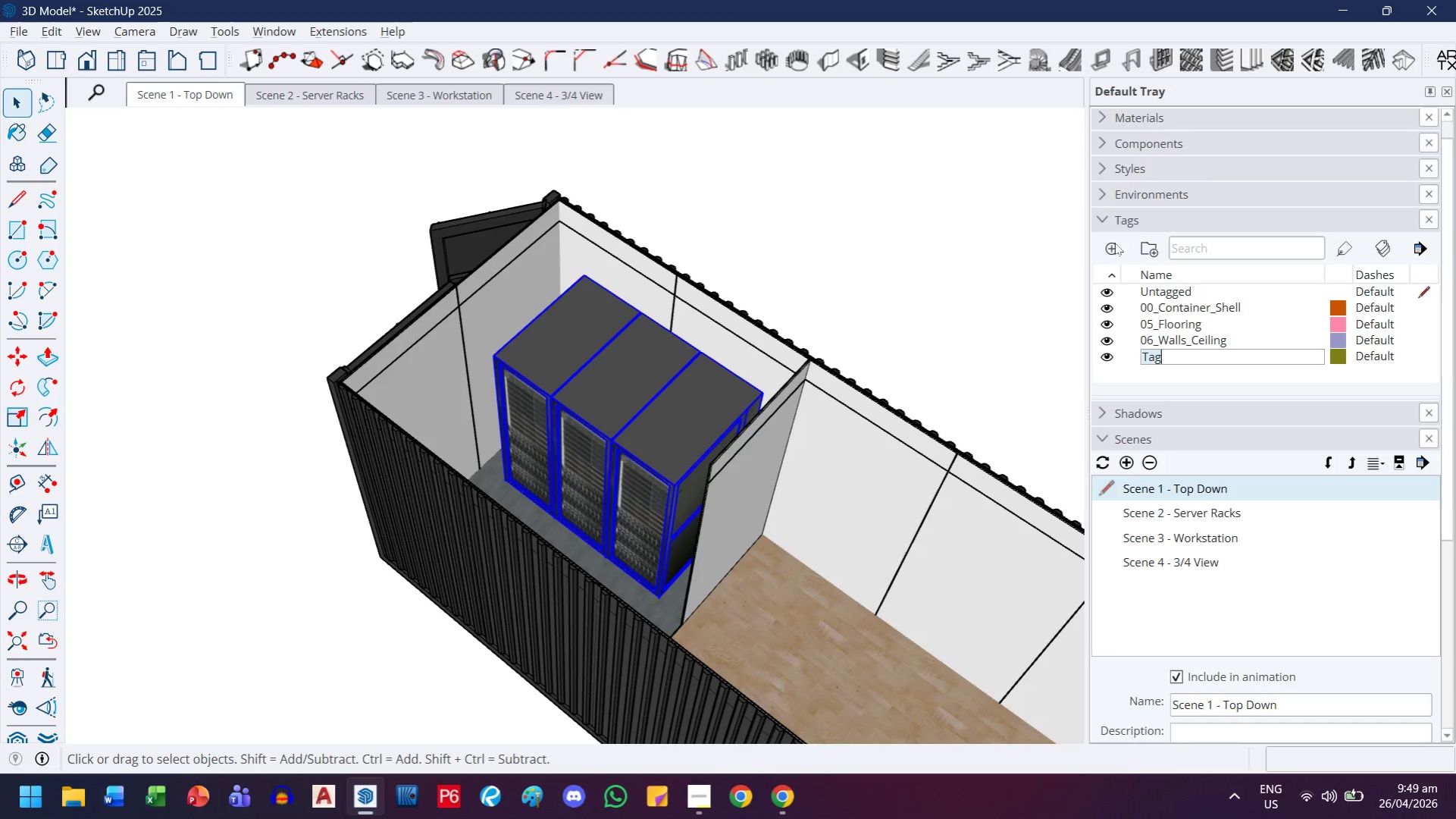 
type(02_IT q)
key(Backspace)
type(Equipment)
 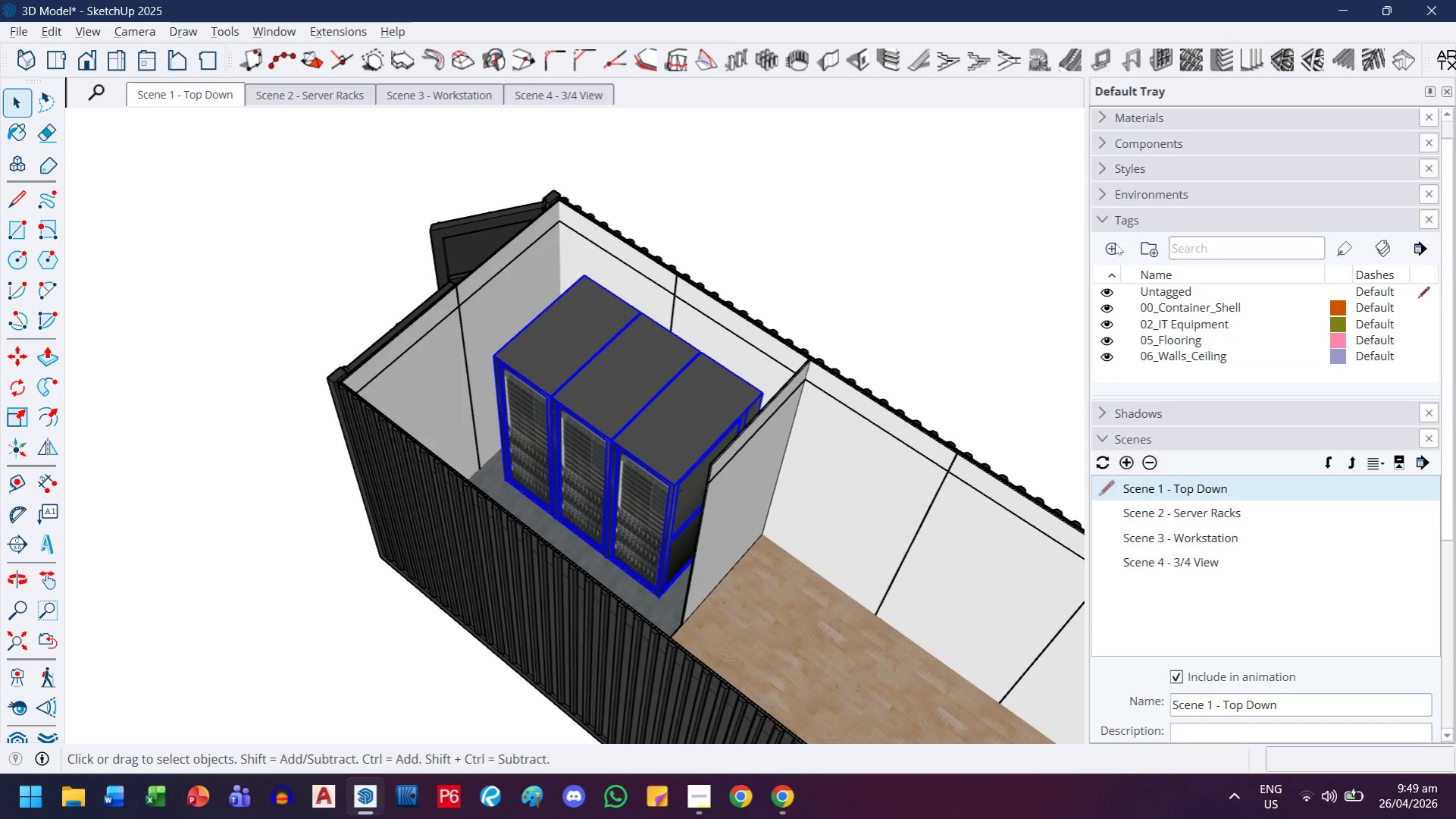 
 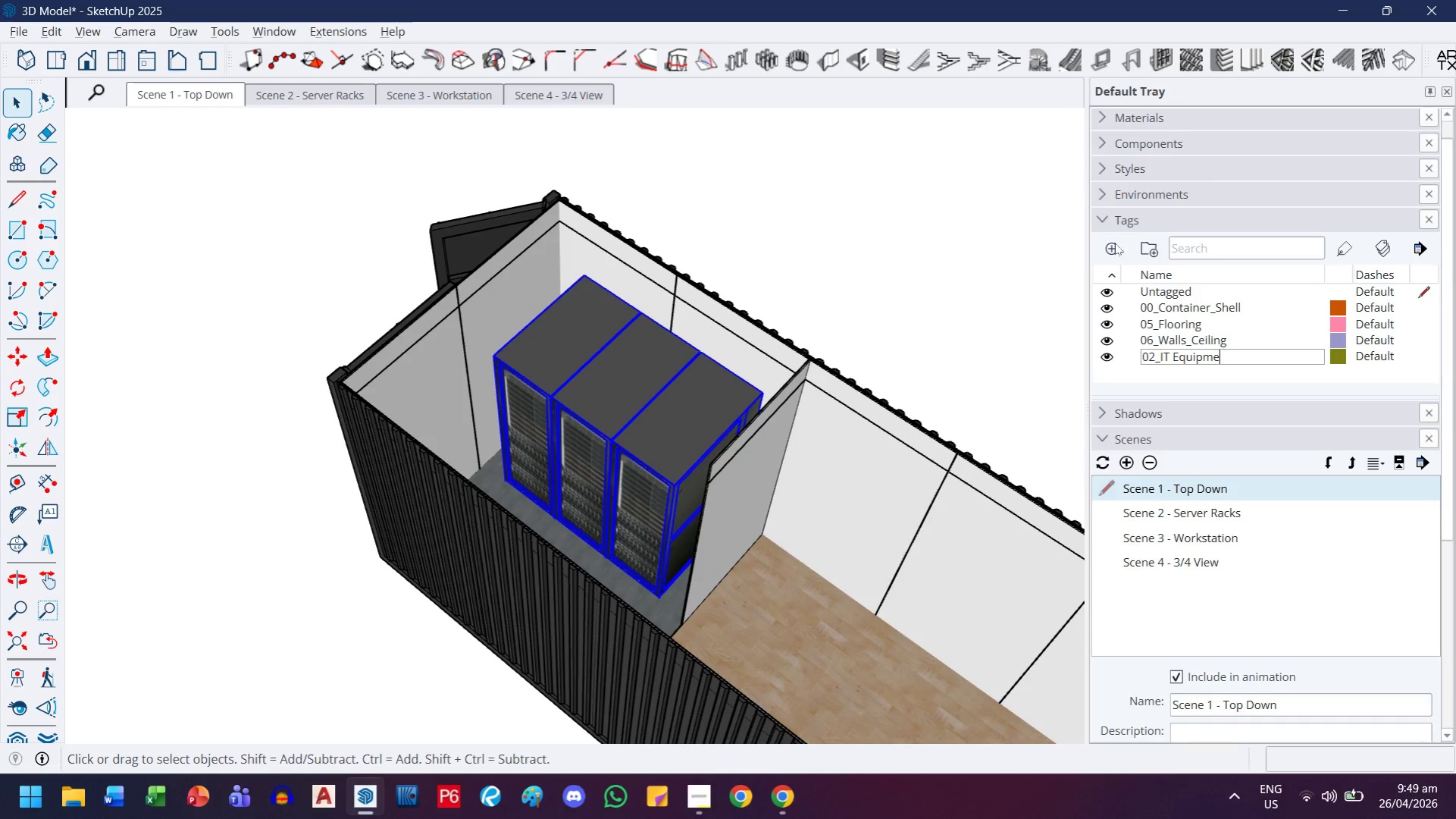 
key(Enter)
 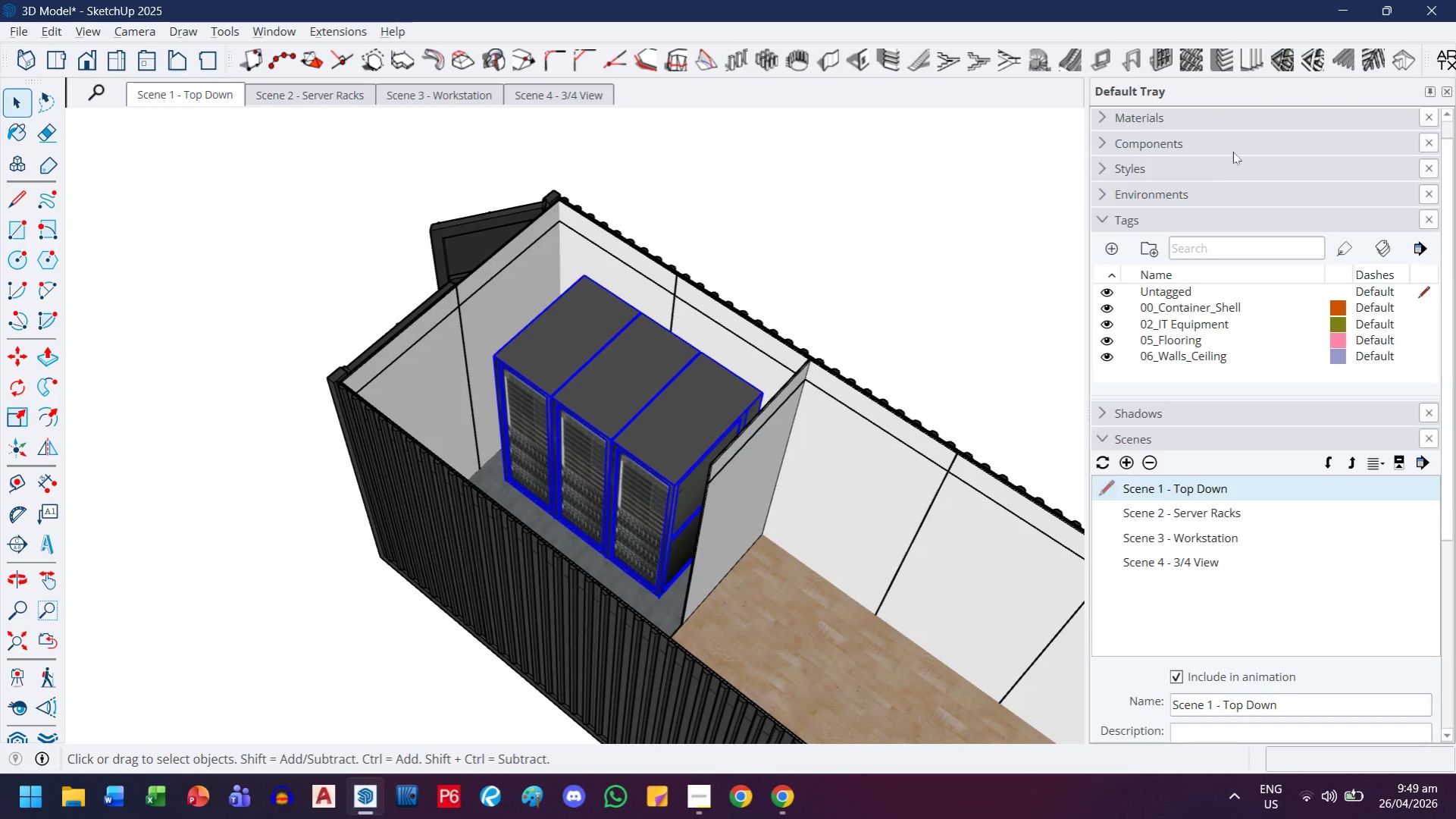 
left_click([1235, 127])
 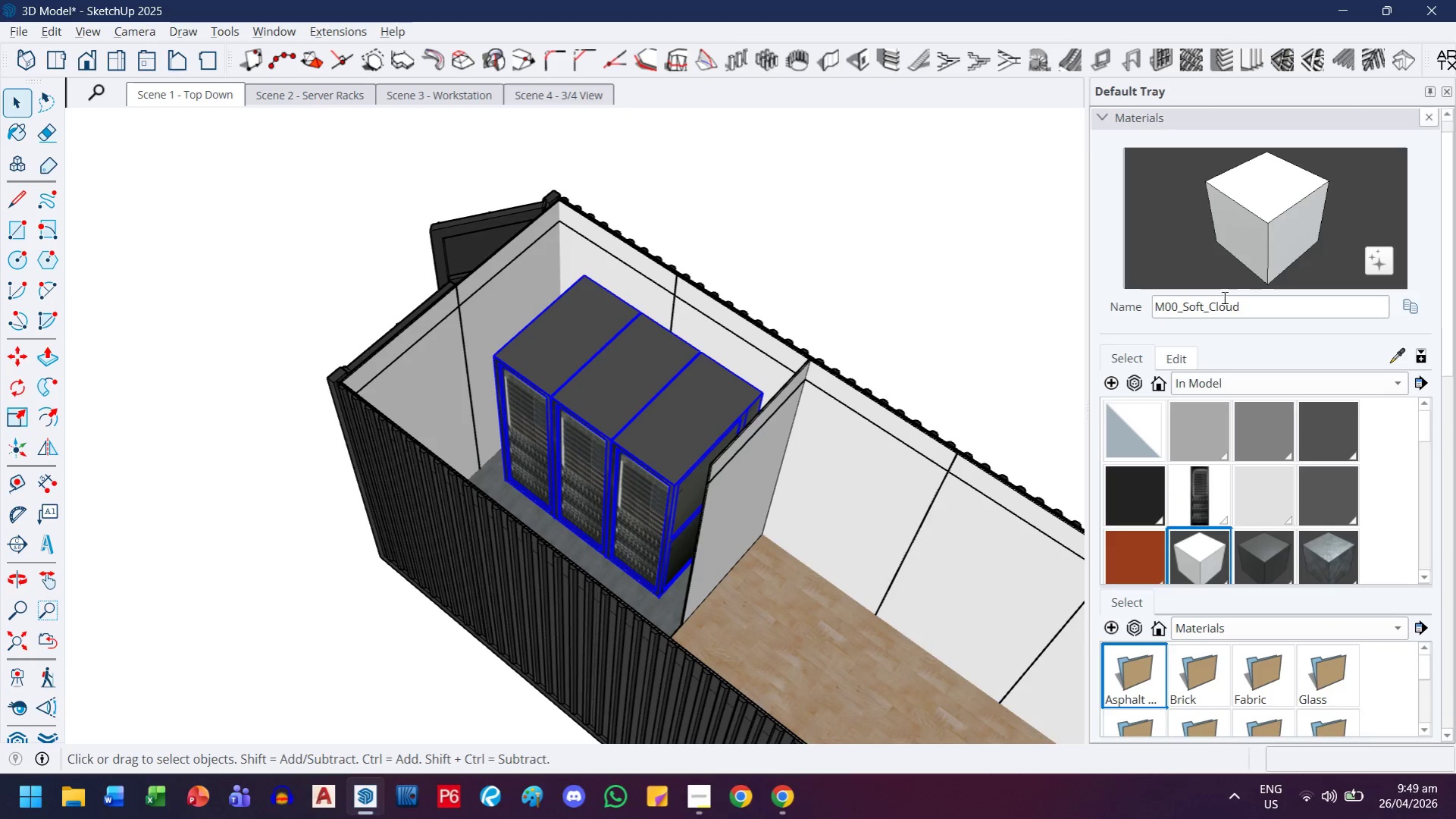 
left_click([1124, 117])
 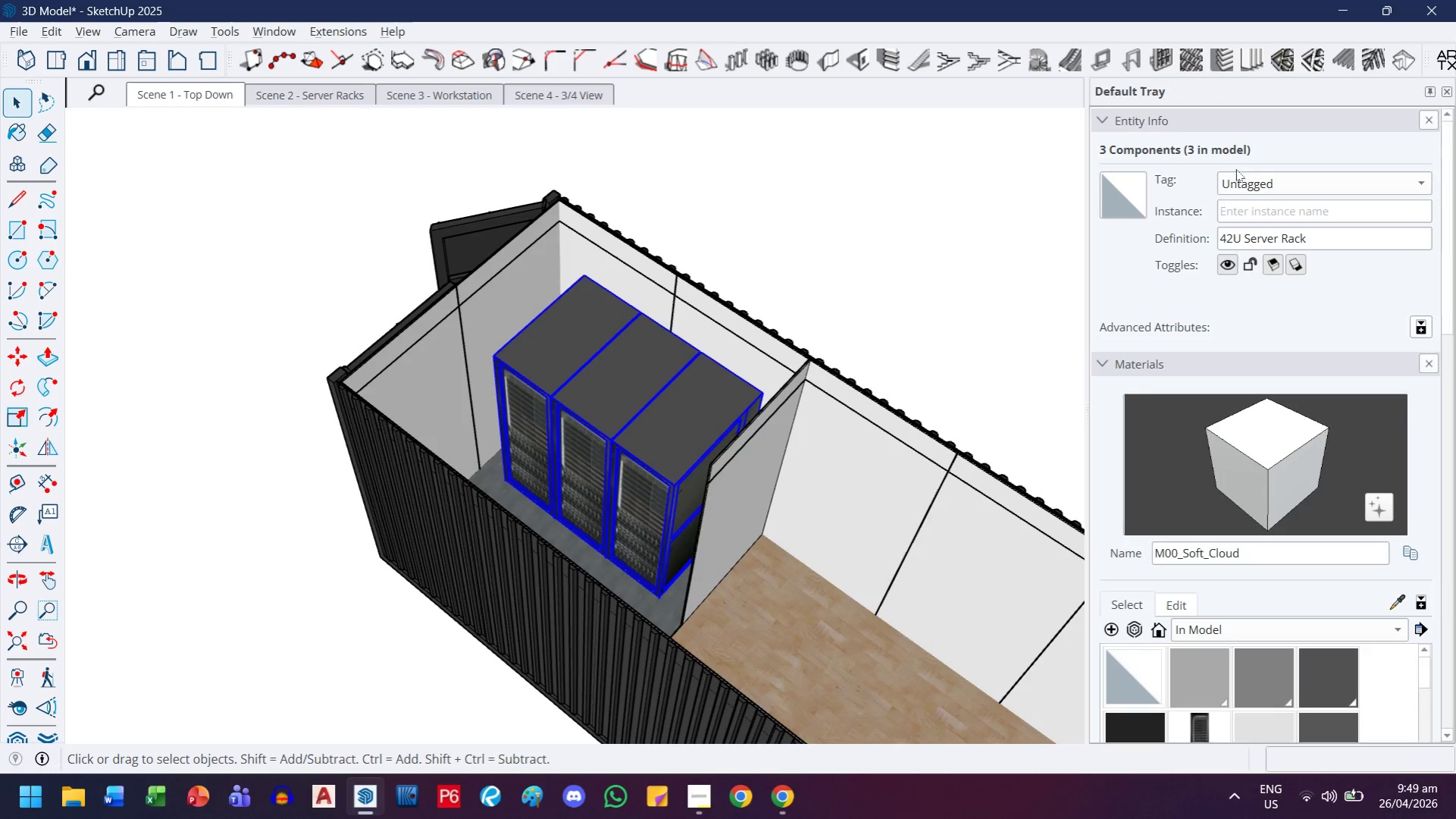 
scroll: coordinate [1236, 247], scroll_direction: up, amount: 5.0
 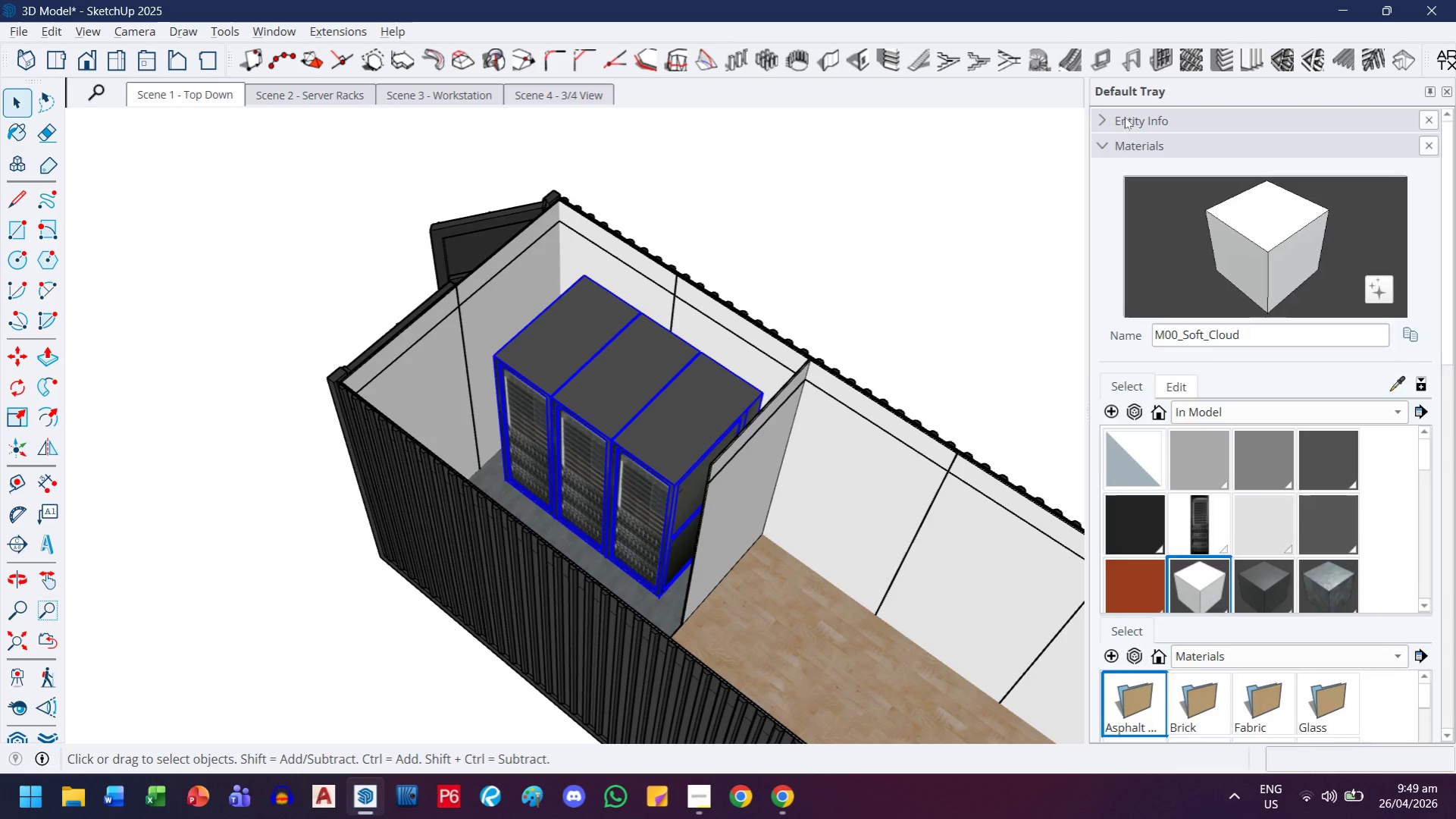 
left_click([1257, 181])
 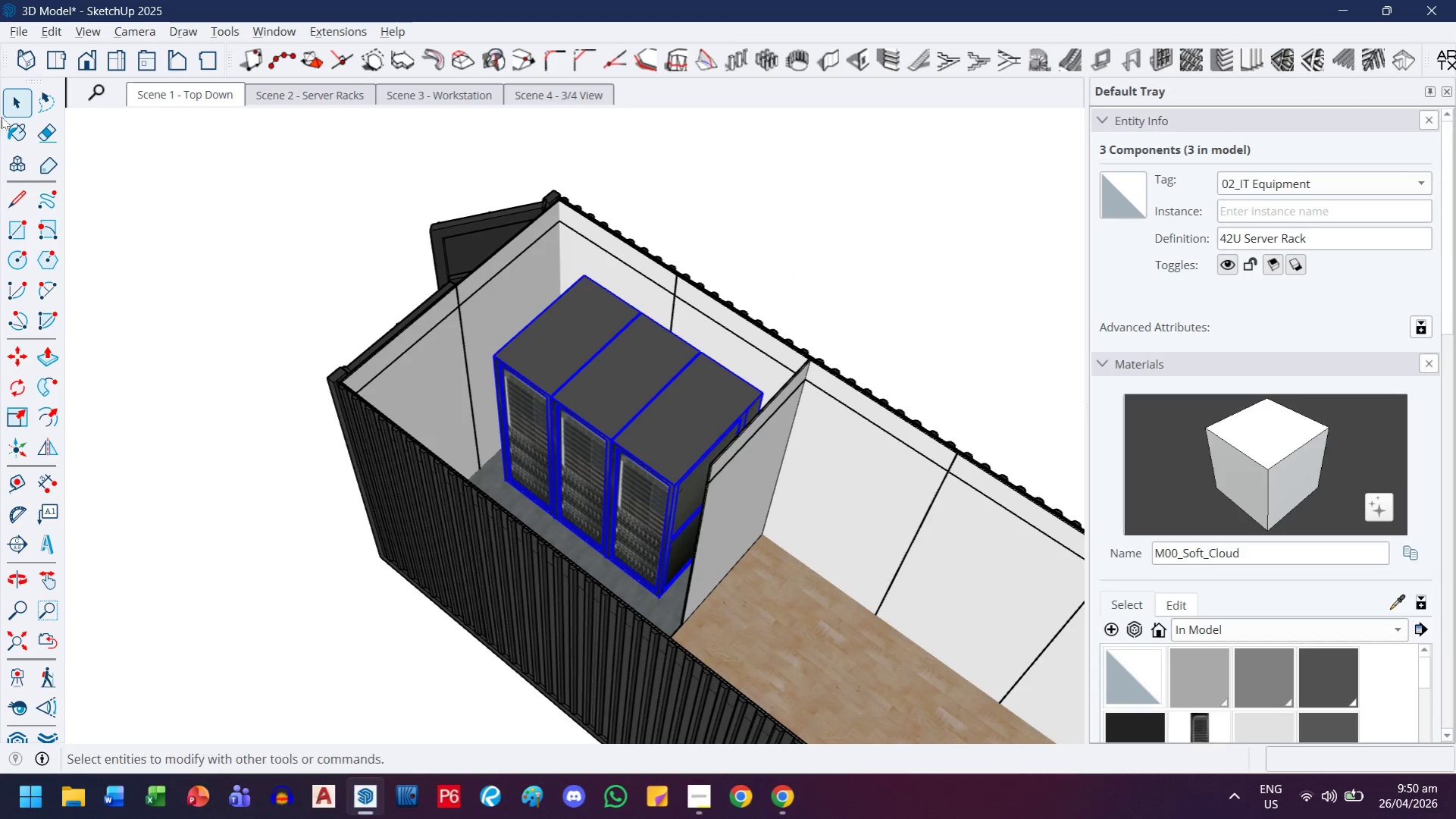 
left_click_drag(start_coordinate=[119, 186], to_coordinate=[130, 187])
 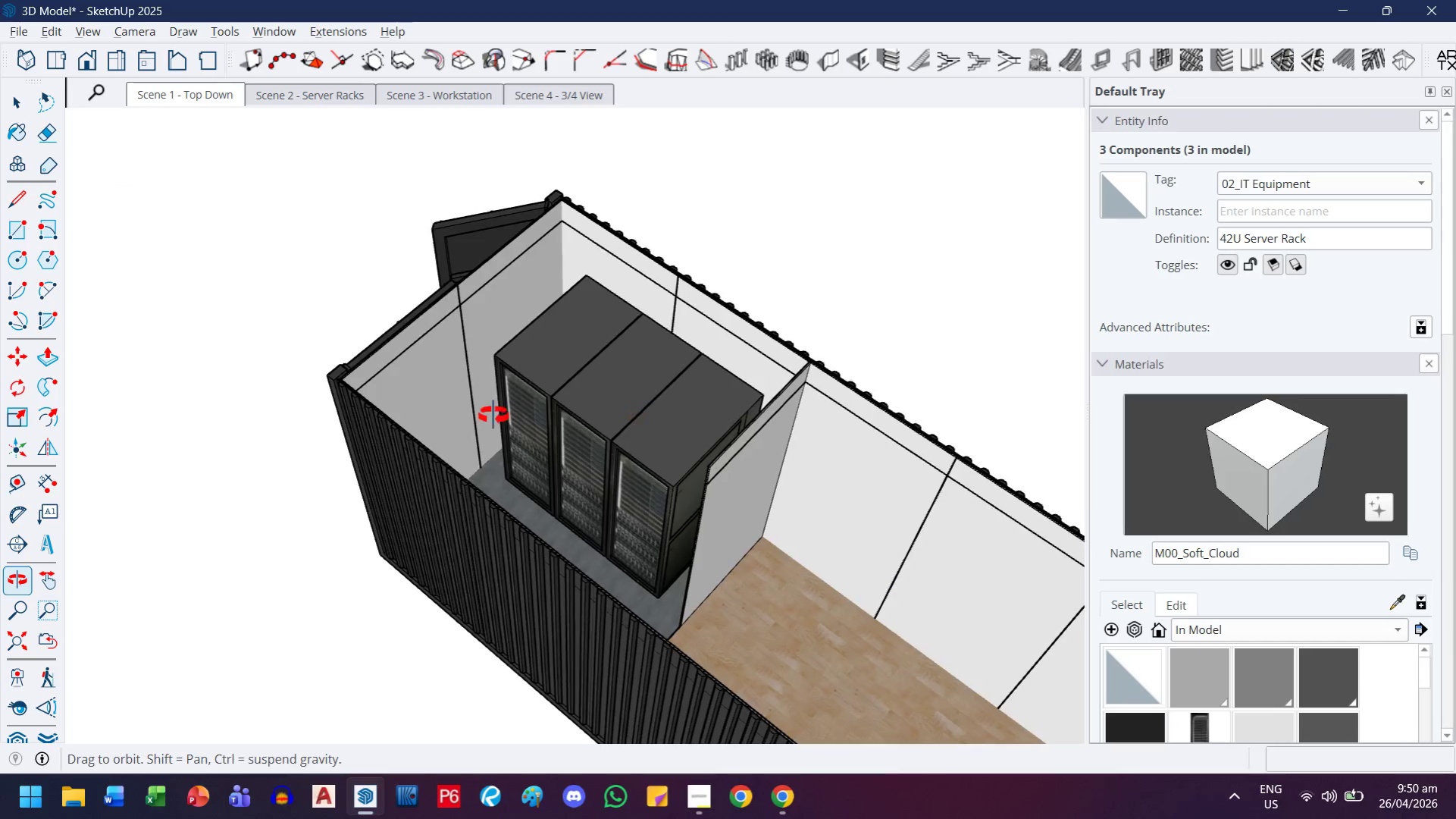 
scroll: coordinate [712, 428], scroll_direction: up, amount: 6.0
 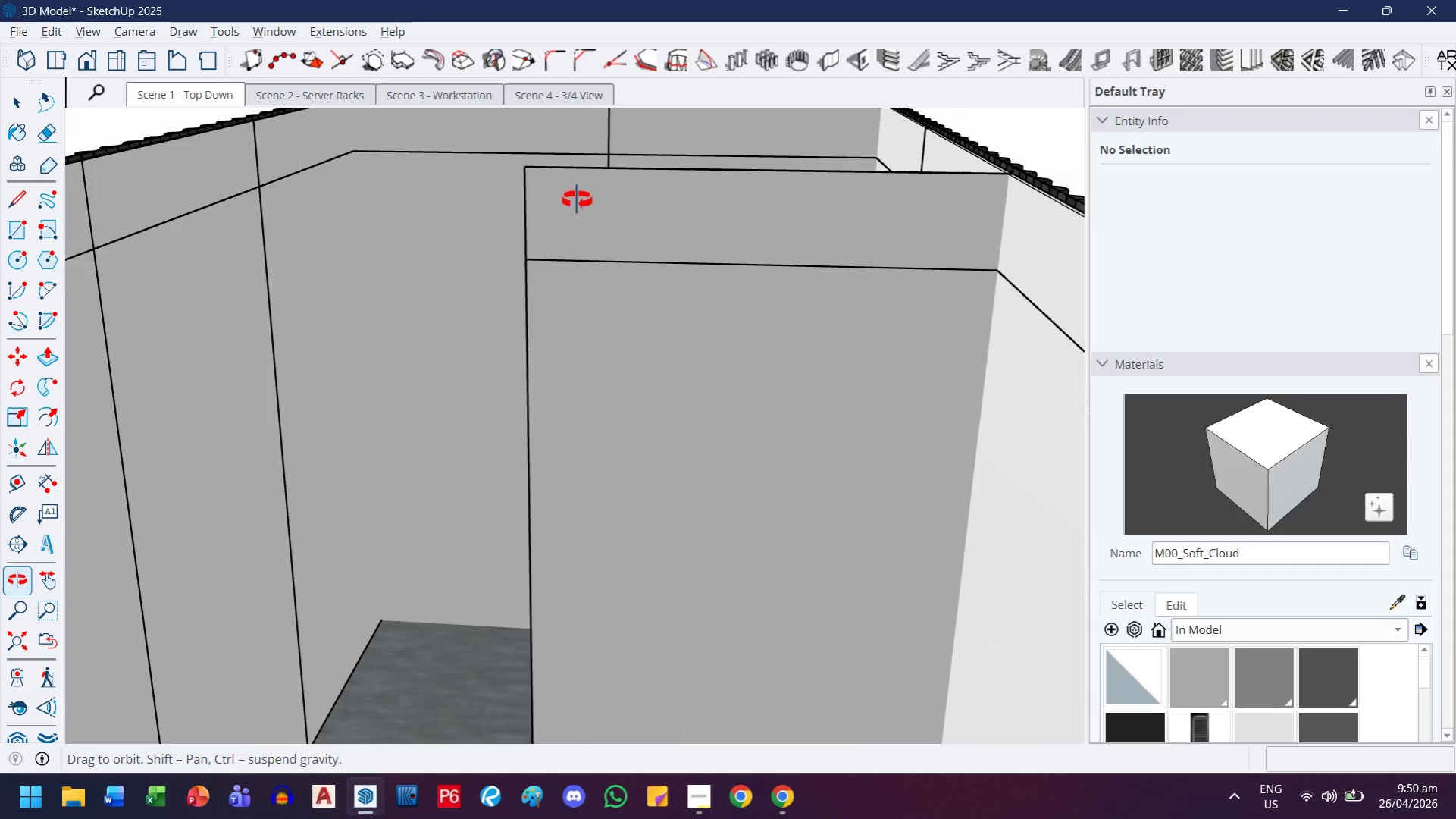 
scroll: coordinate [595, 281], scroll_direction: down, amount: 8.0
 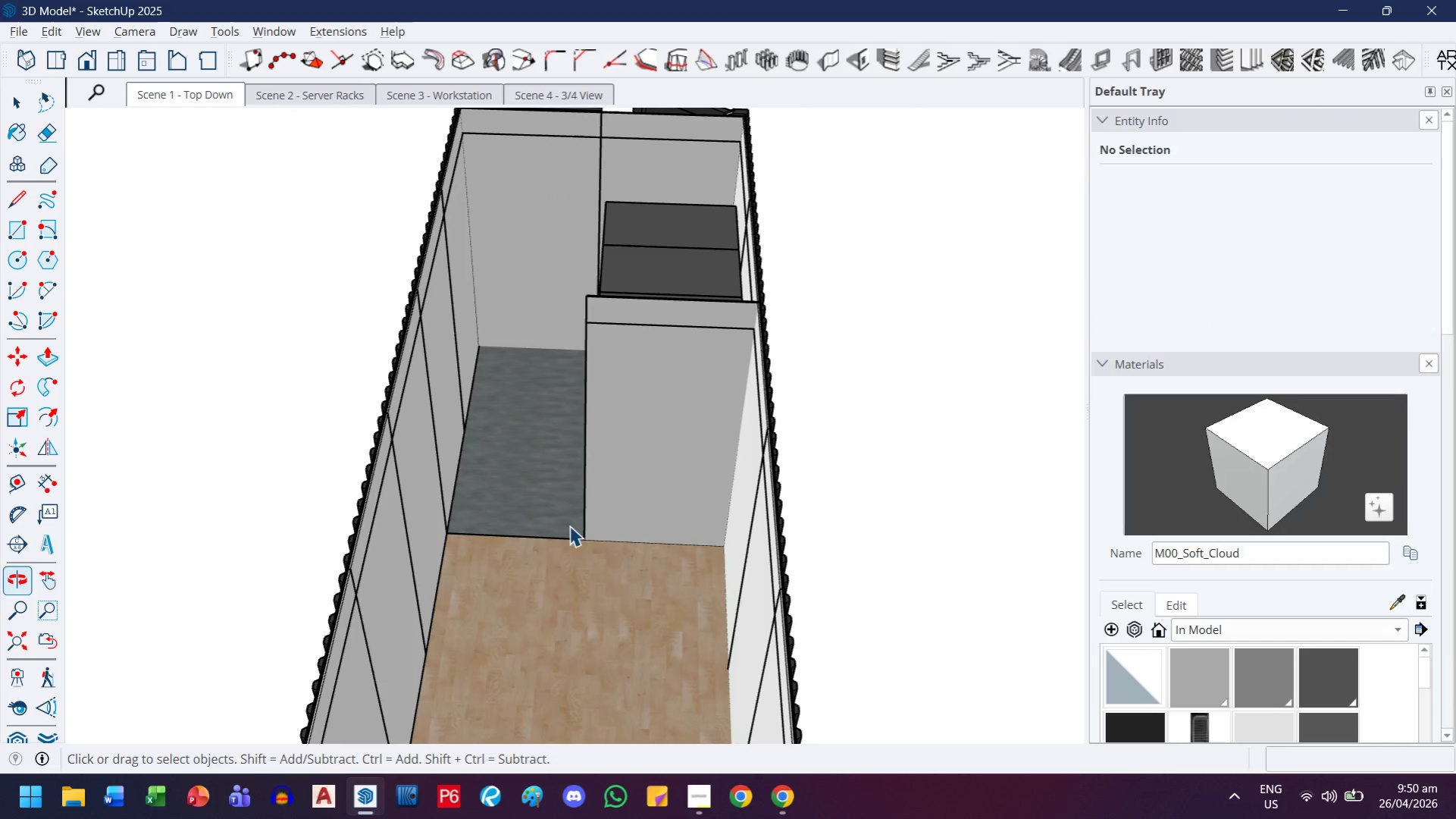 
scroll: coordinate [616, 588], scroll_direction: up, amount: 2.0
 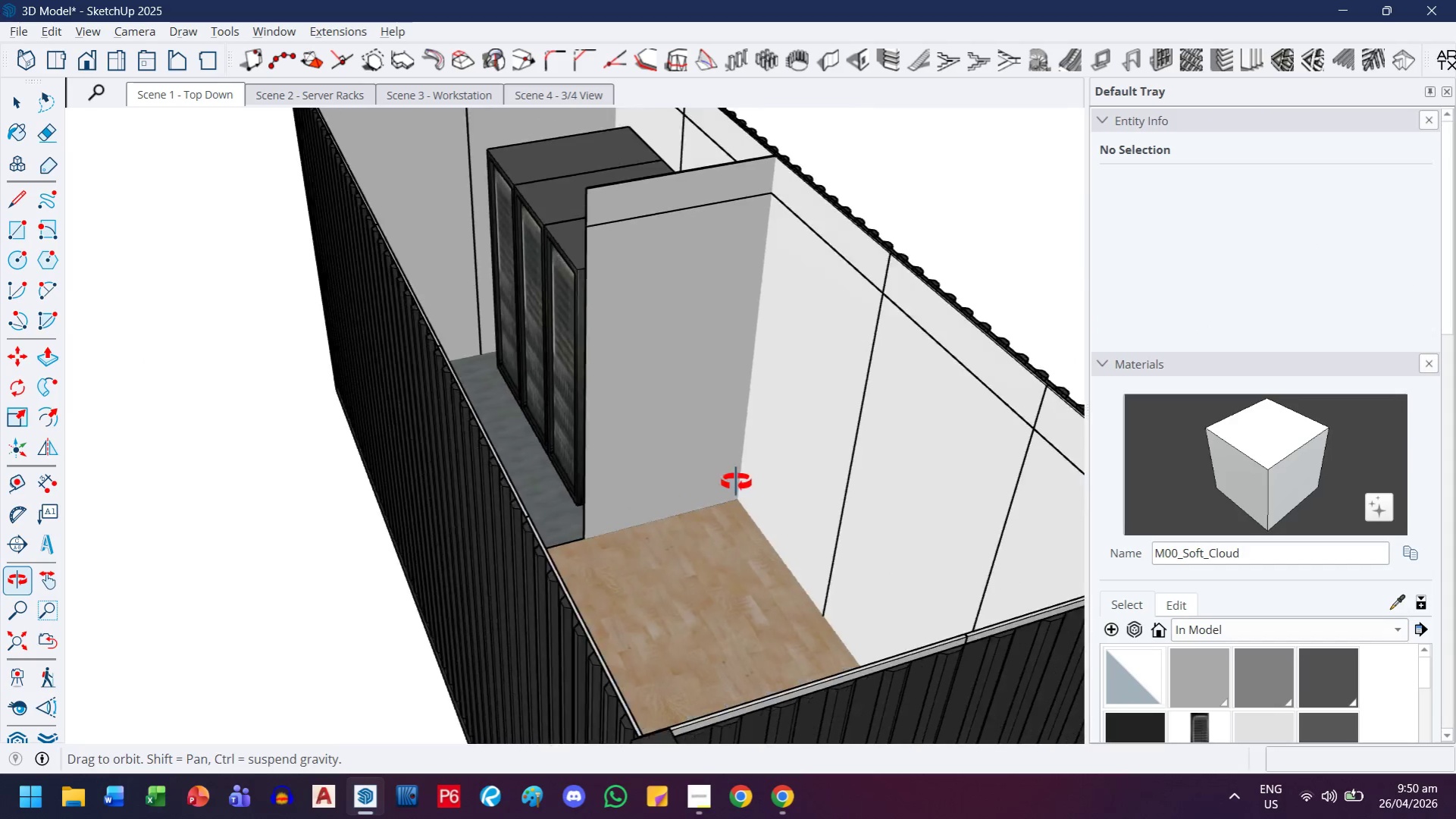 
scroll: coordinate [731, 453], scroll_direction: down, amount: 6.0
 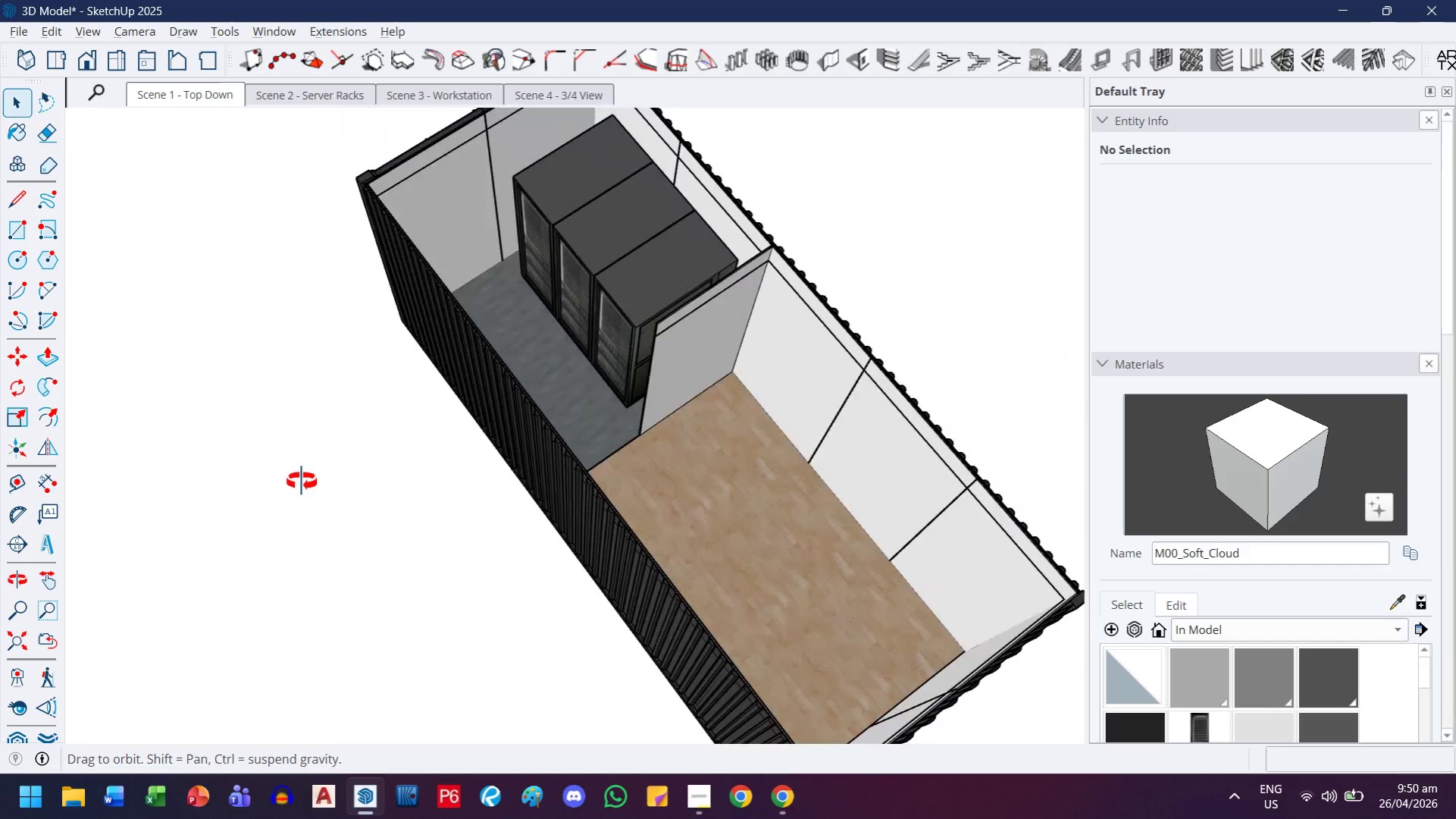 
scroll: coordinate [427, 336], scroll_direction: up, amount: 2.0
 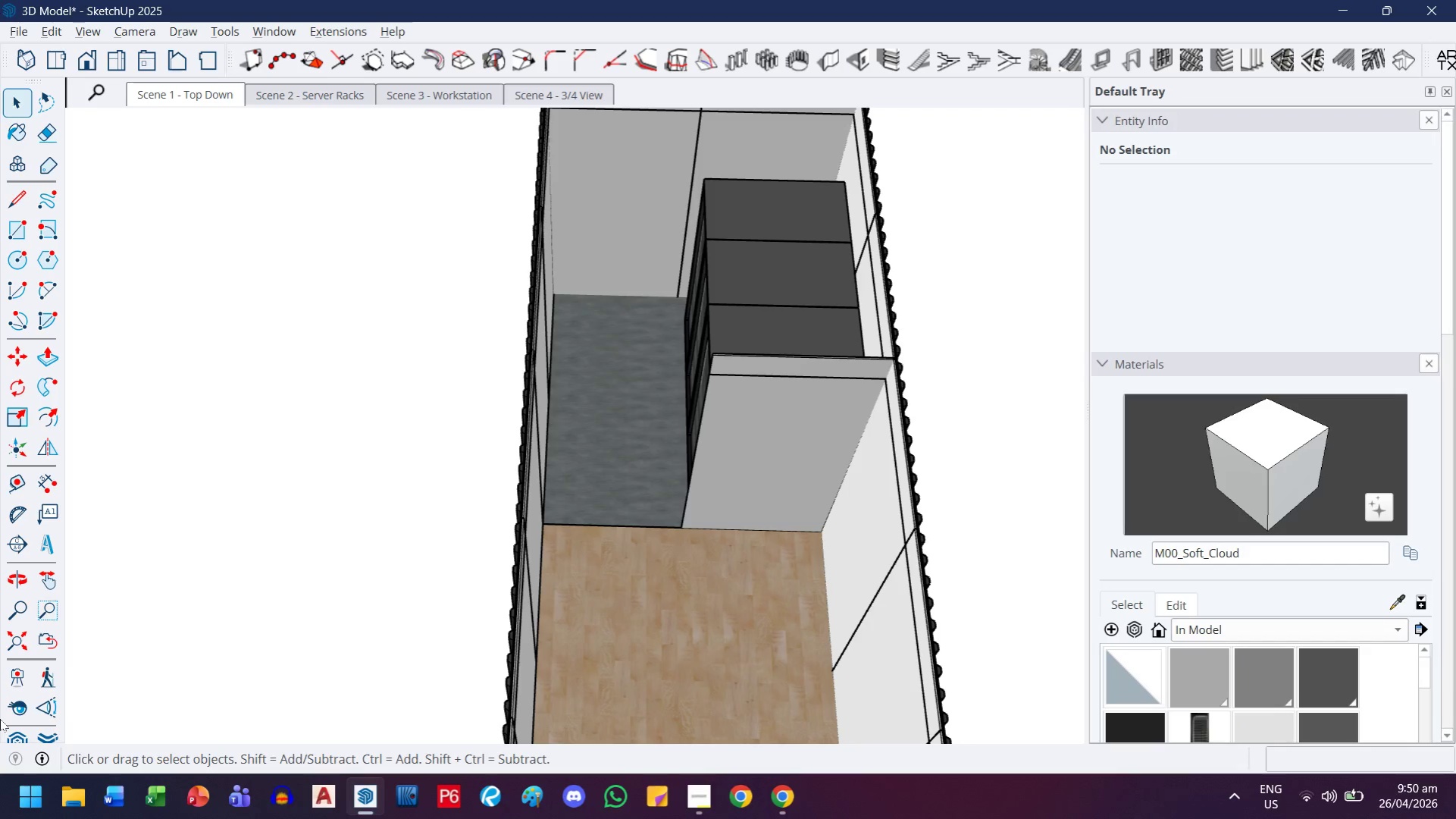 
left_click([8, 742])
 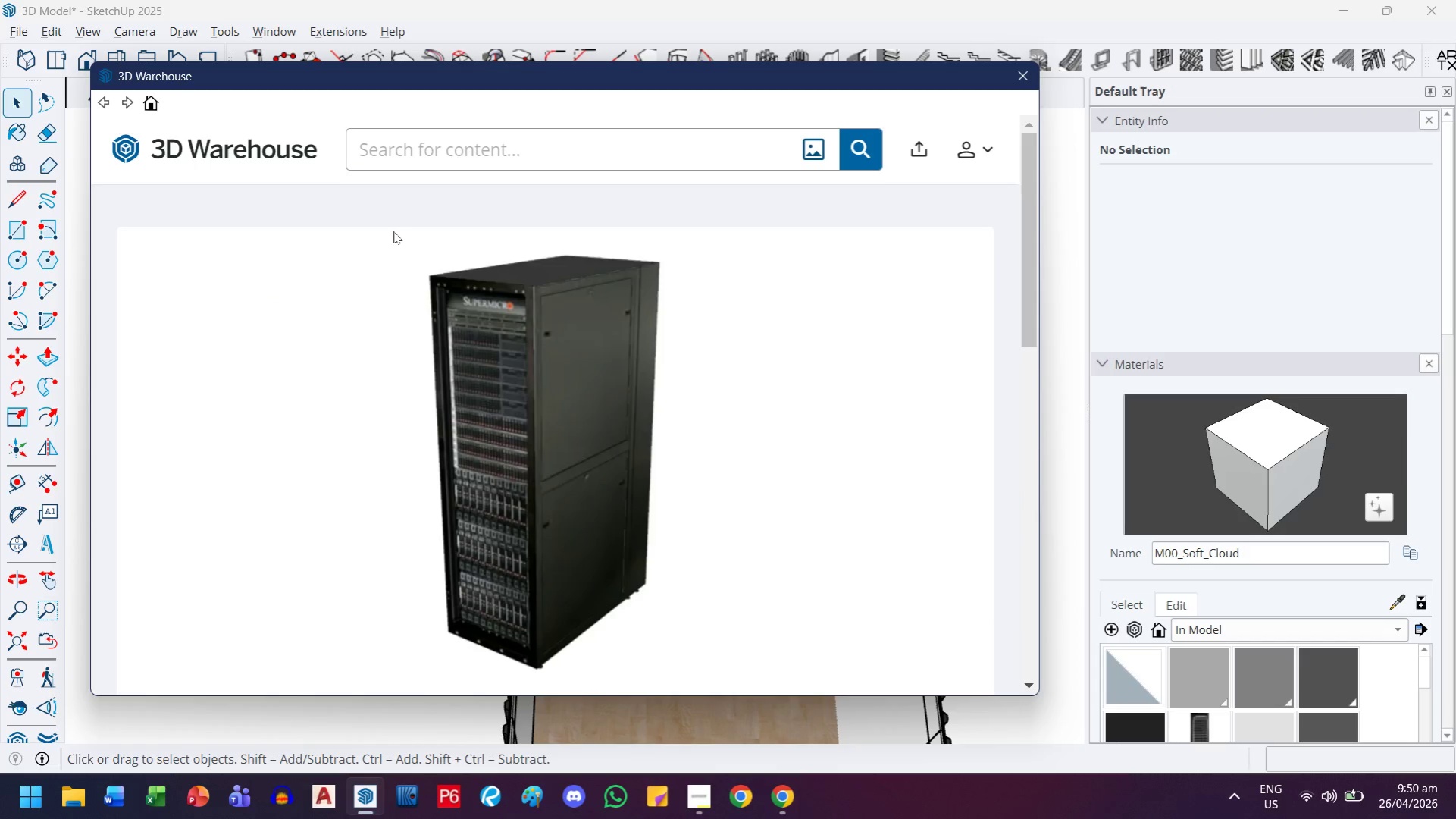 
wait(6.41)
 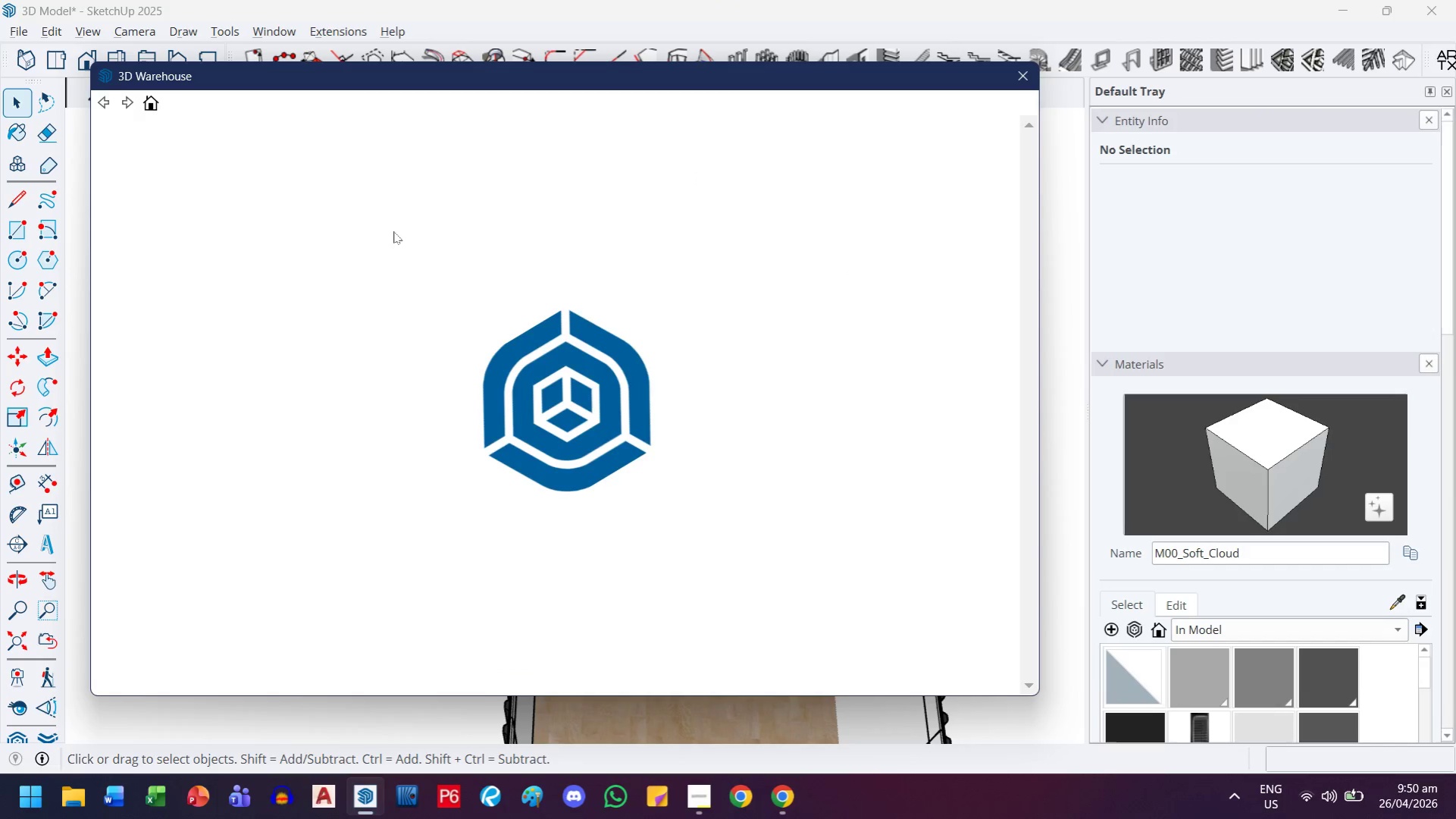 
left_click([484, 150])
 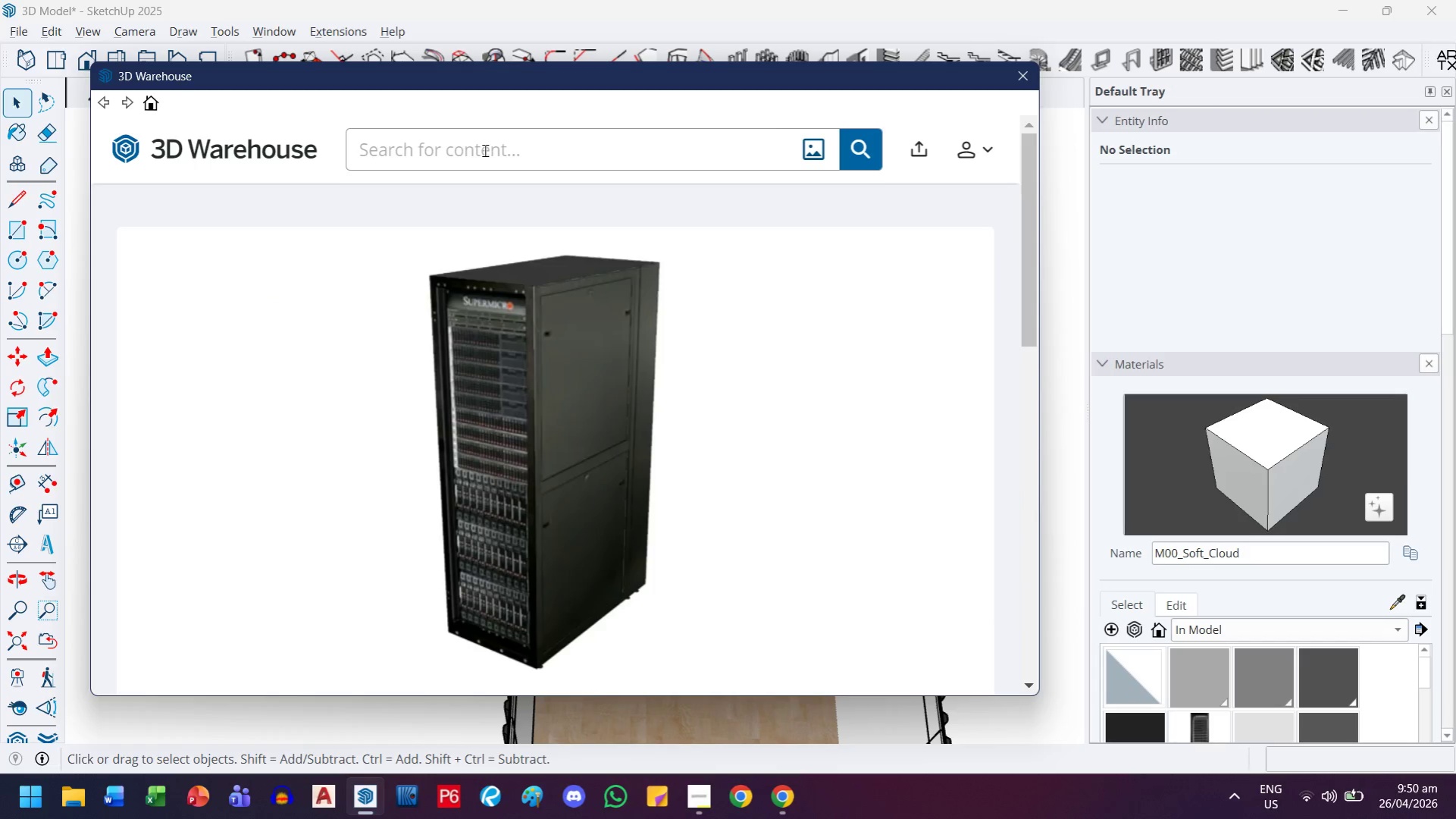 
type(bat)
 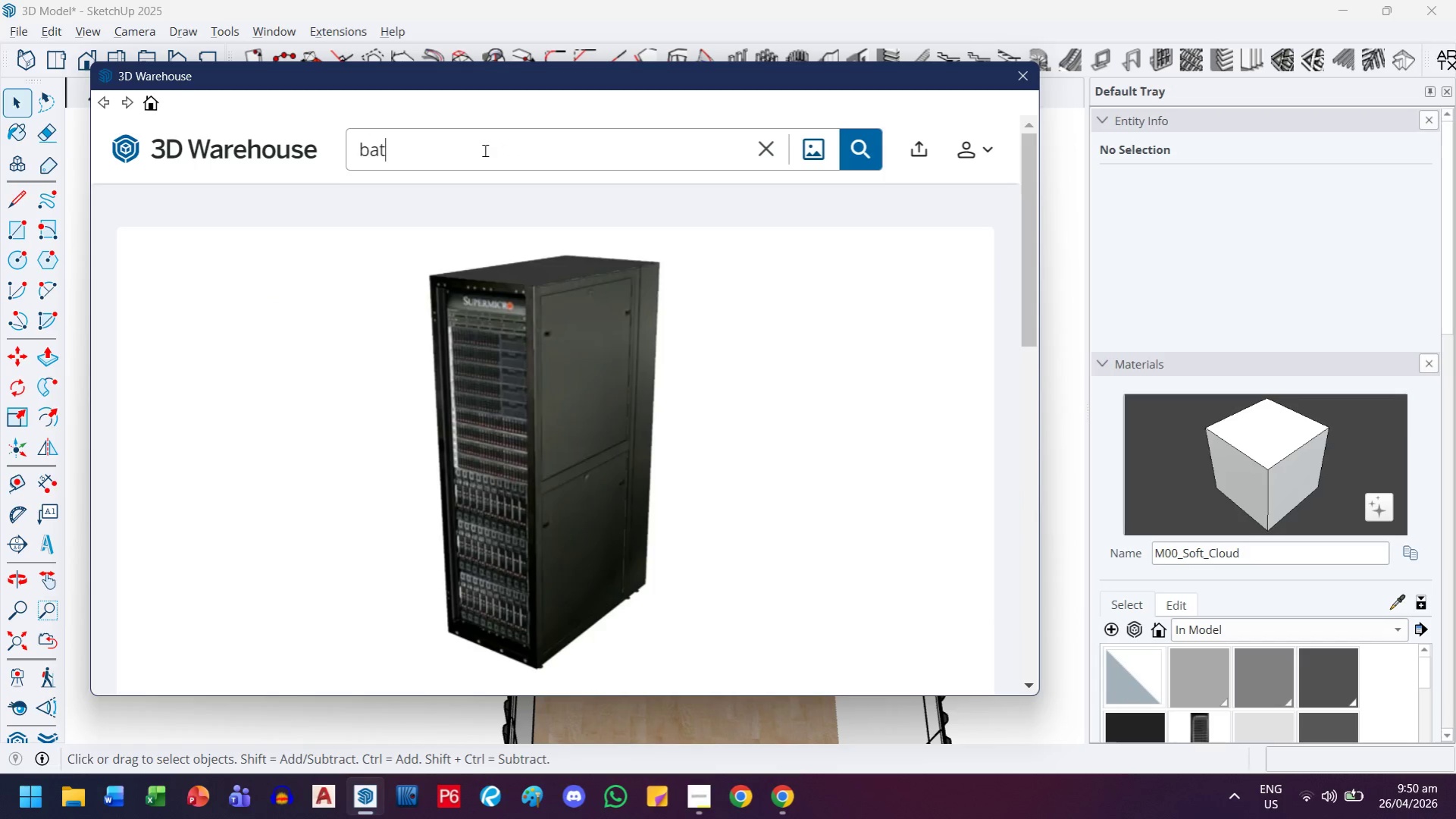 
key(Control+ControlLeft)
 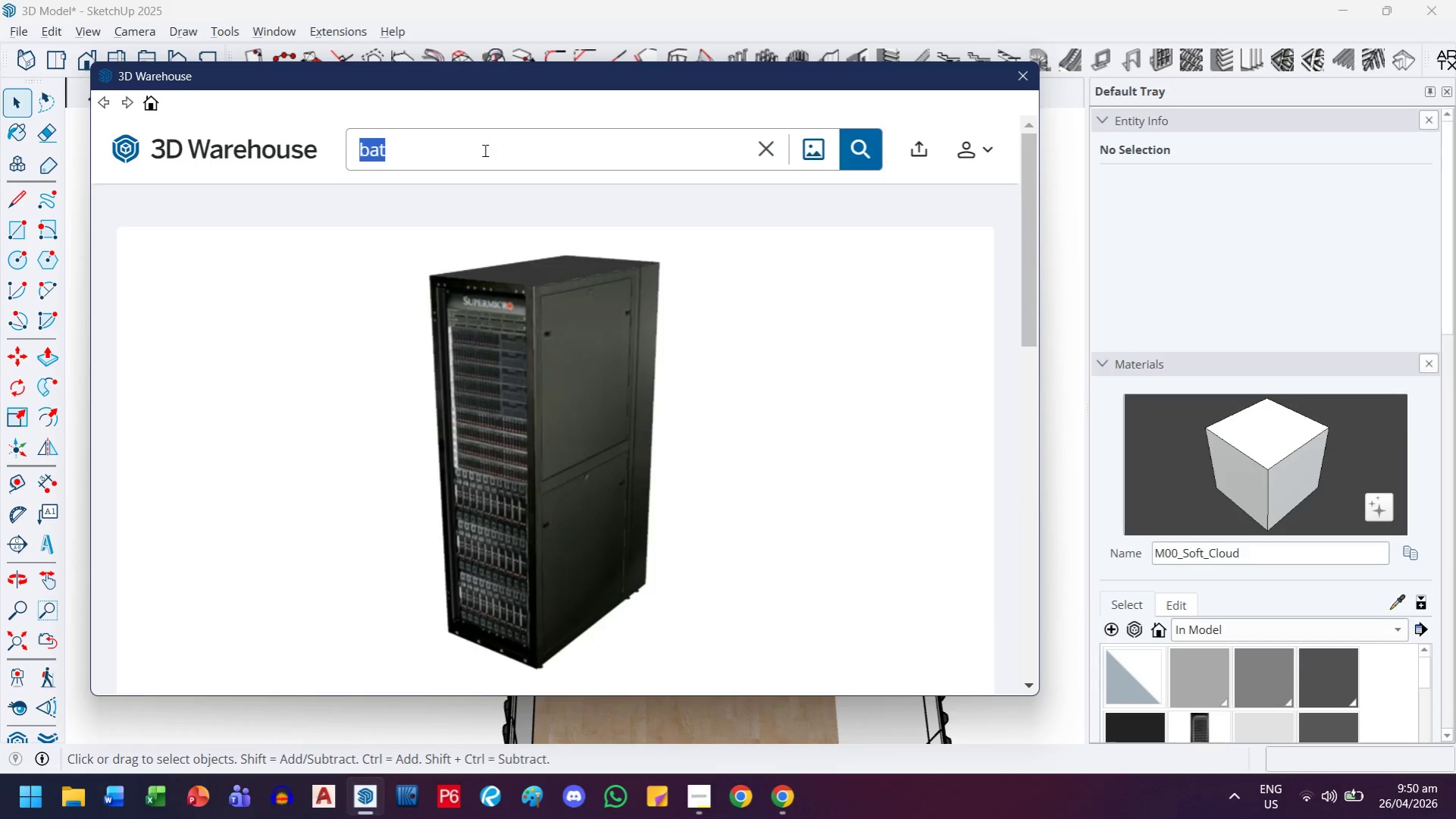 
key(Control+A)
 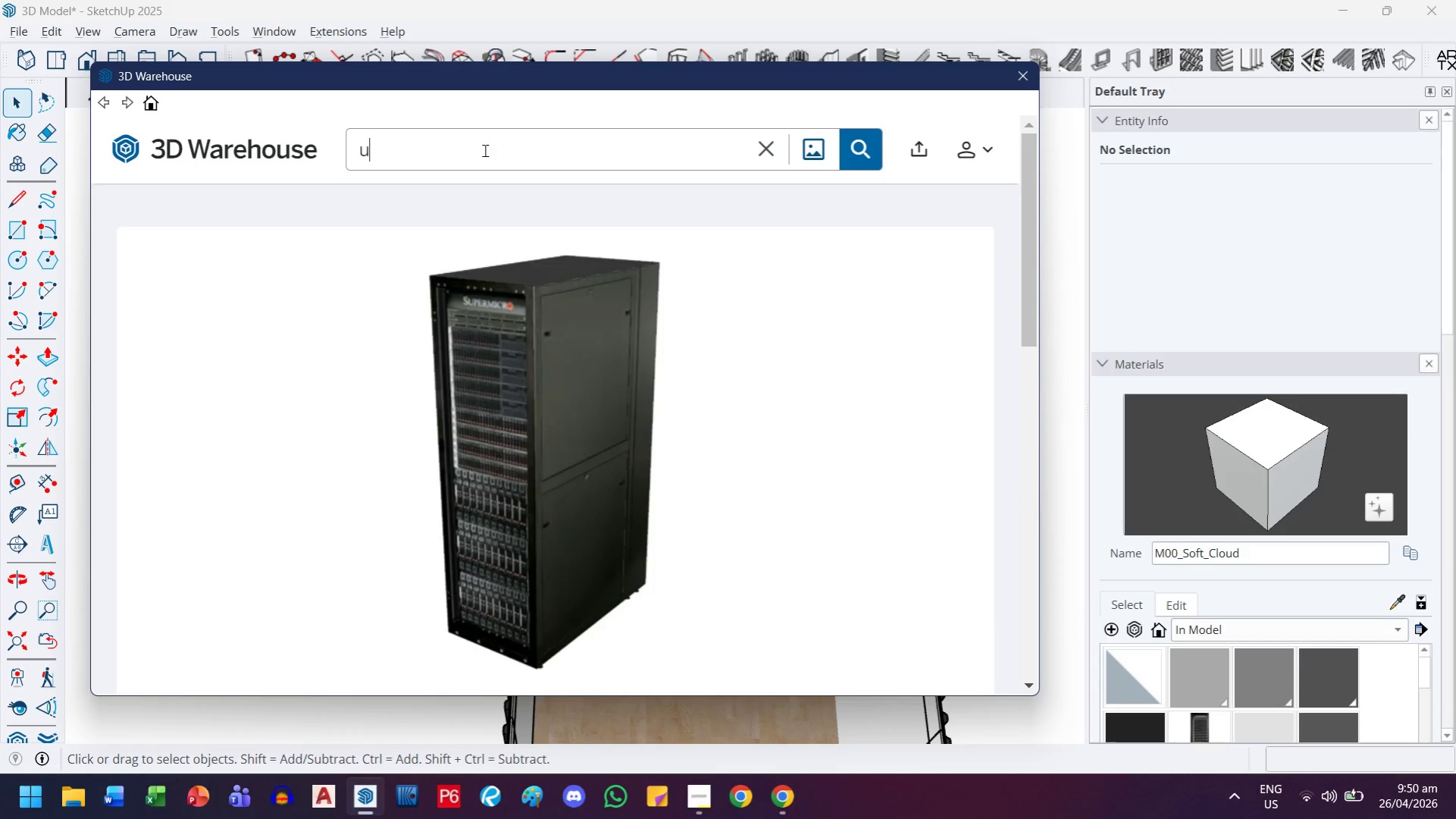 
type(ups battery bank')
key(Backspace)
 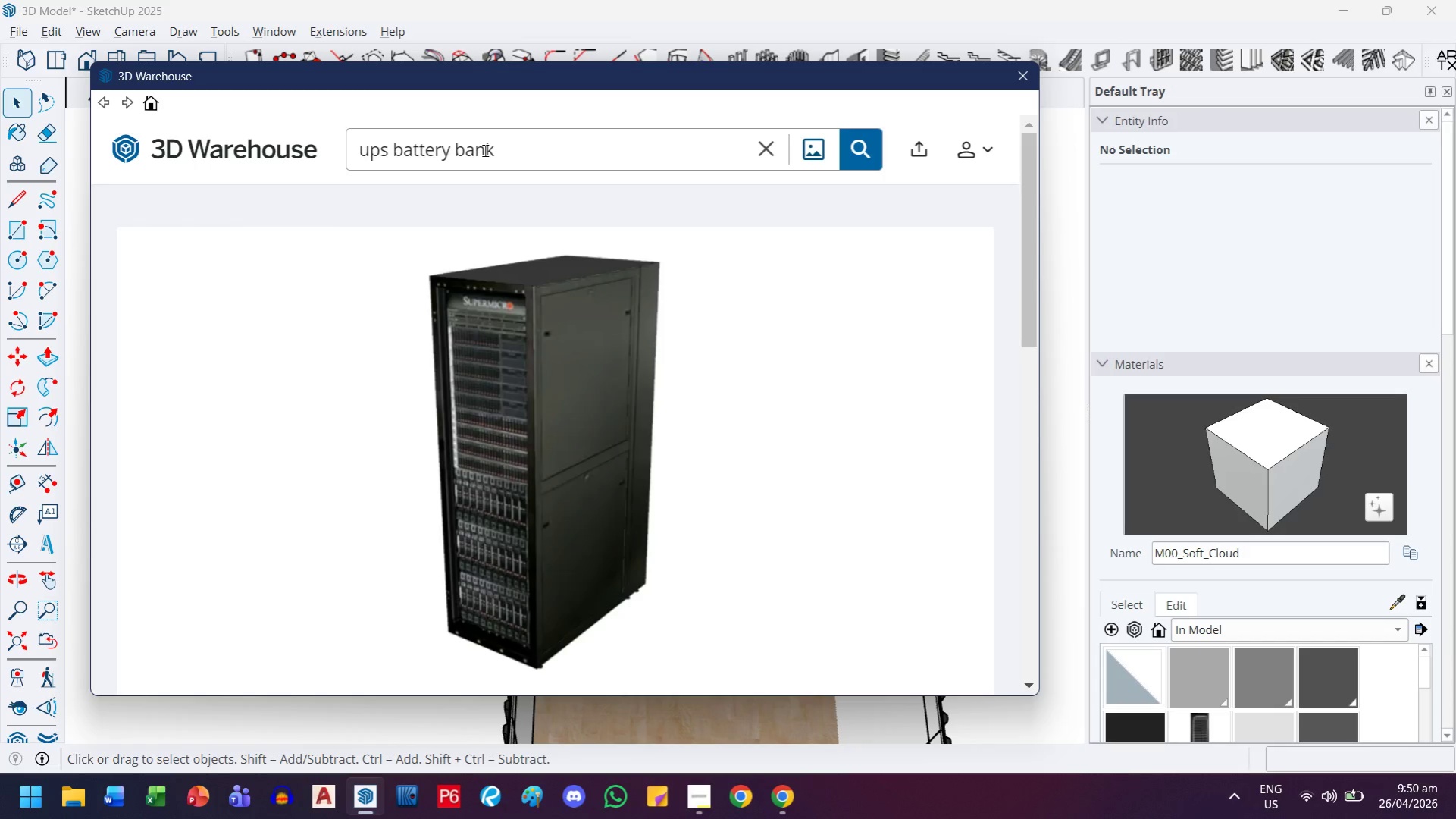 
key(Enter)
 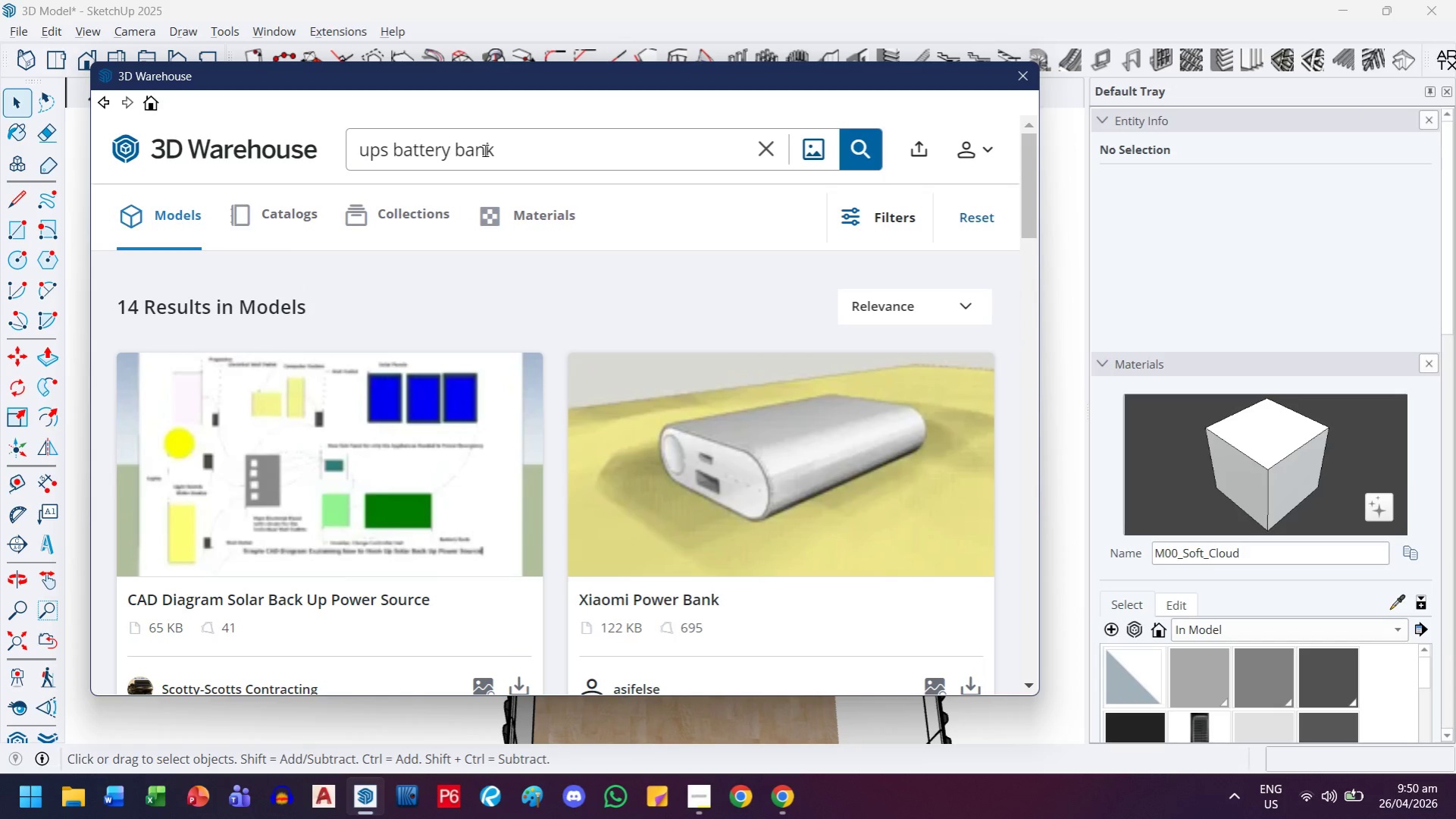 
scroll: coordinate [802, 423], scroll_direction: down, amount: 8.0
 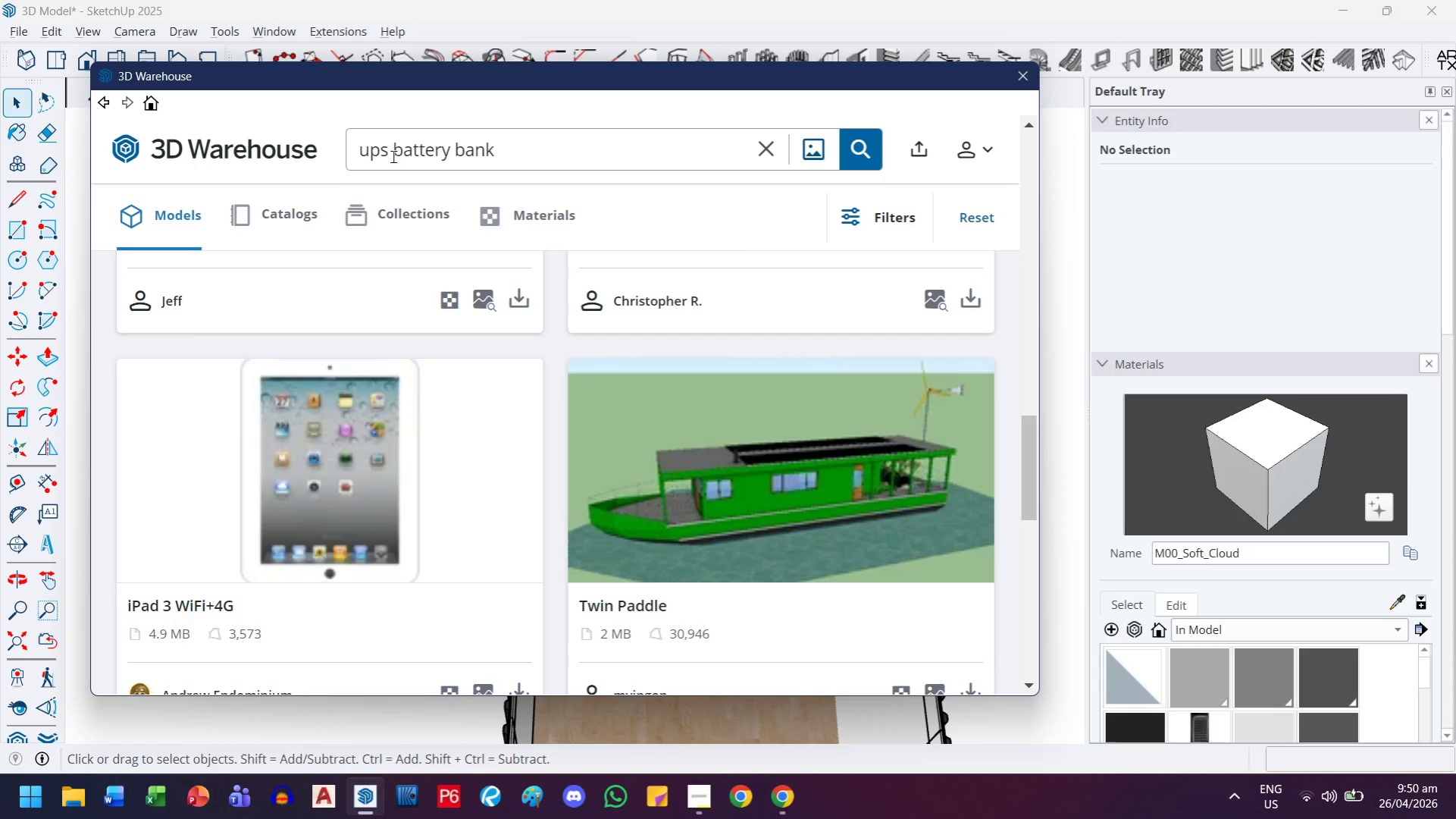 
double_click([377, 156])
 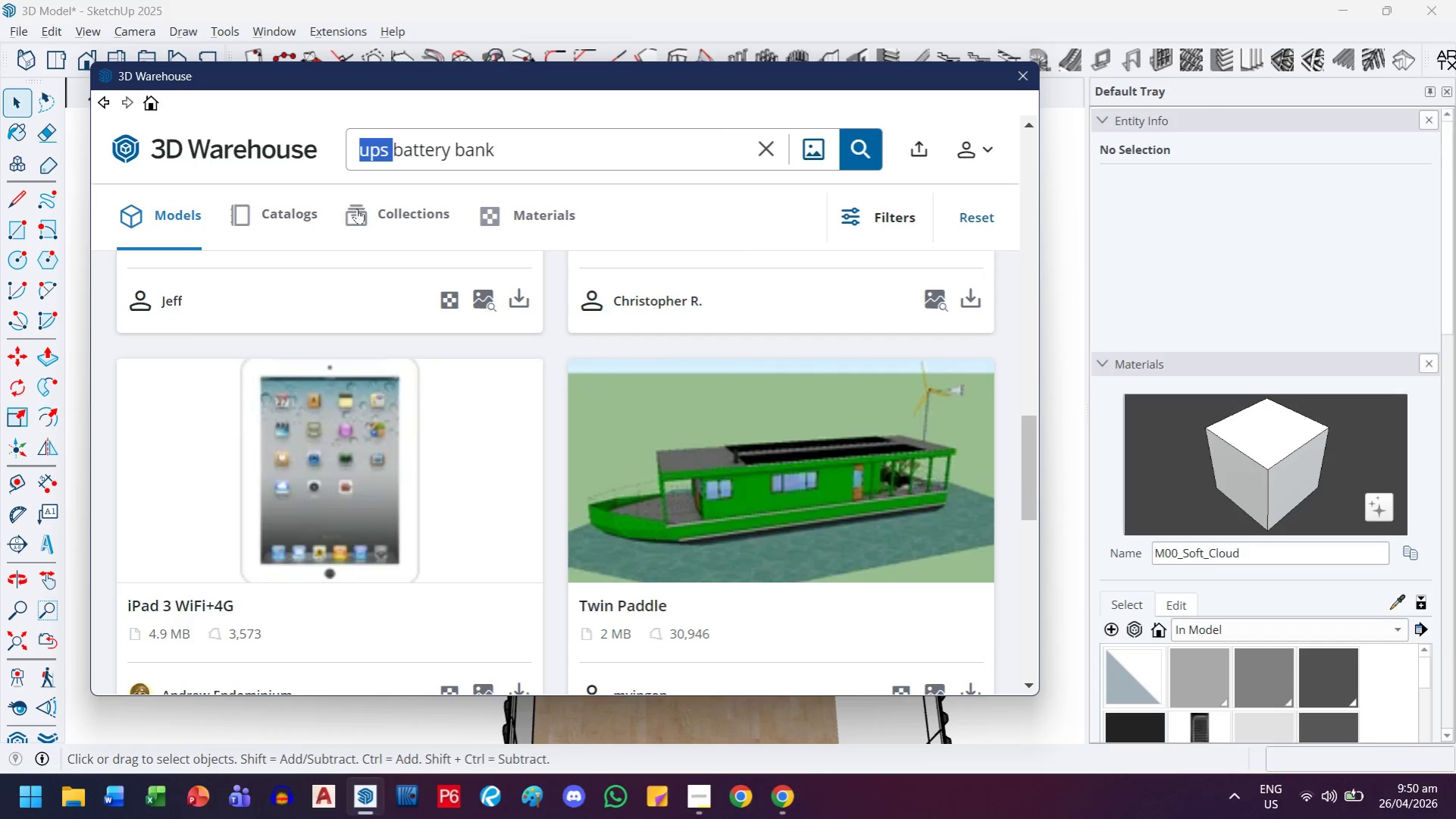 
key(Delete)
 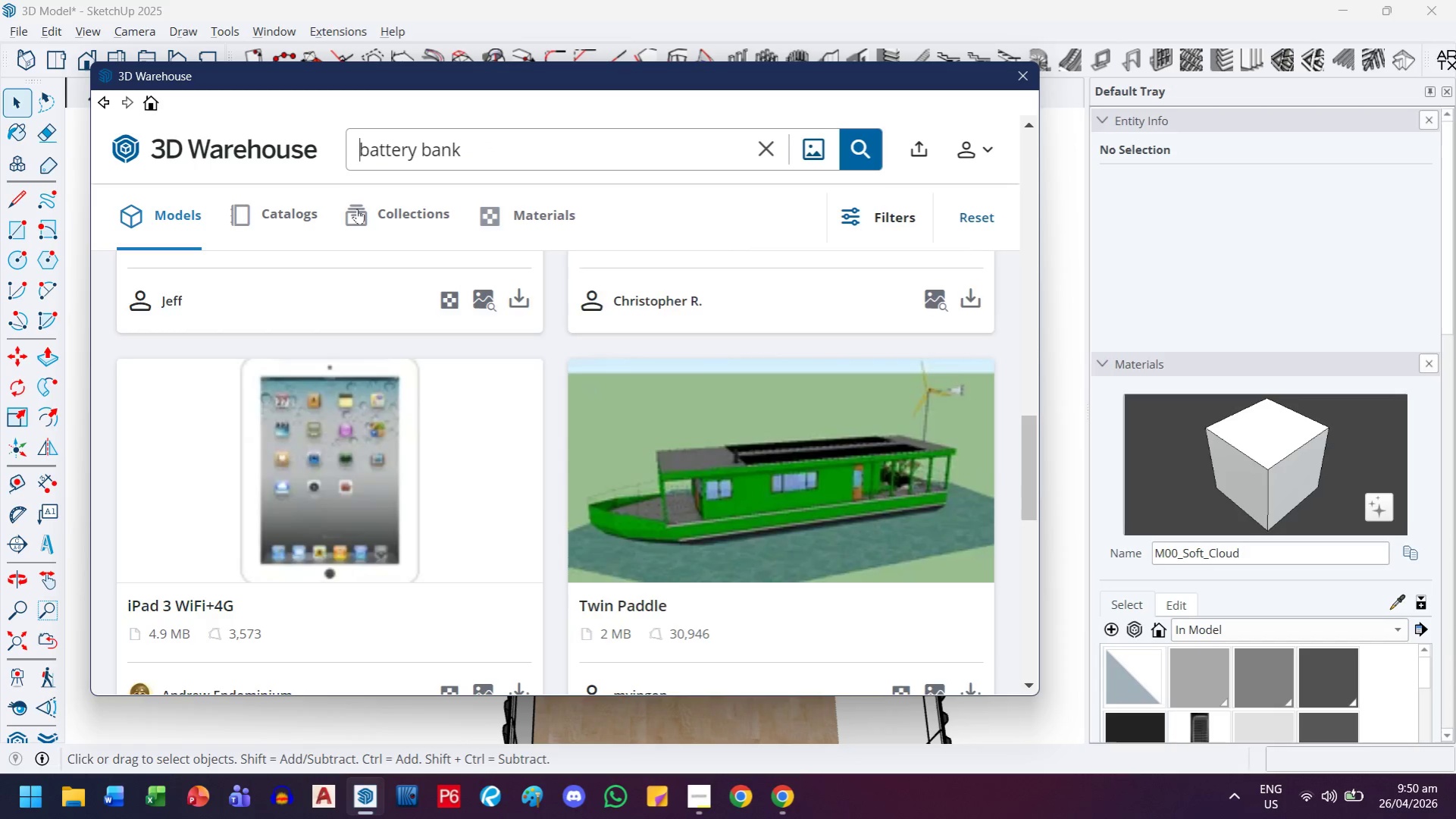 
key(Enter)
 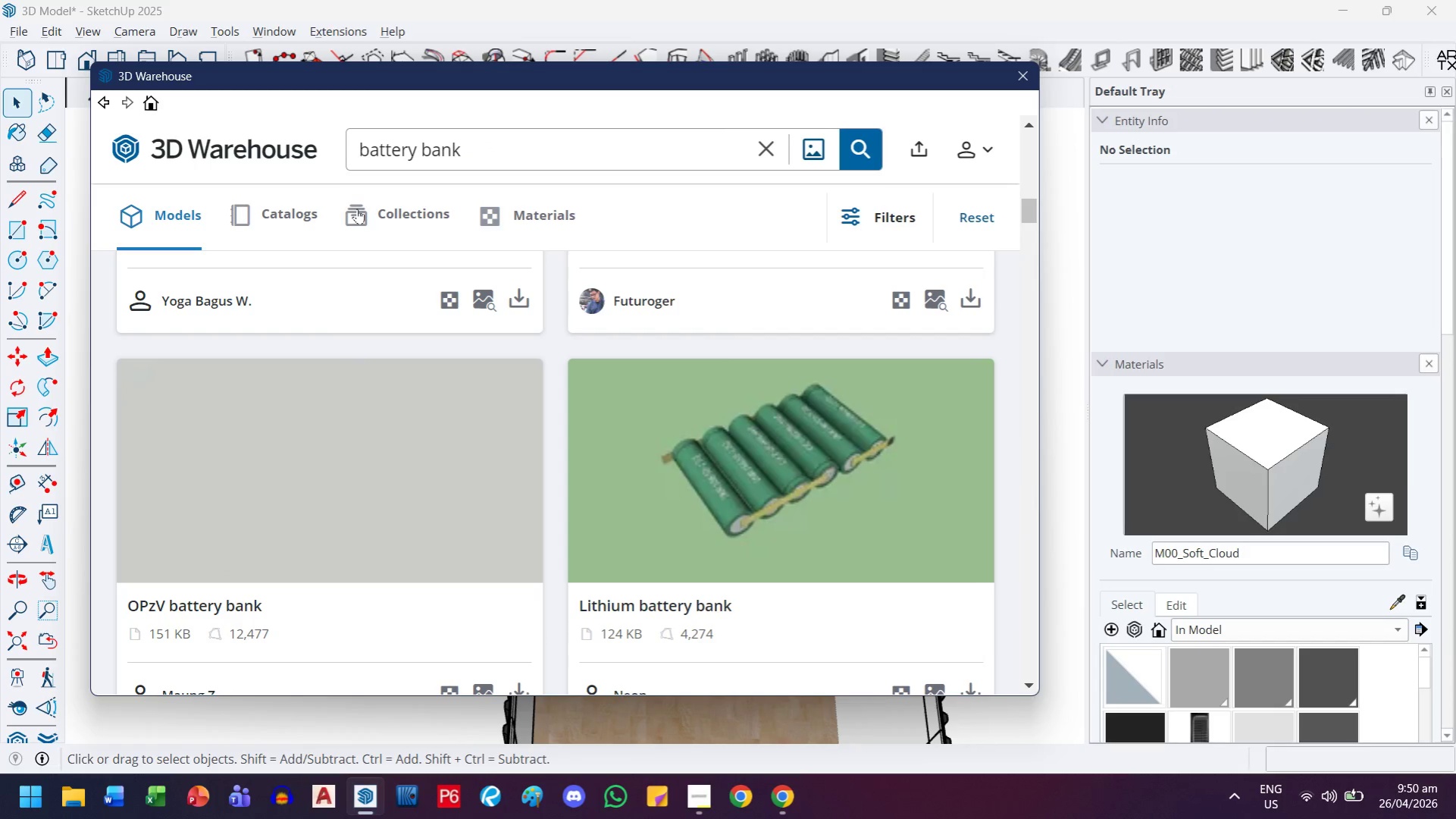 
wait(9.44)
 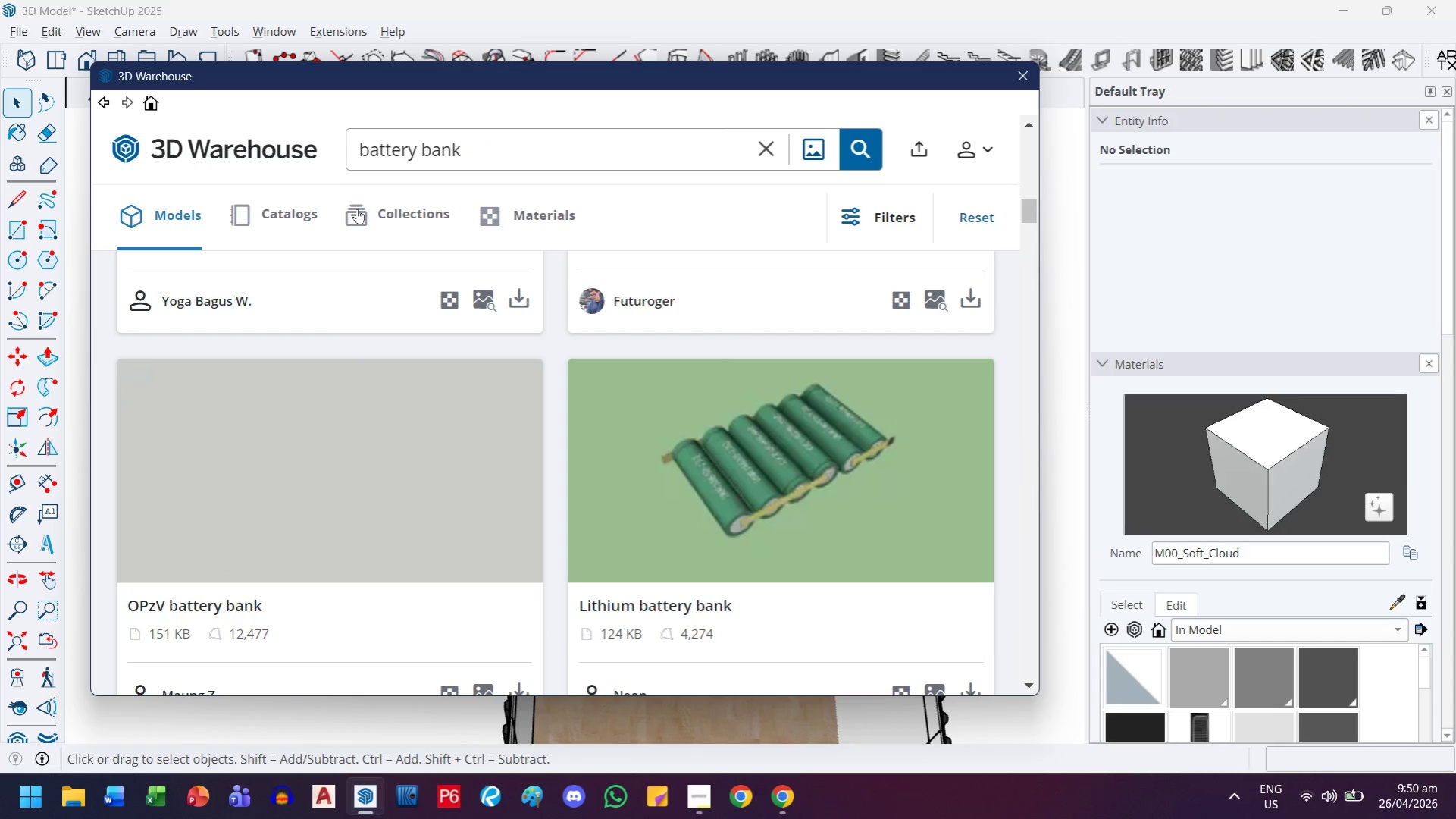 
left_click([491, 147])
 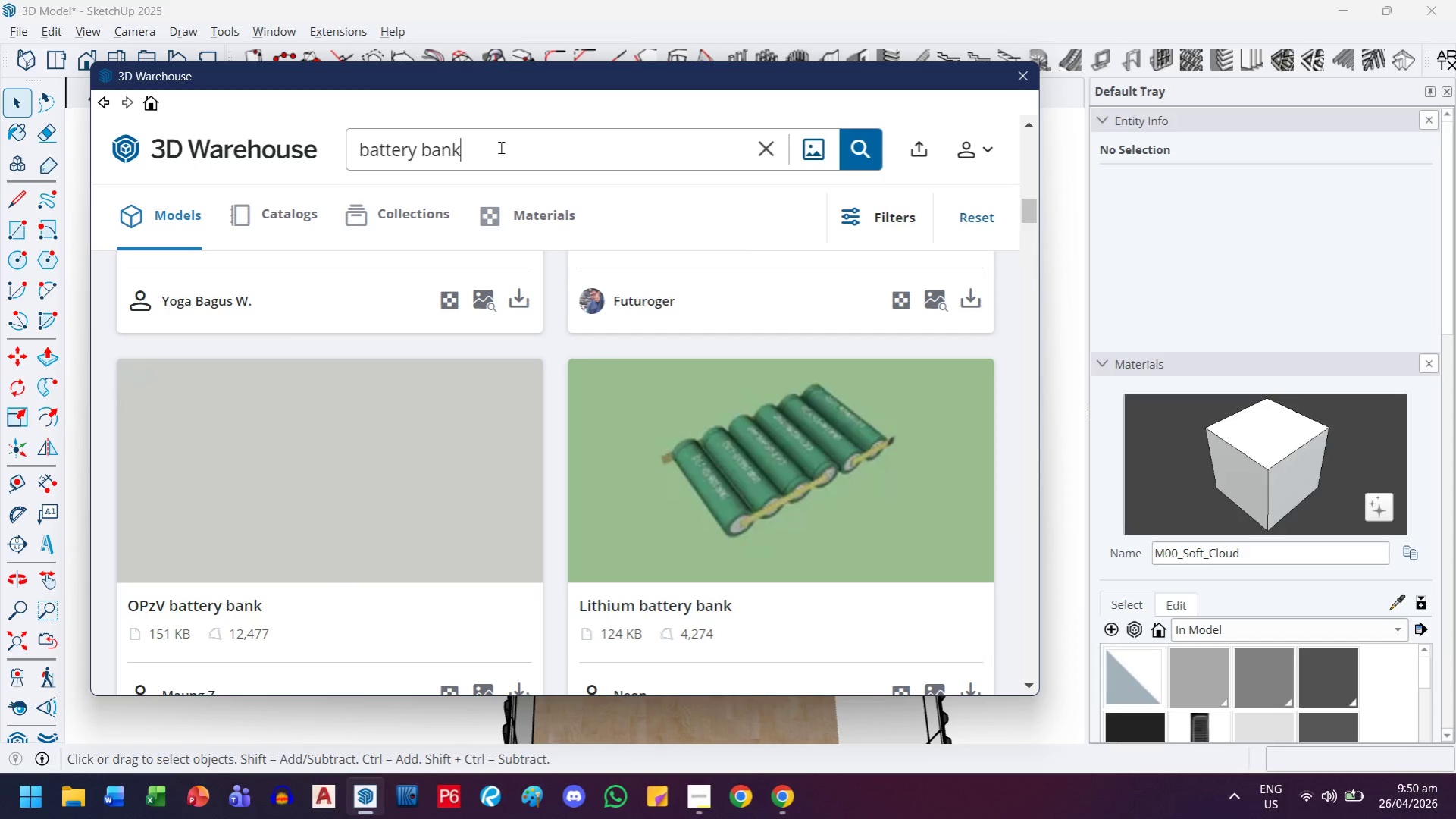 
left_click_drag(start_coordinate=[499, 147], to_coordinate=[218, 150])
 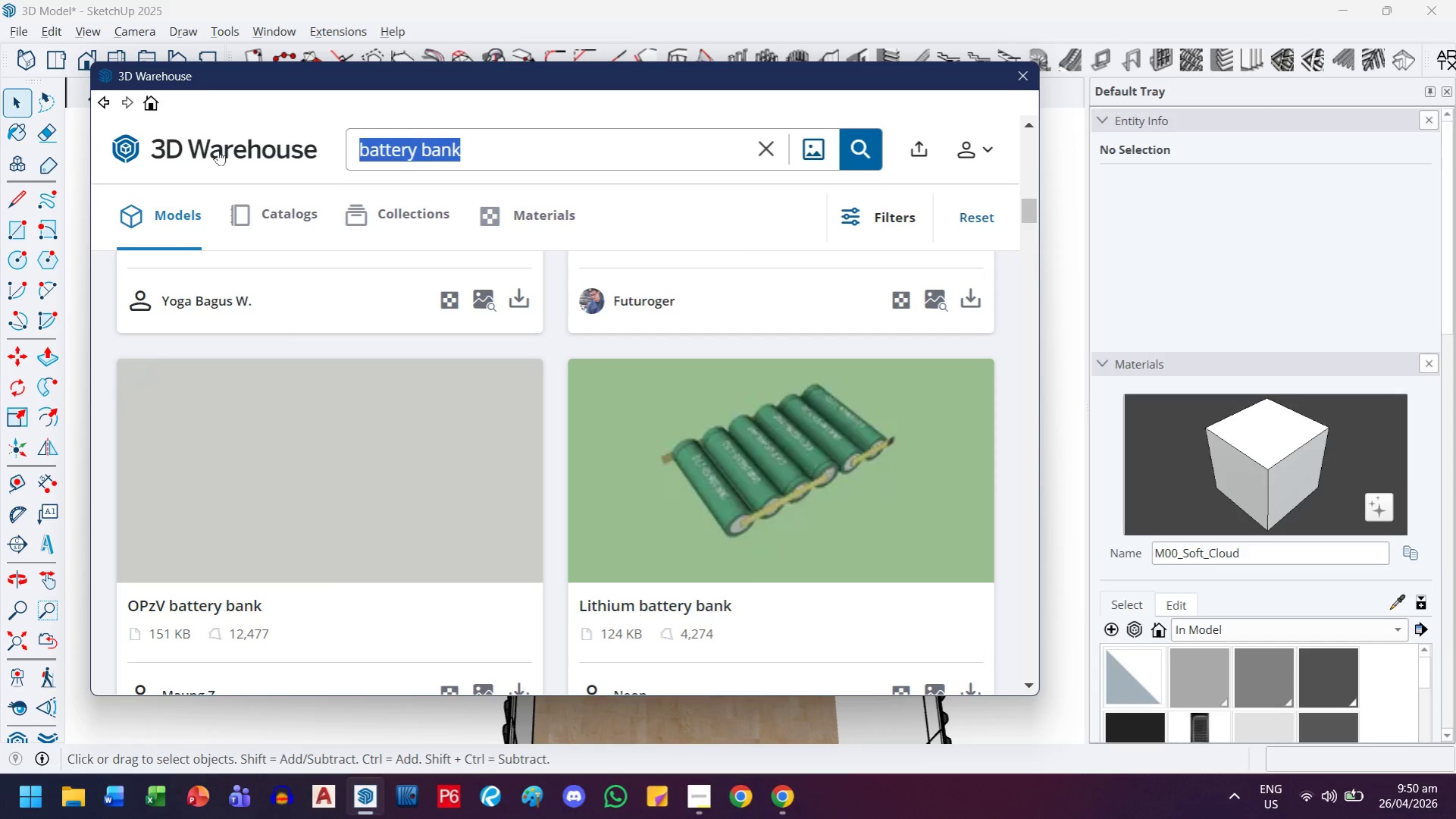 
type(ups battery)
 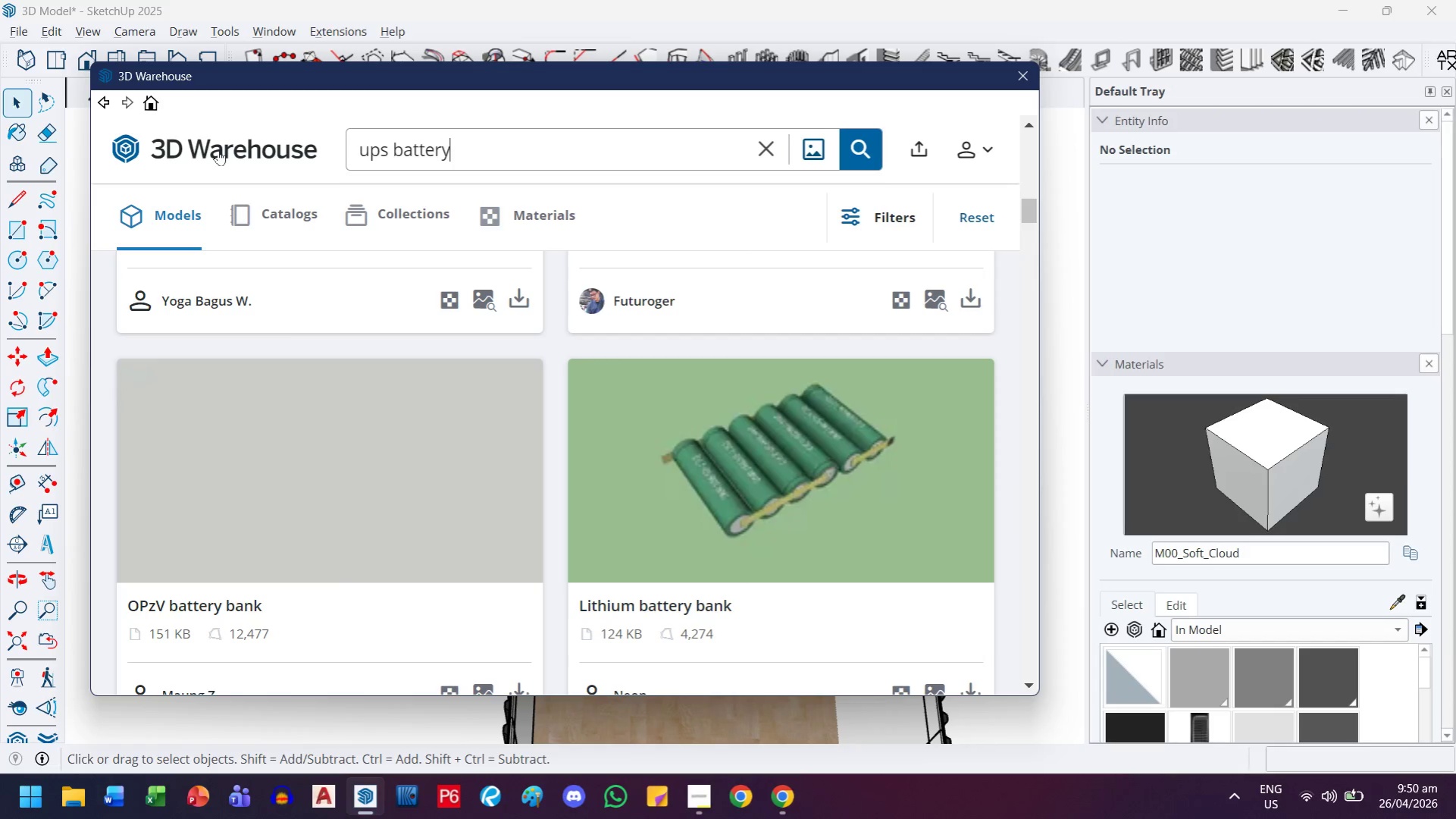 
key(Enter)
 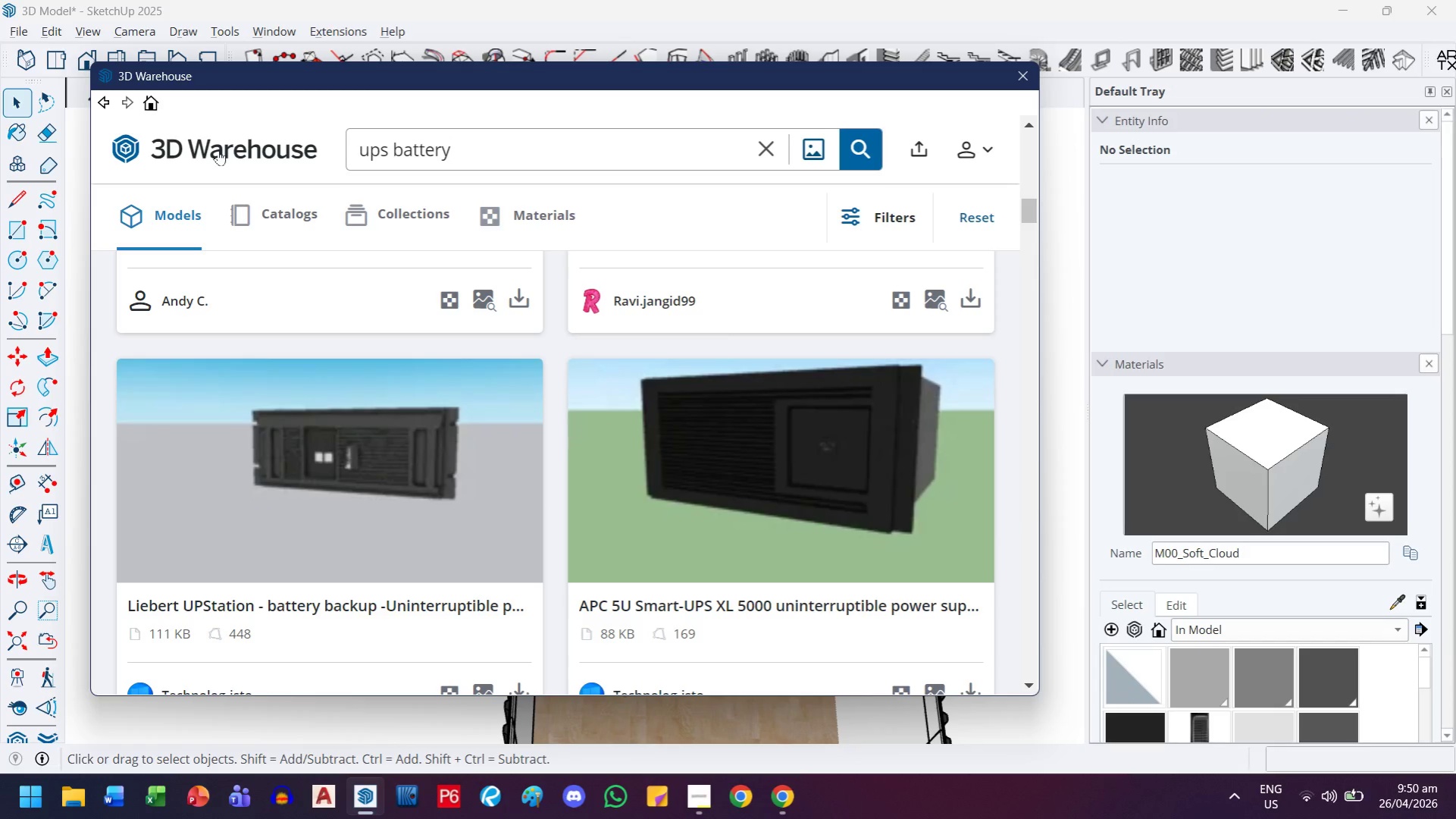 
wait(6.59)
 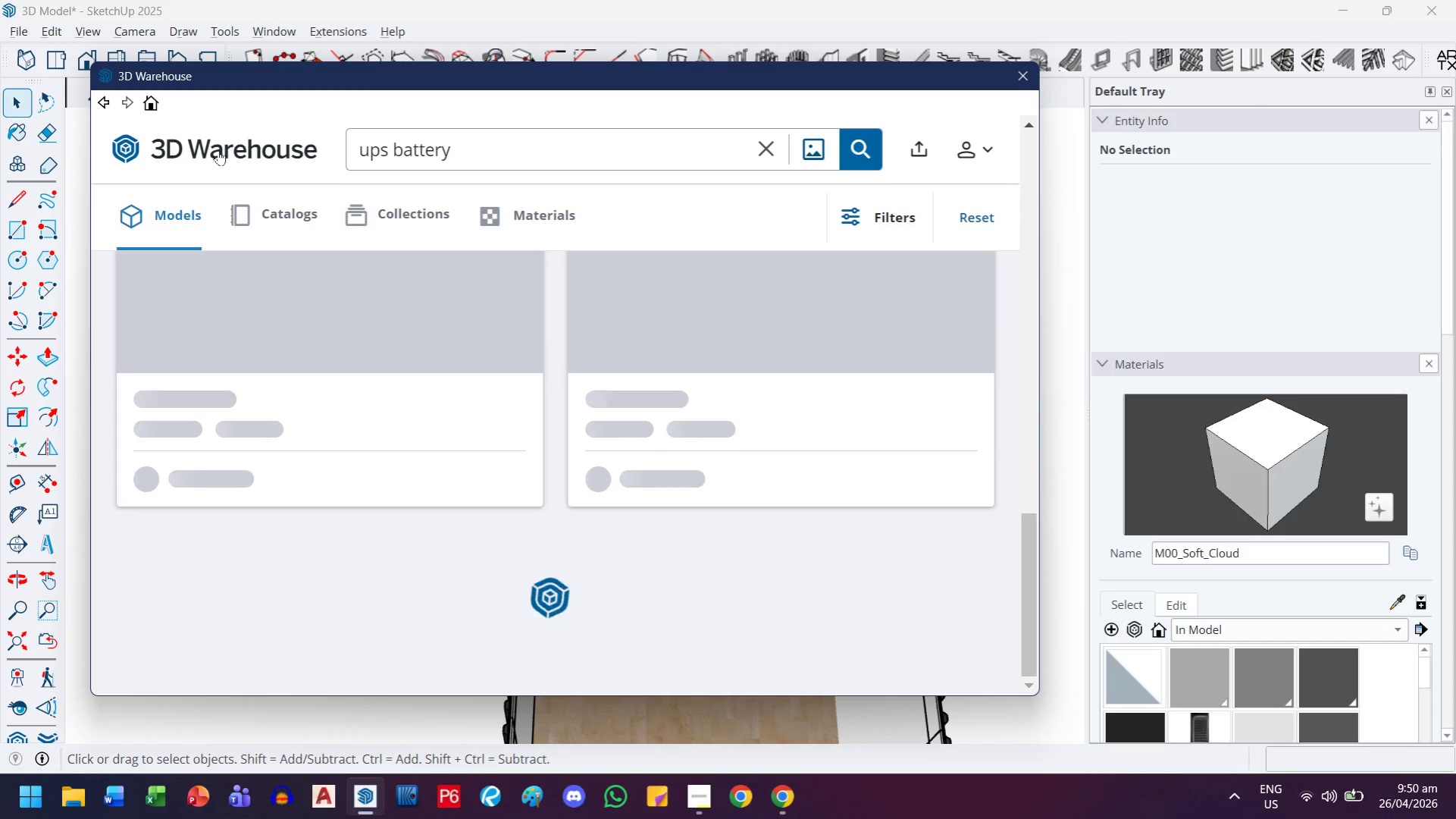 
scroll: coordinate [712, 498], scroll_direction: down, amount: 6.0
 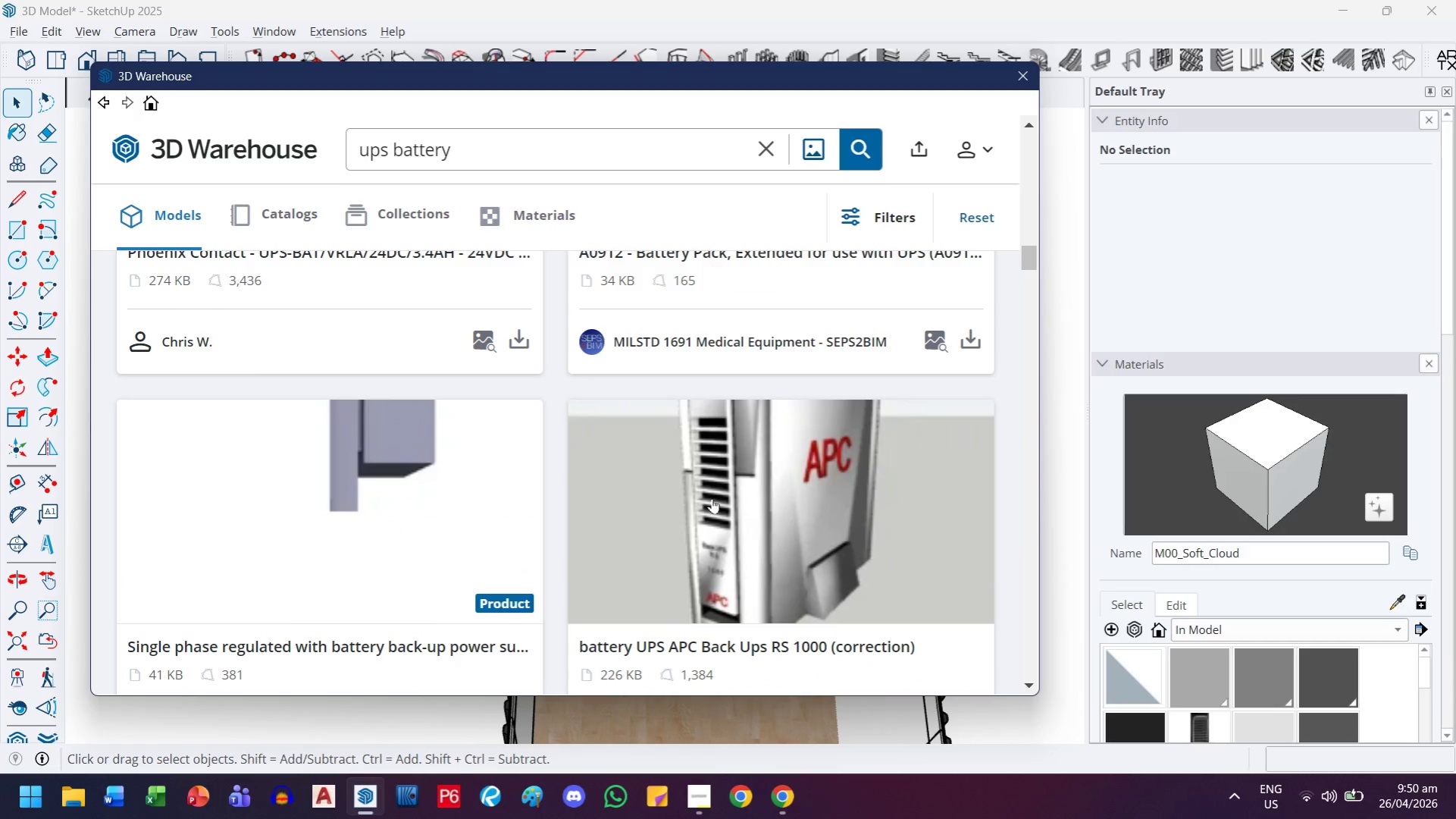 
scroll: coordinate [712, 498], scroll_direction: up, amount: 7.0
 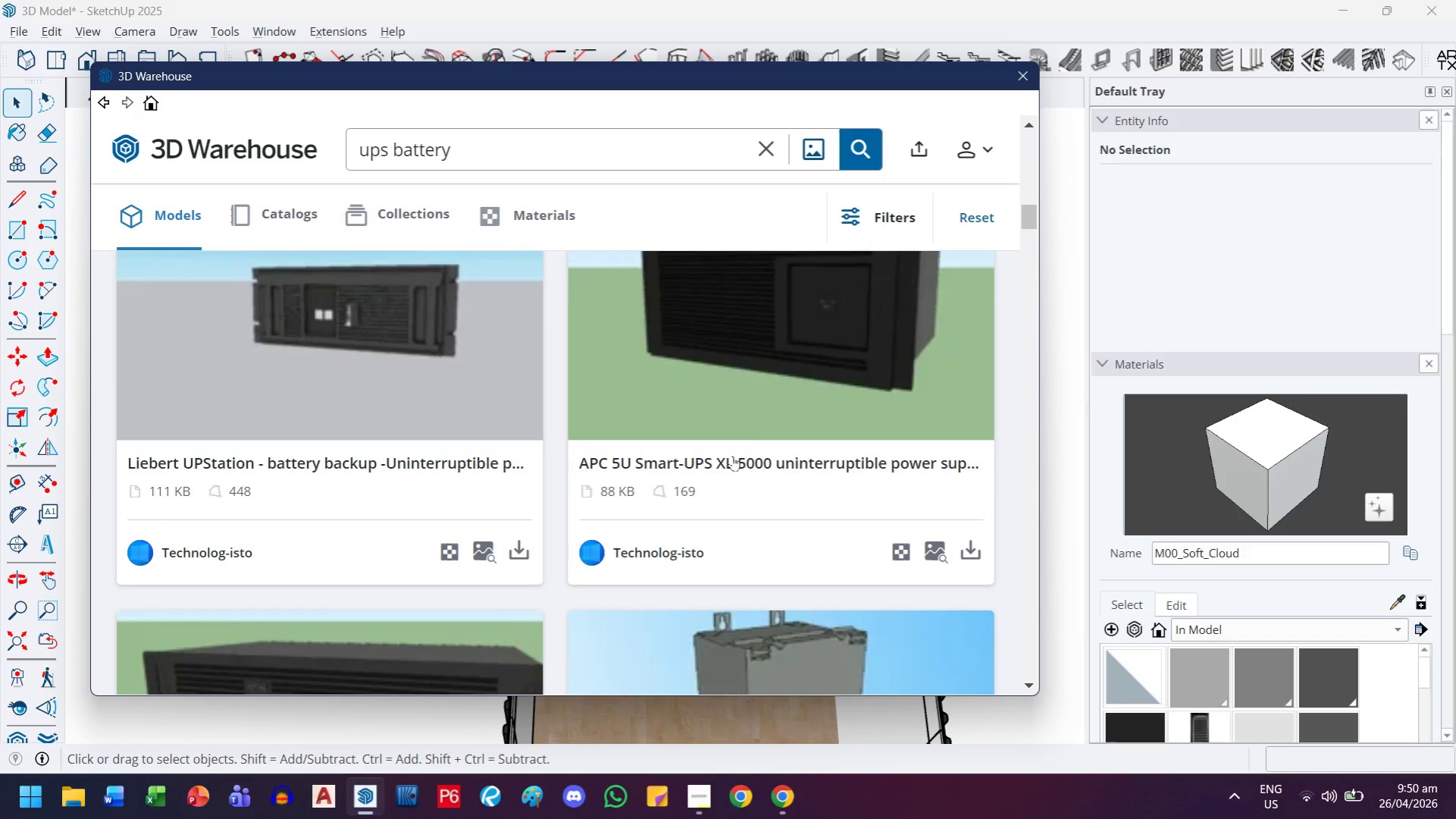 
left_click([750, 425])
 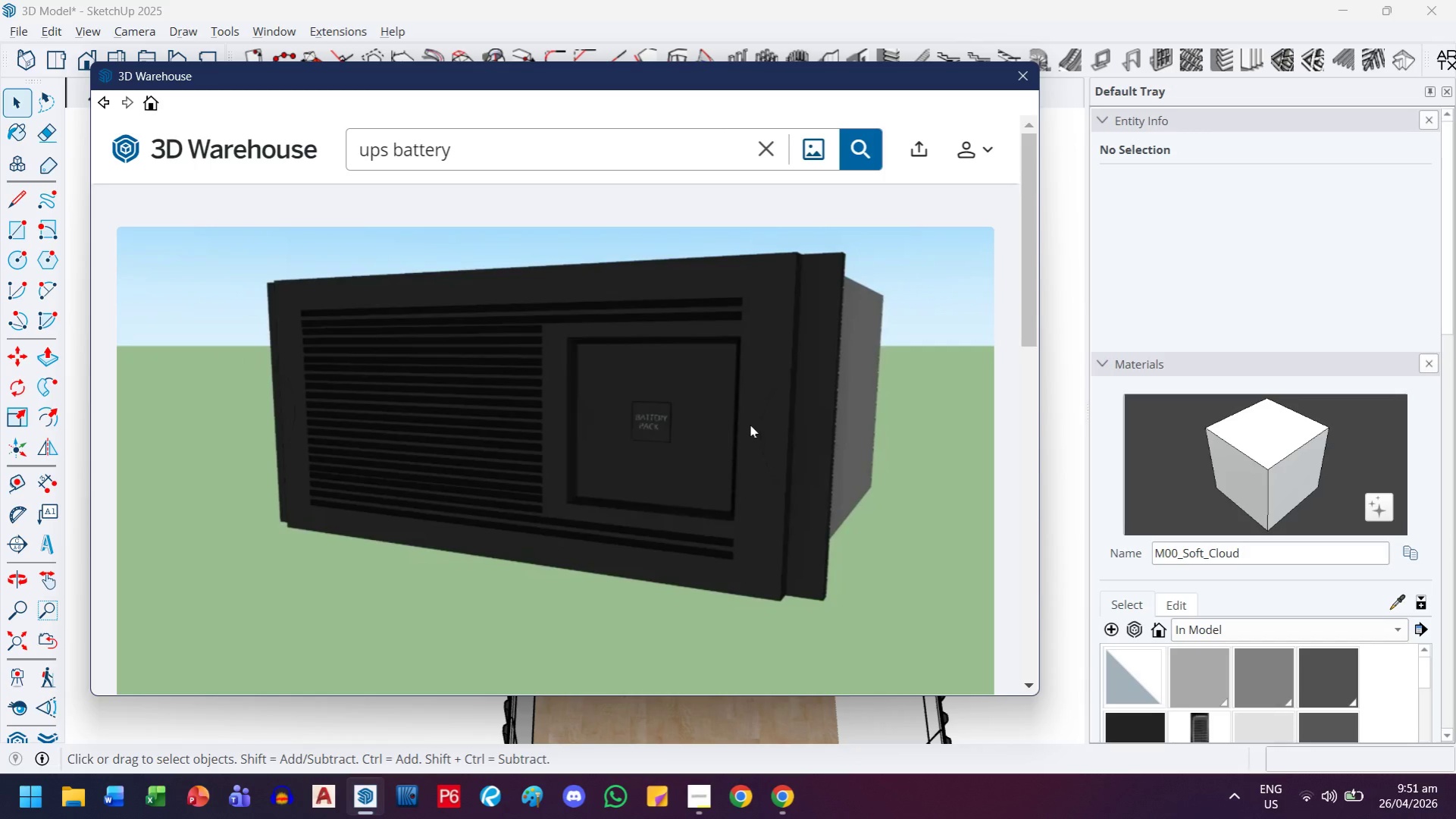 
scroll: coordinate [749, 431], scroll_direction: down, amount: 4.0
 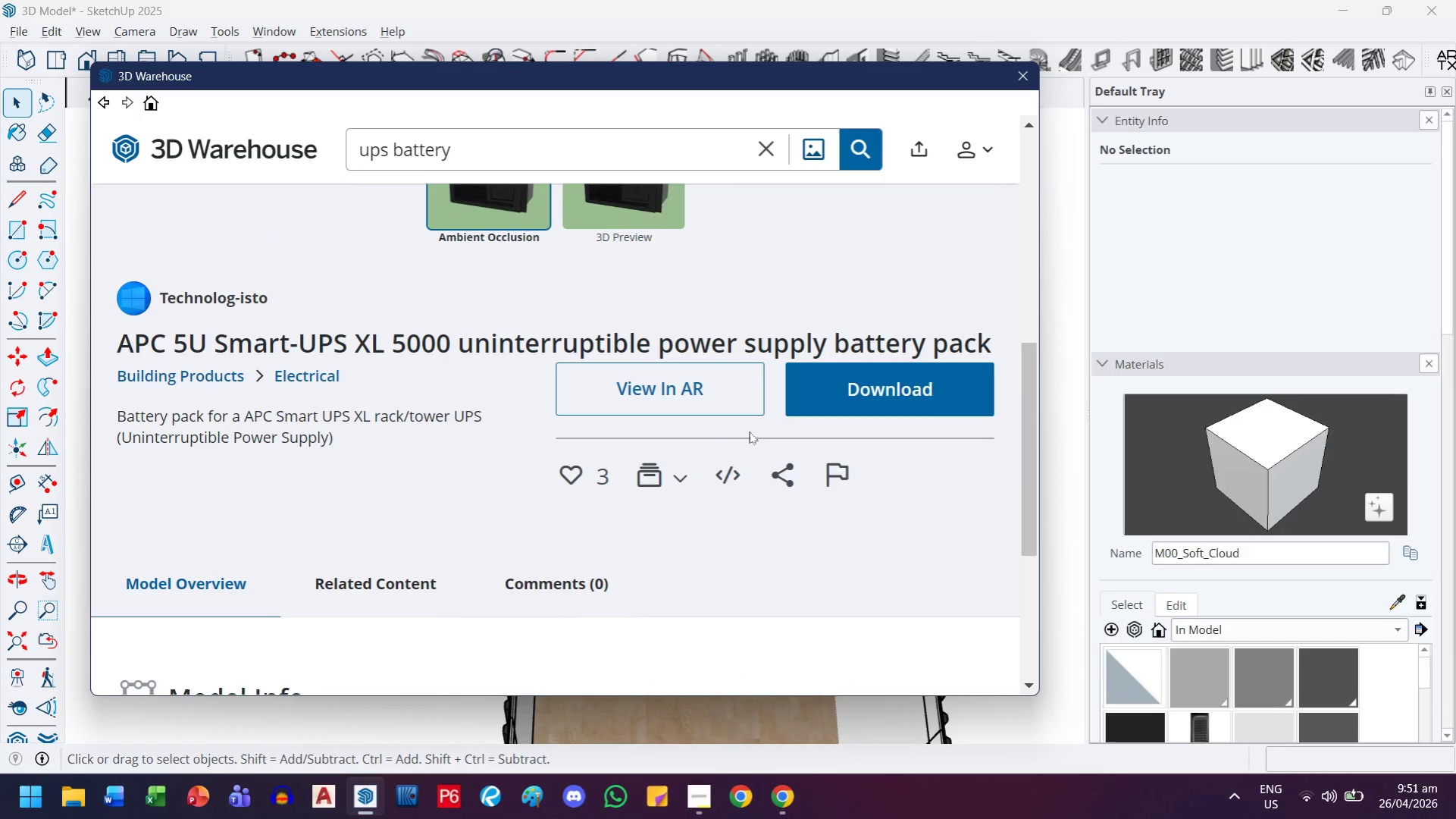 
scroll: coordinate [749, 431], scroll_direction: up, amount: 1.0
 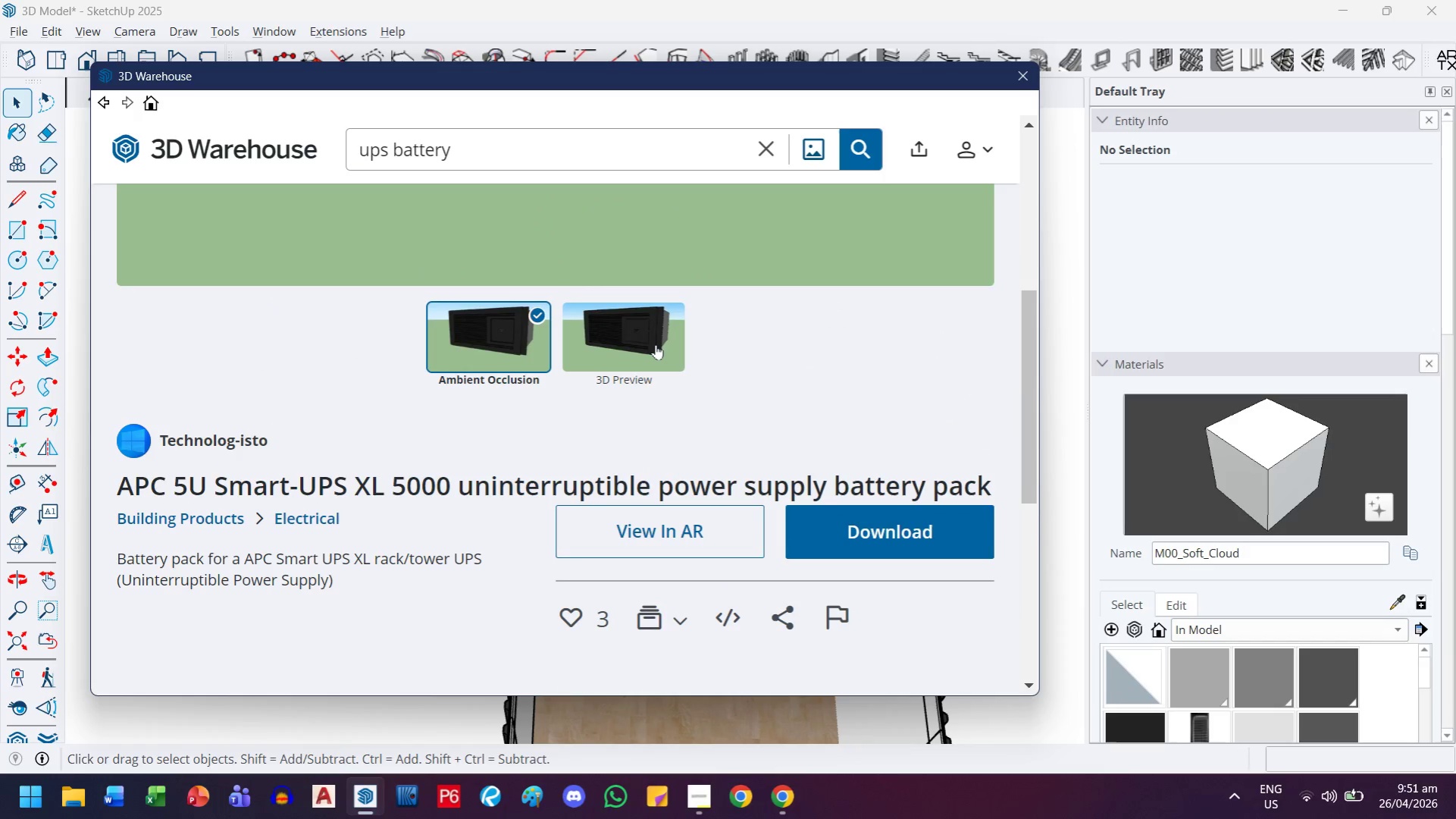 
left_click([656, 344])
 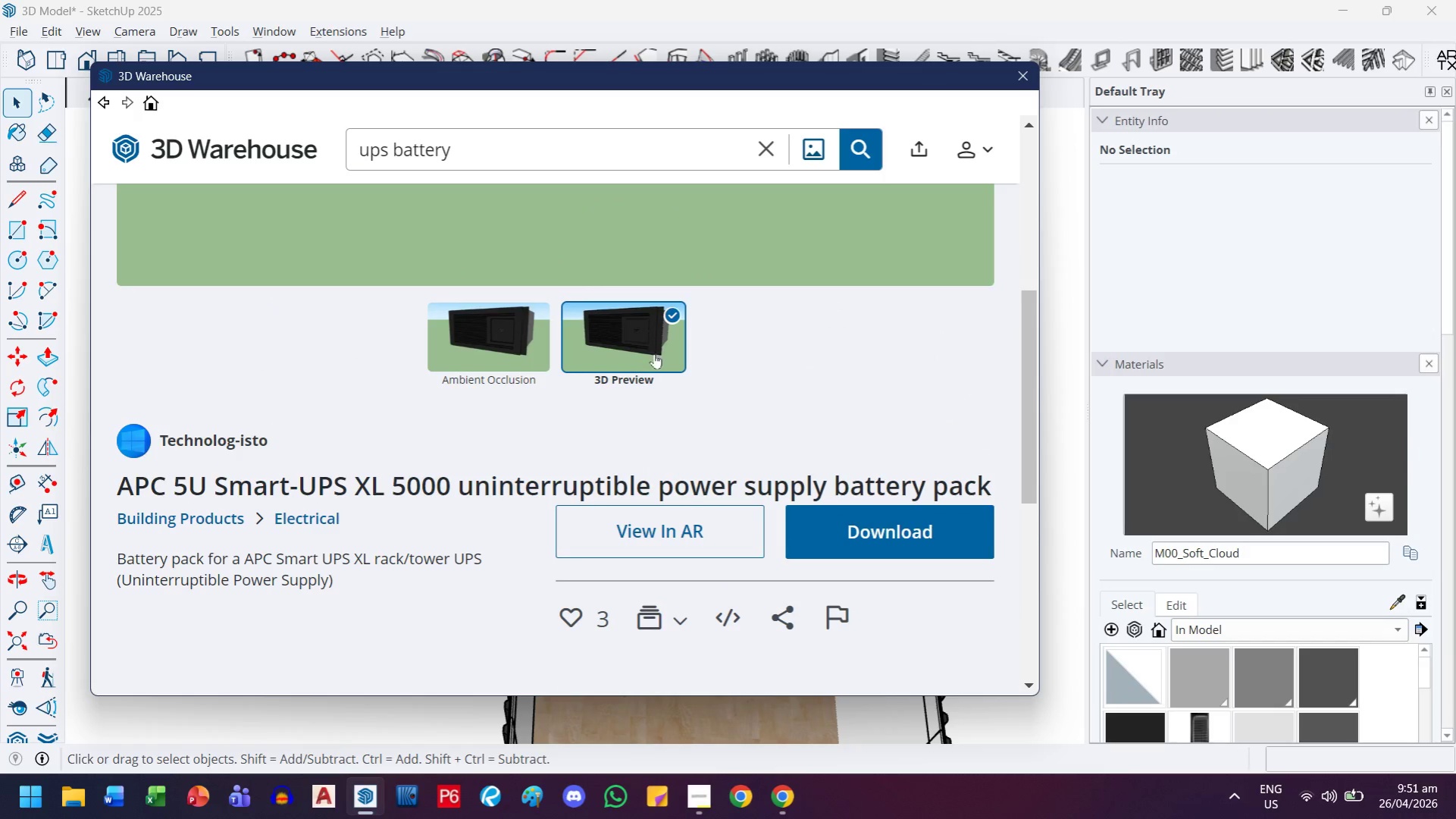 
scroll: coordinate [654, 358], scroll_direction: up, amount: 2.0
 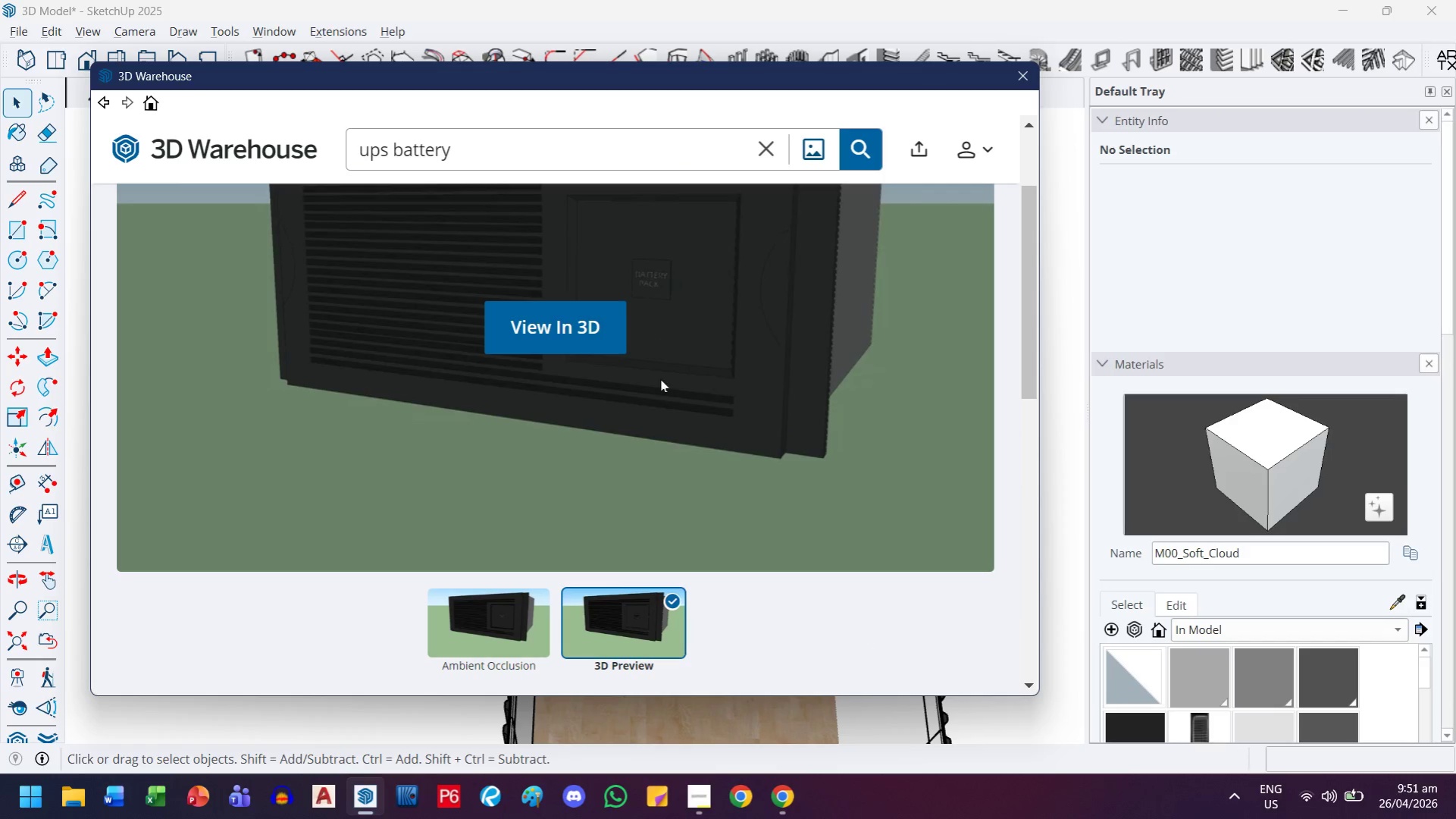 
left_click([579, 347])
 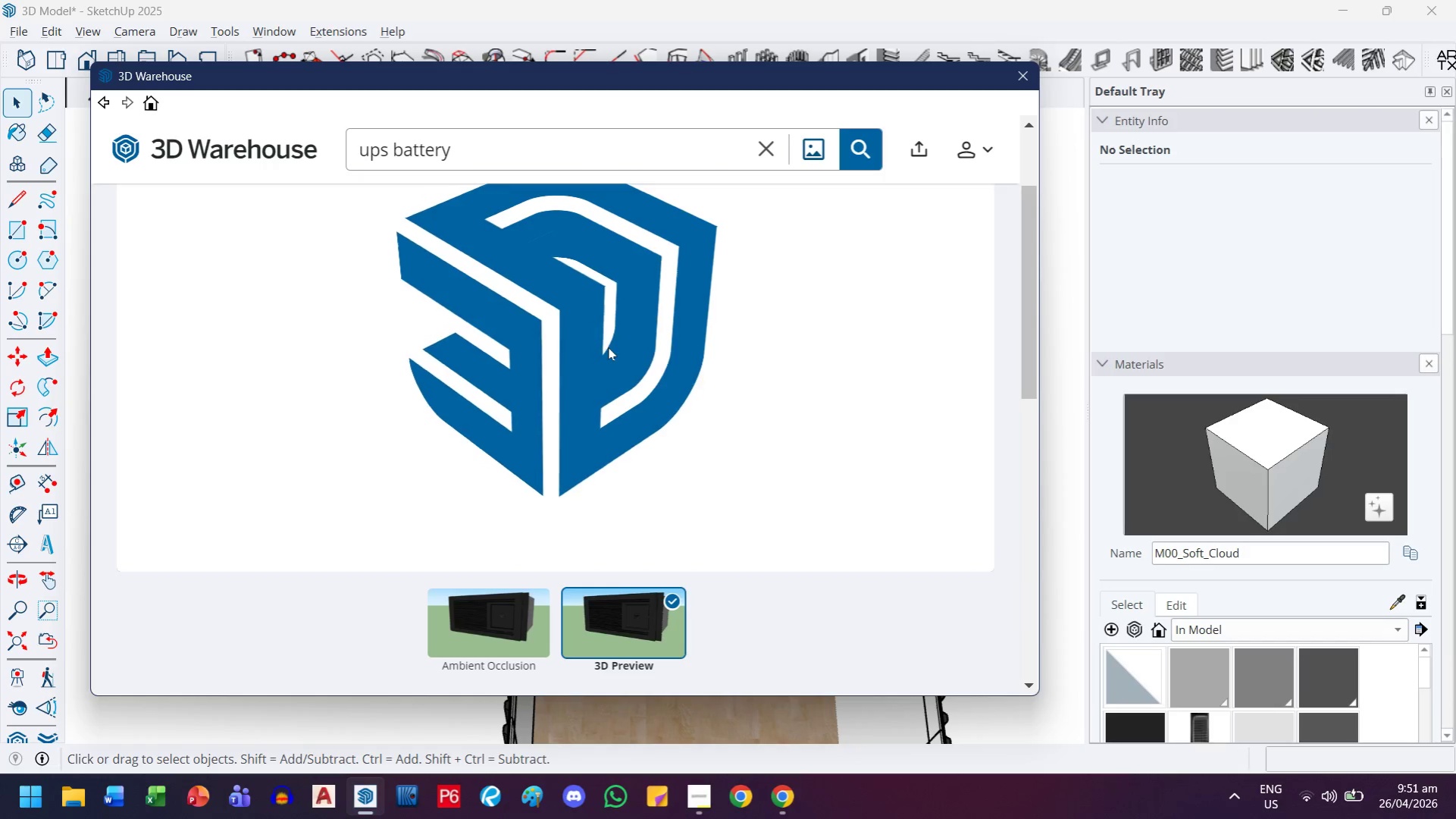 
wait(7.92)
 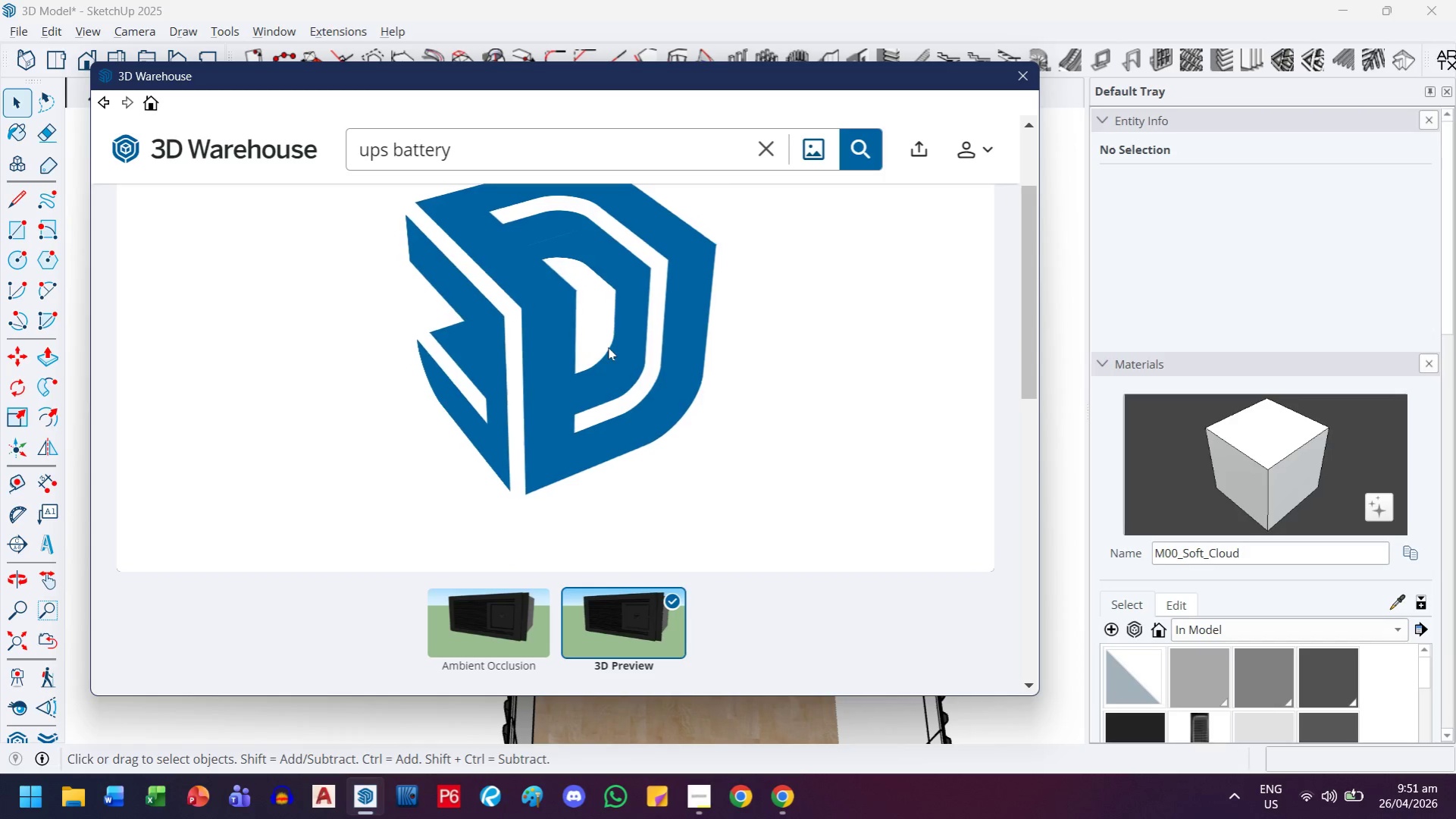 
scroll: coordinate [551, 390], scroll_direction: down, amount: 7.0
 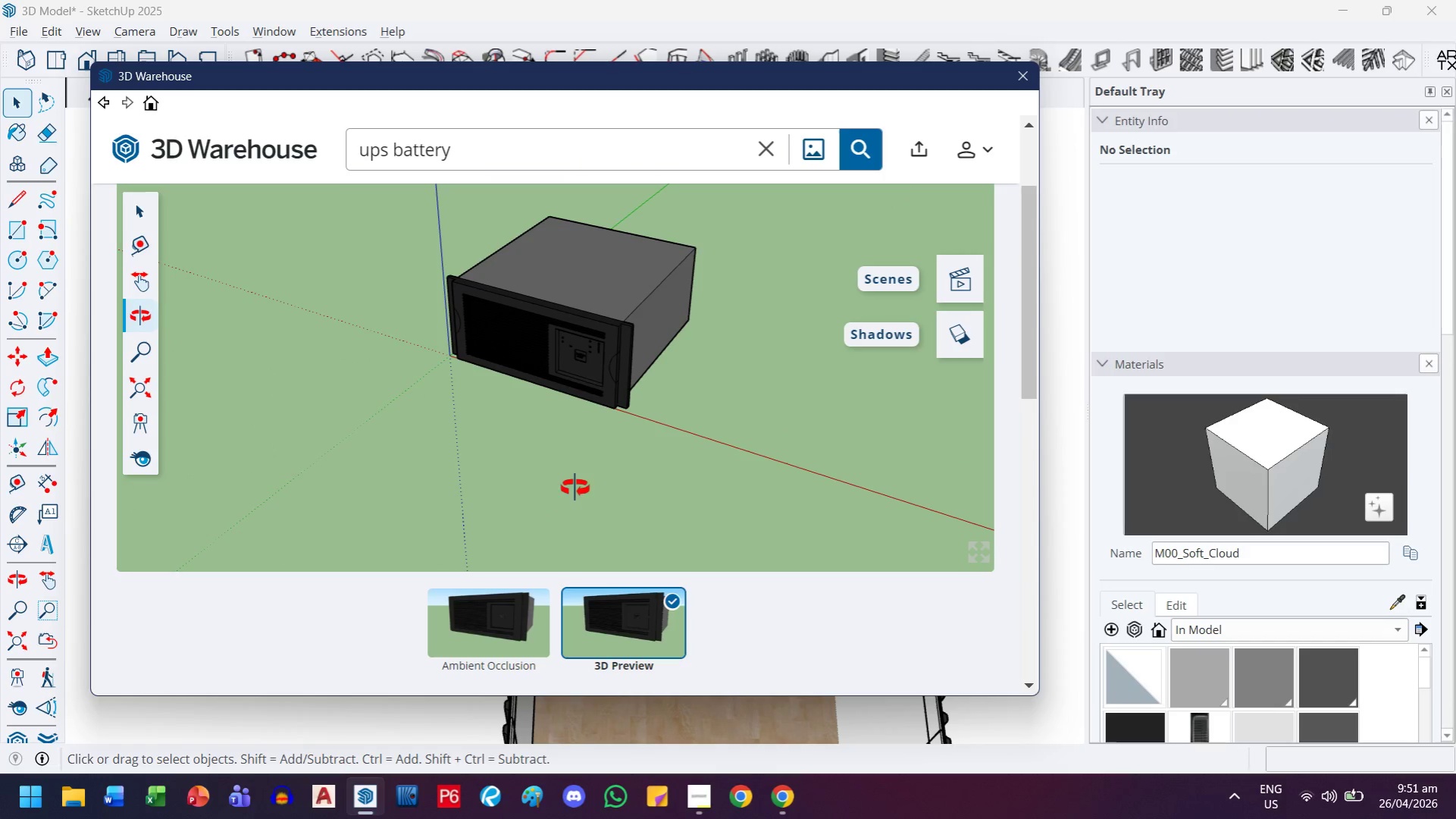 
scroll: coordinate [604, 390], scroll_direction: up, amount: 1.0
 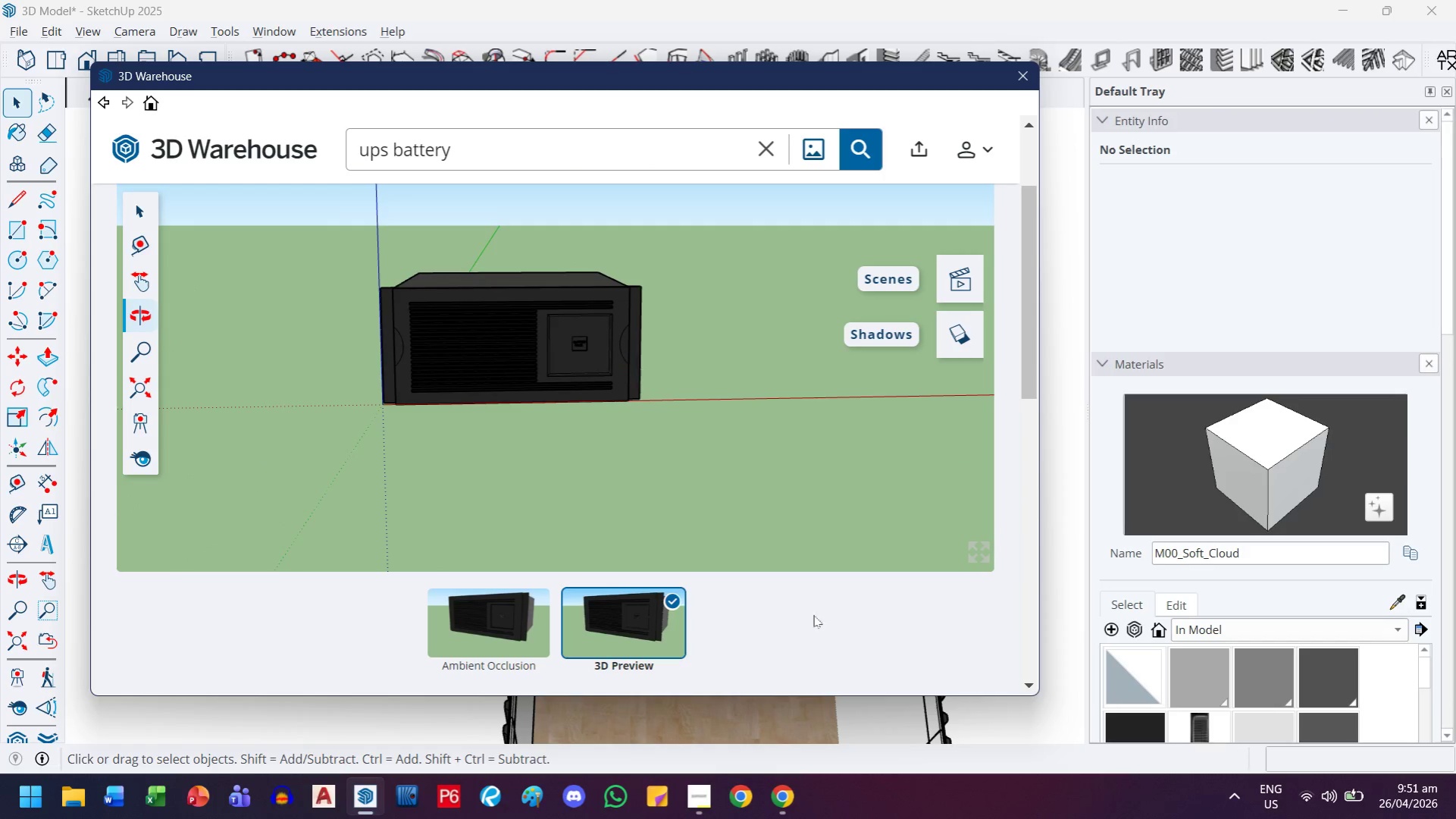 
scroll: coordinate [847, 643], scroll_direction: down, amount: 2.0
 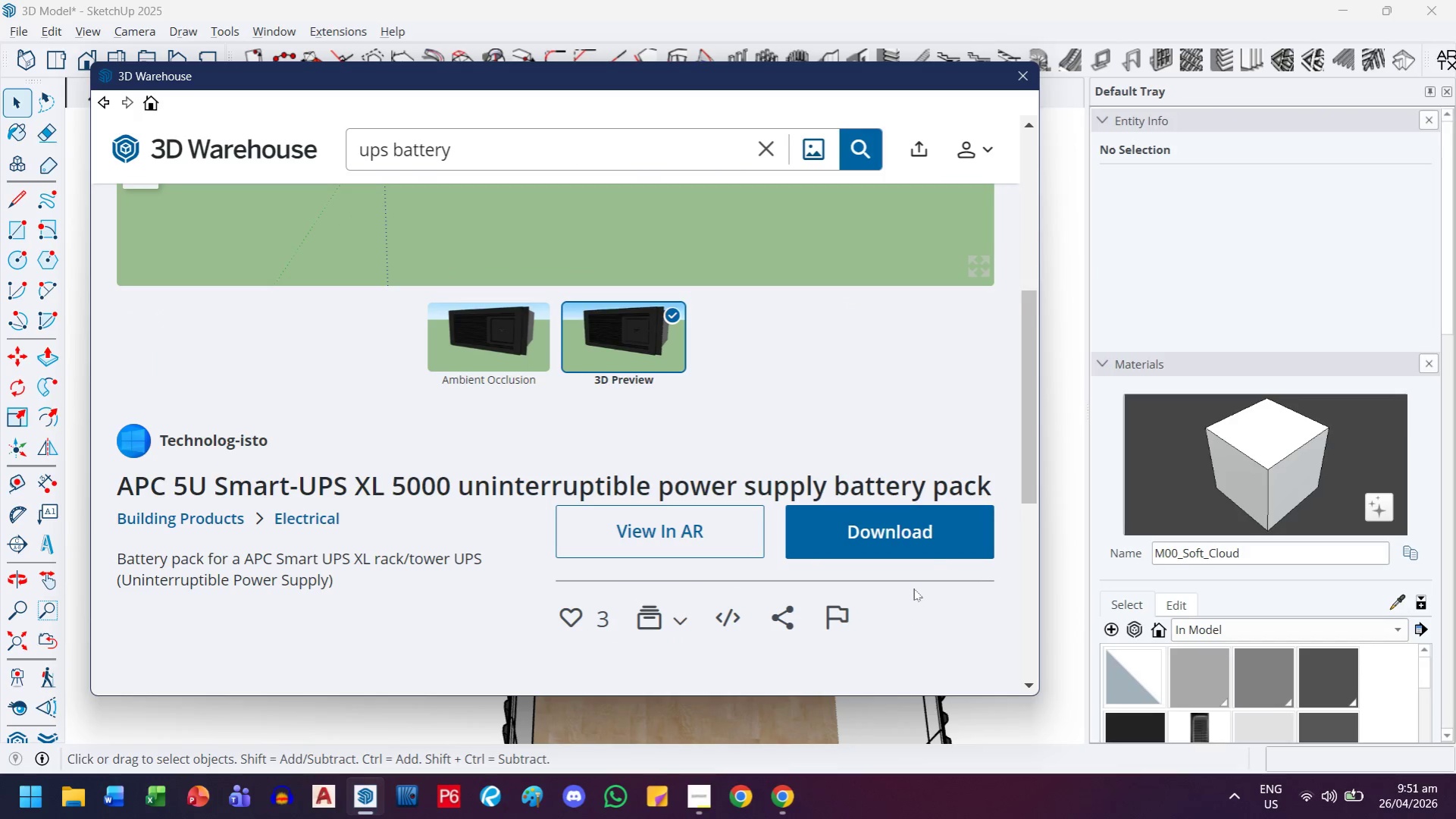 
left_click([927, 547])
 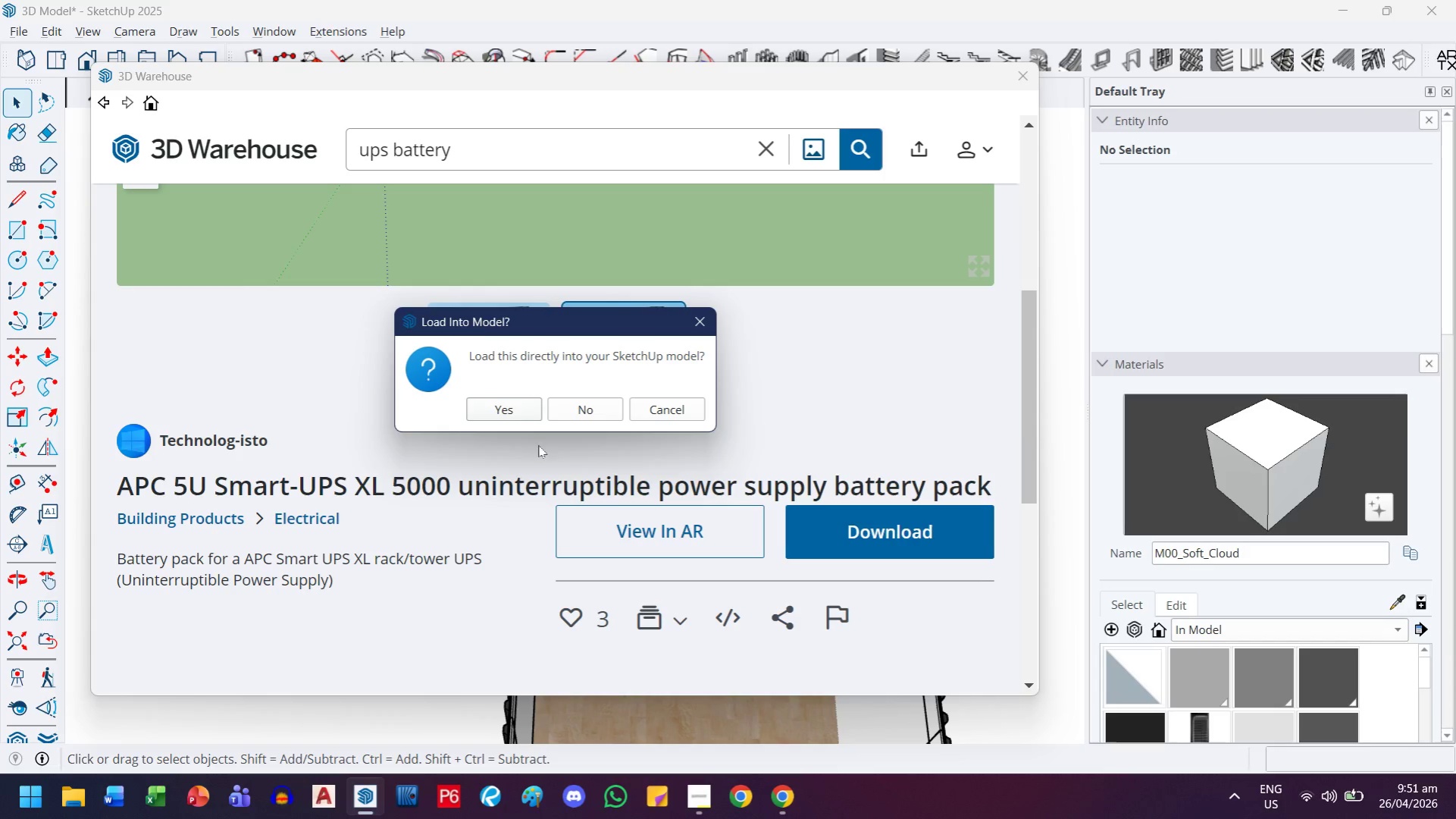 
left_click([509, 399])
 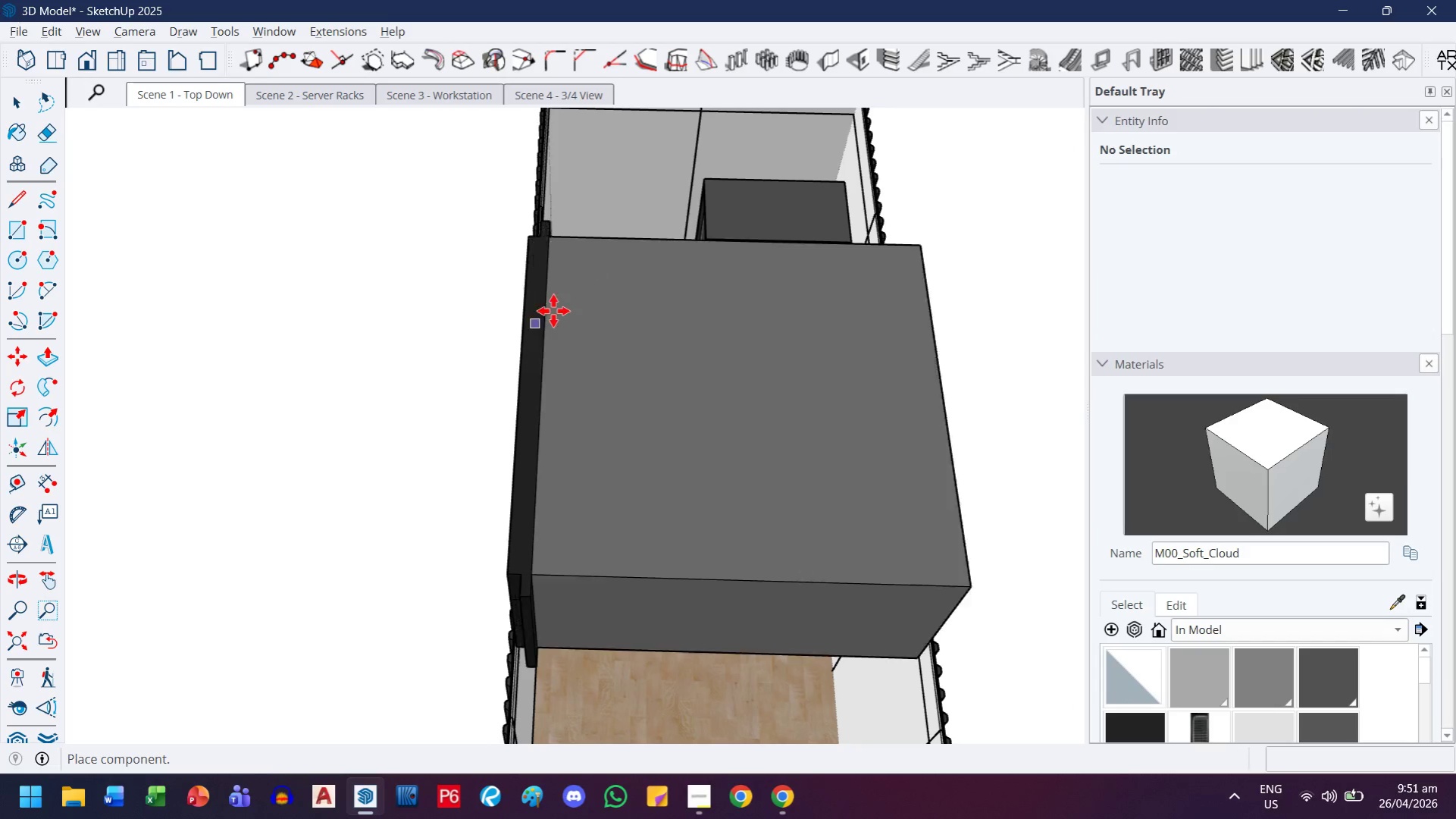 
wait(6.47)
 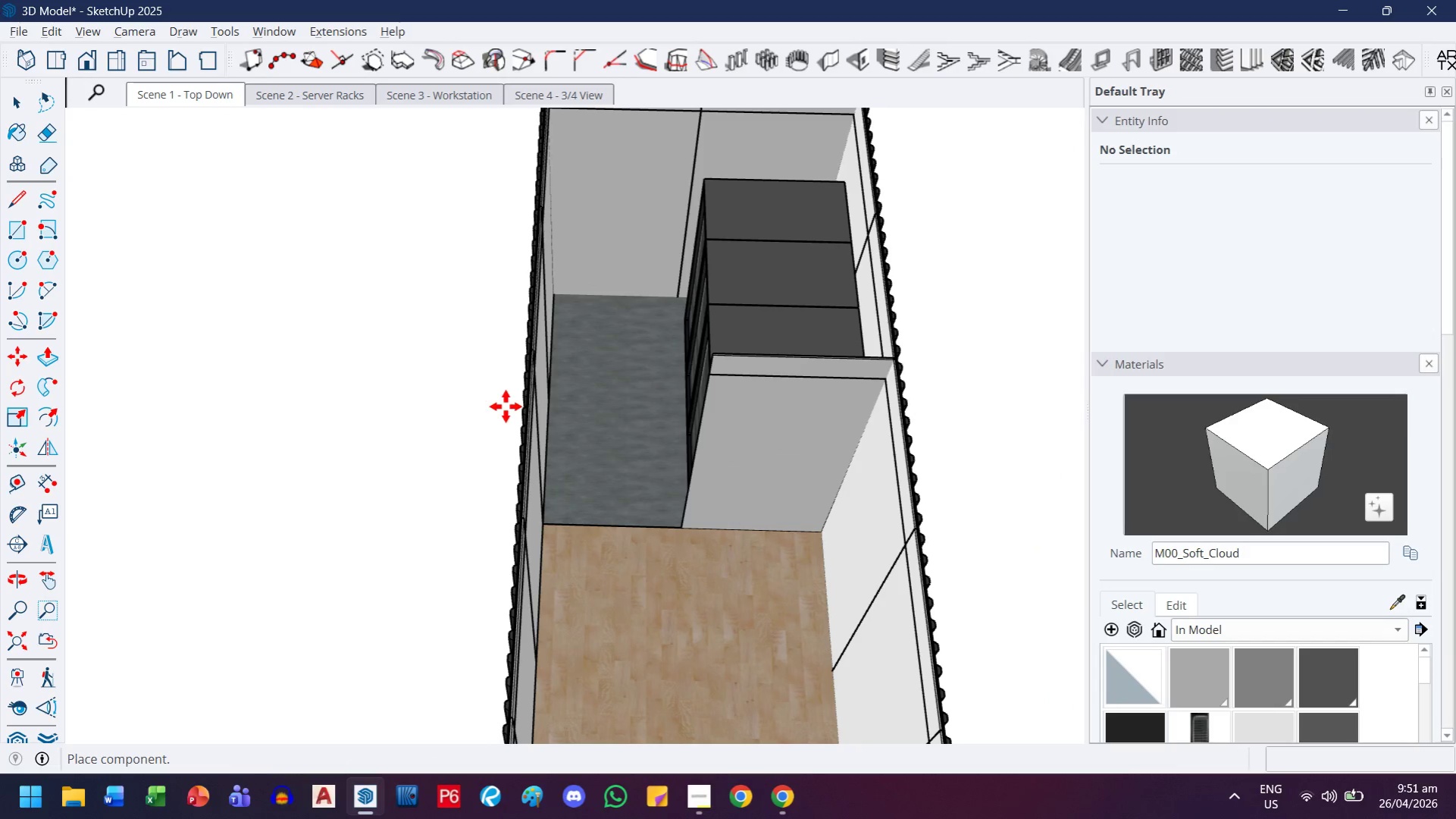 
left_click([564, 300])
 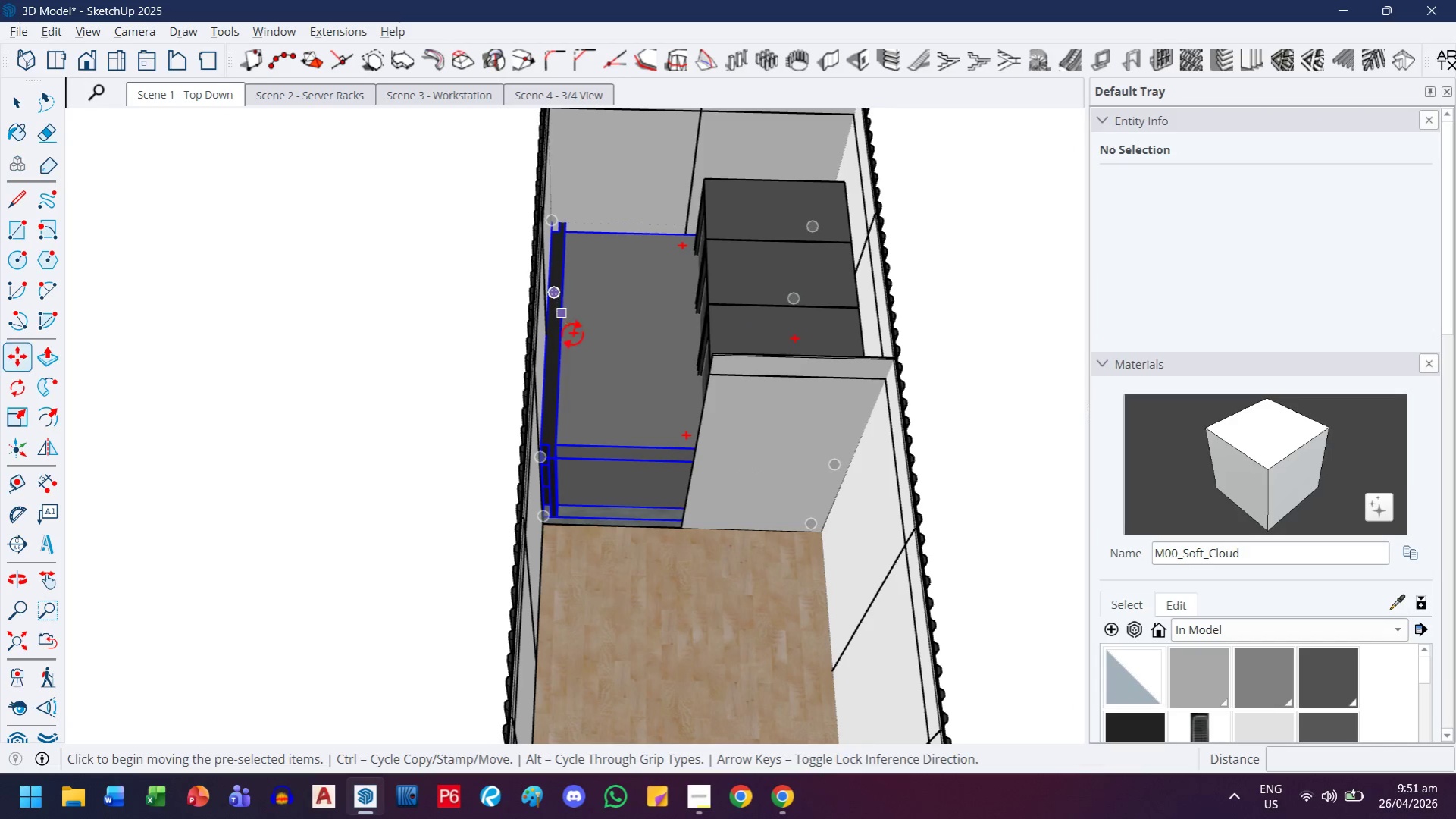 
key(H)
 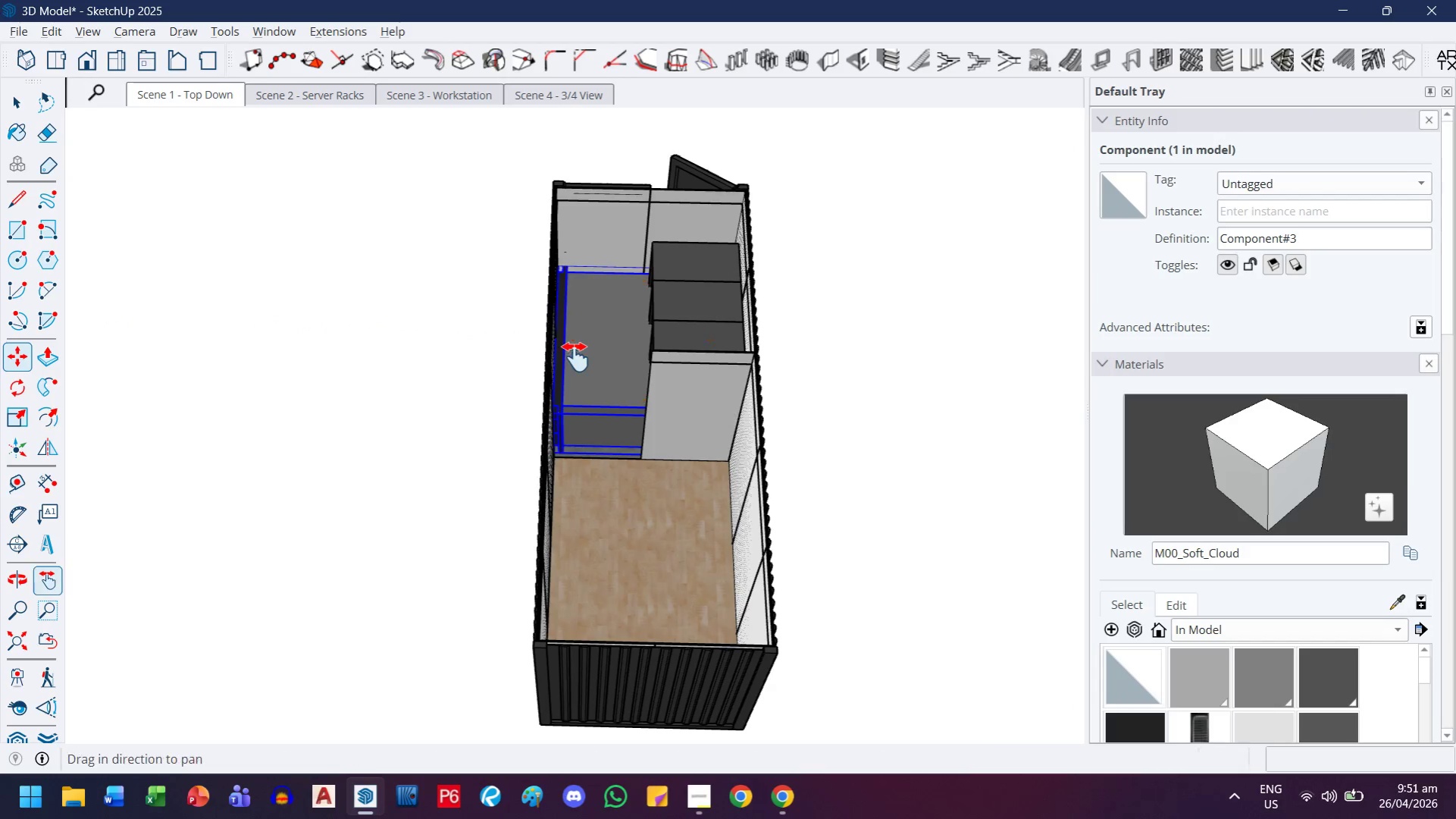 
left_click_drag(start_coordinate=[574, 361], to_coordinate=[543, 495])
 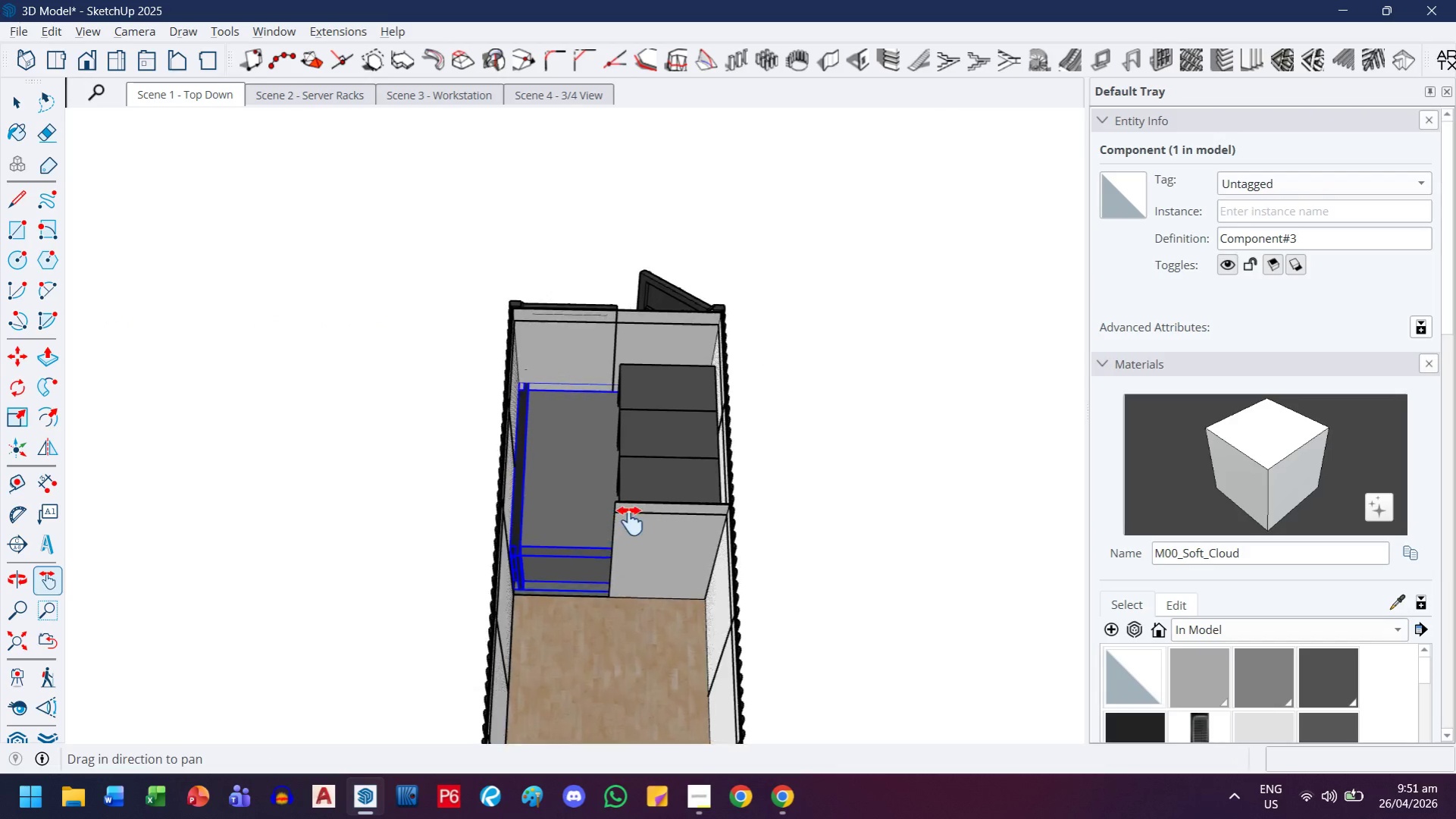 
scroll: coordinate [573, 356], scroll_direction: down, amount: 5.0
 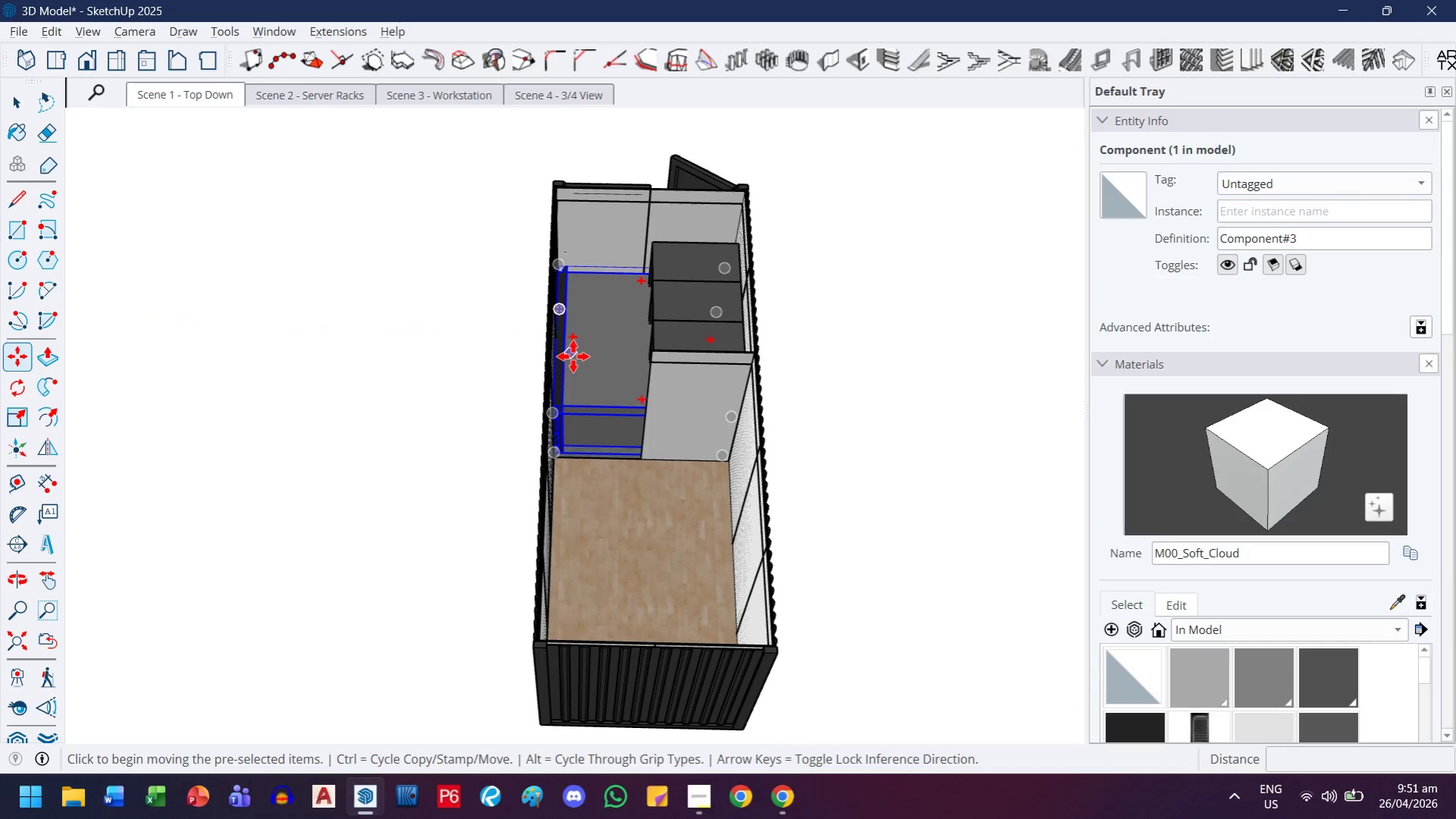 
key(S)
 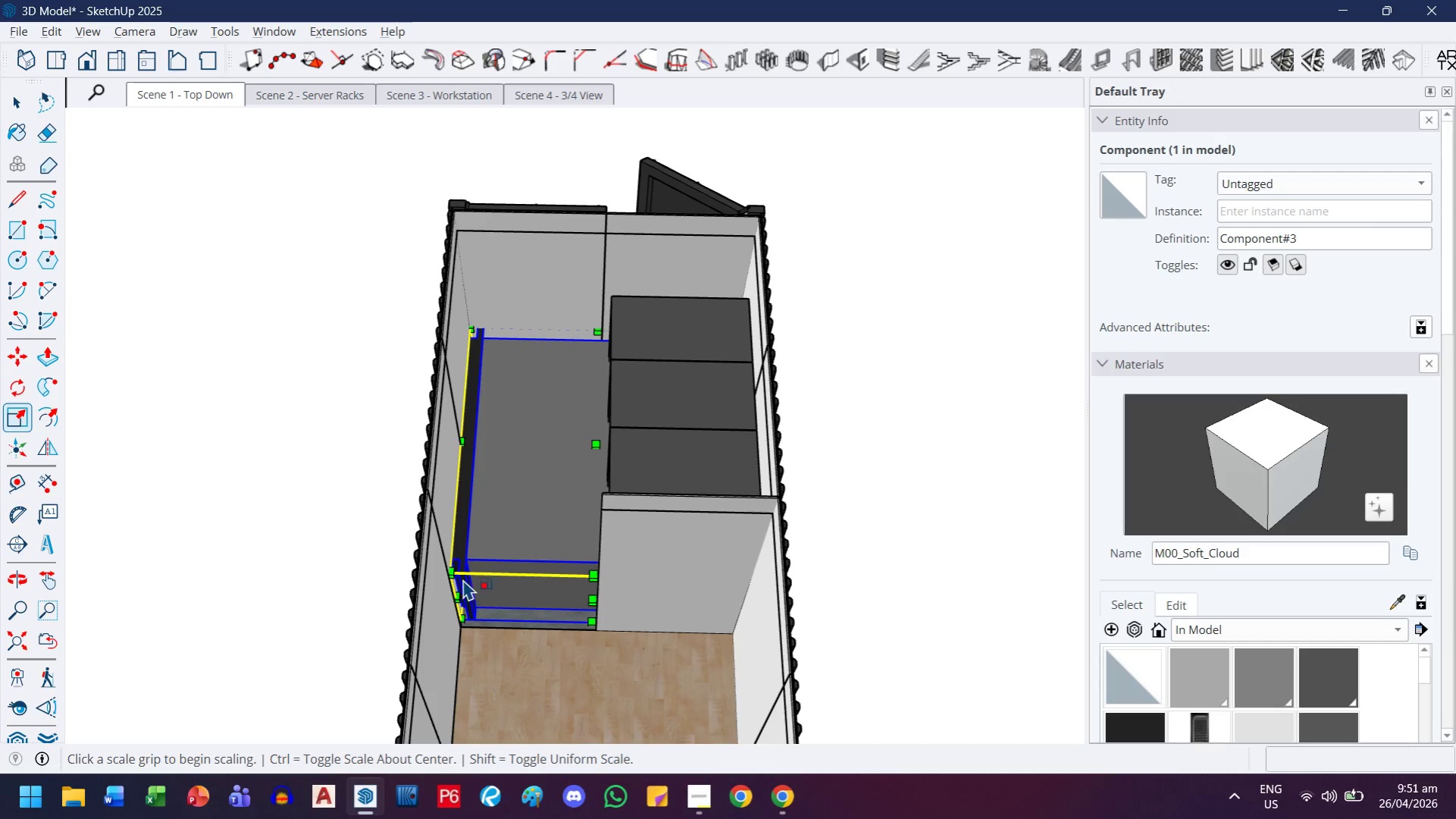 
scroll: coordinate [650, 513], scroll_direction: up, amount: 5.0
 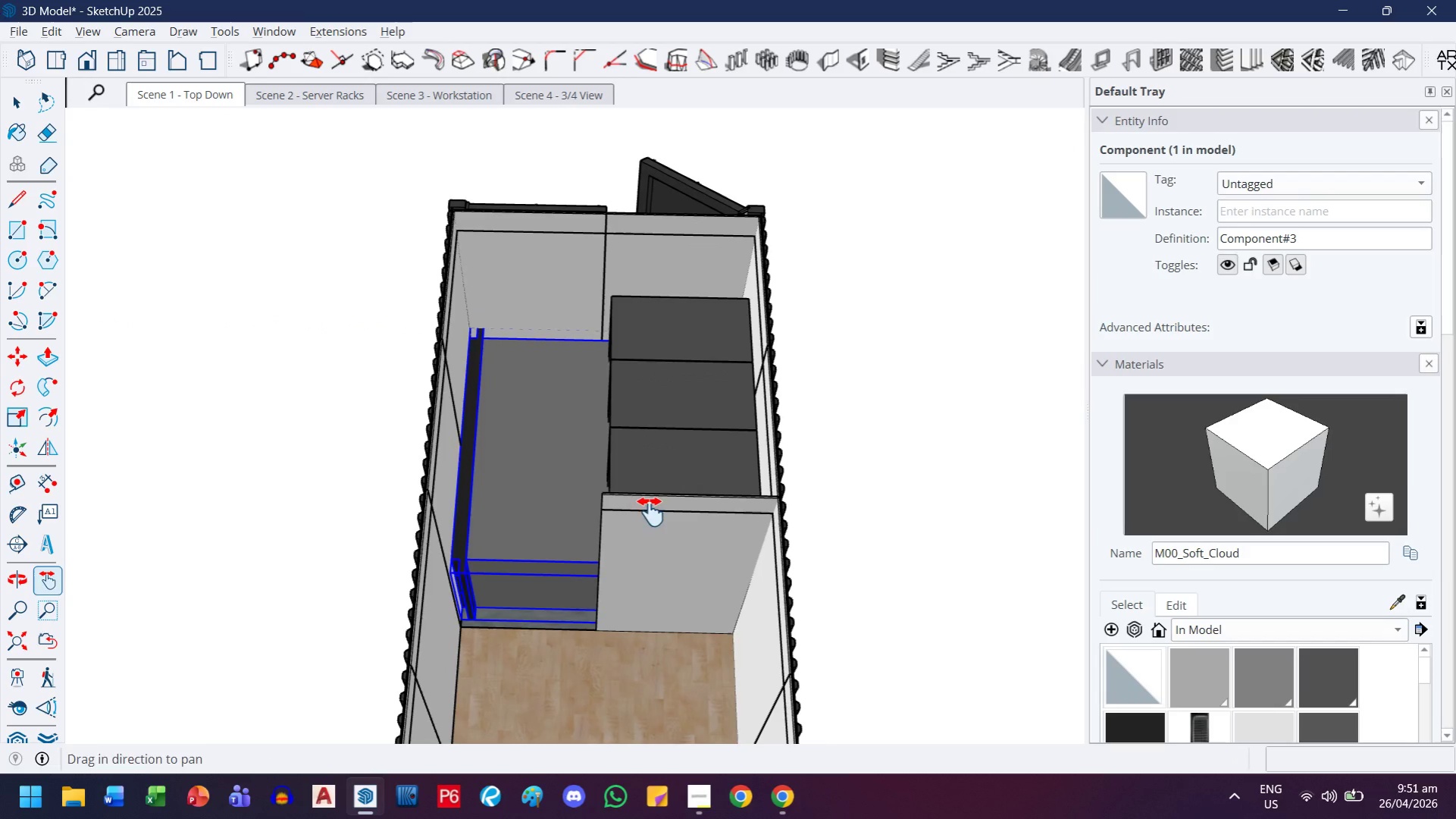 
left_click([458, 572])
 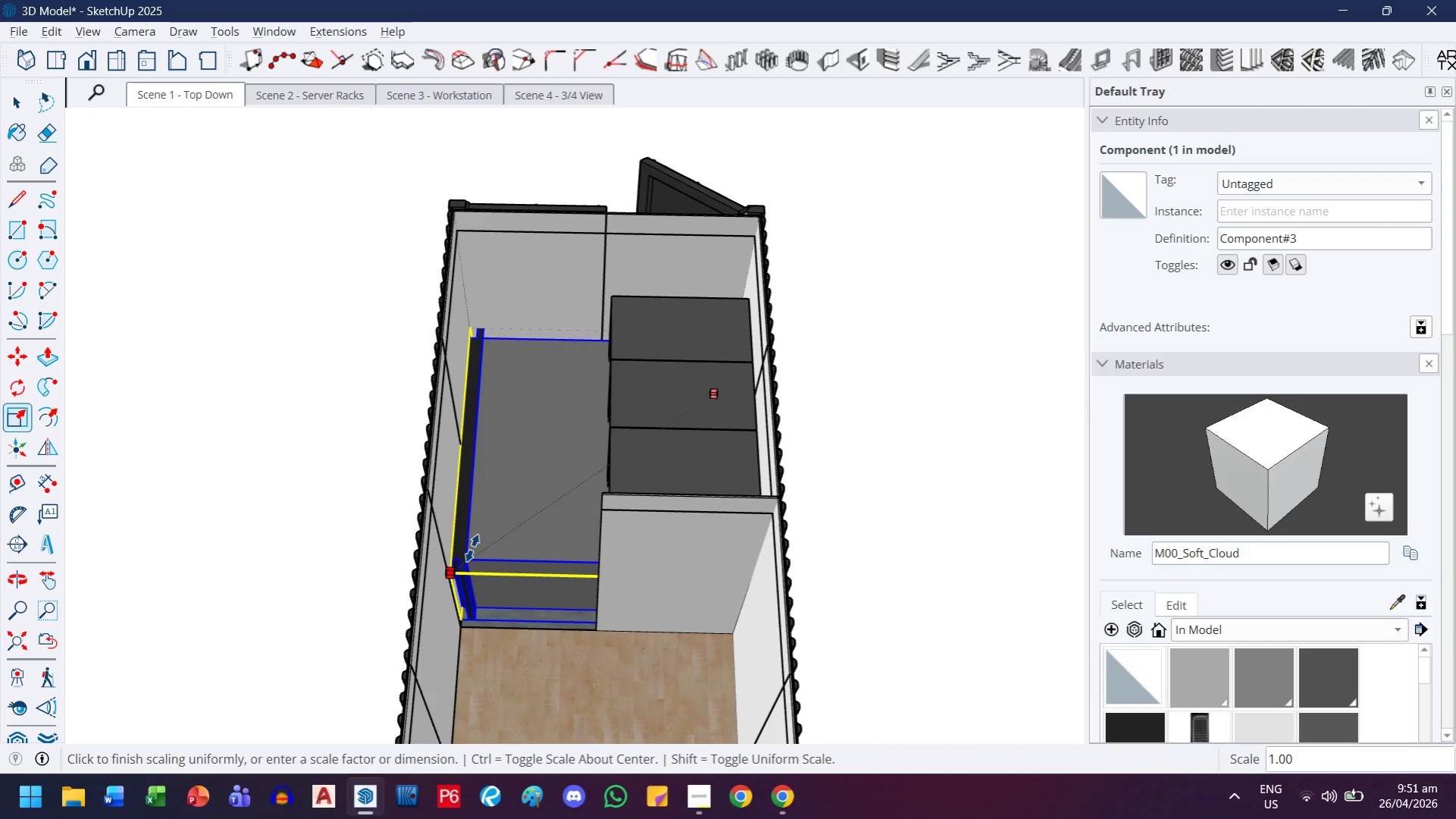 
key(Escape)
type(kkkk)
 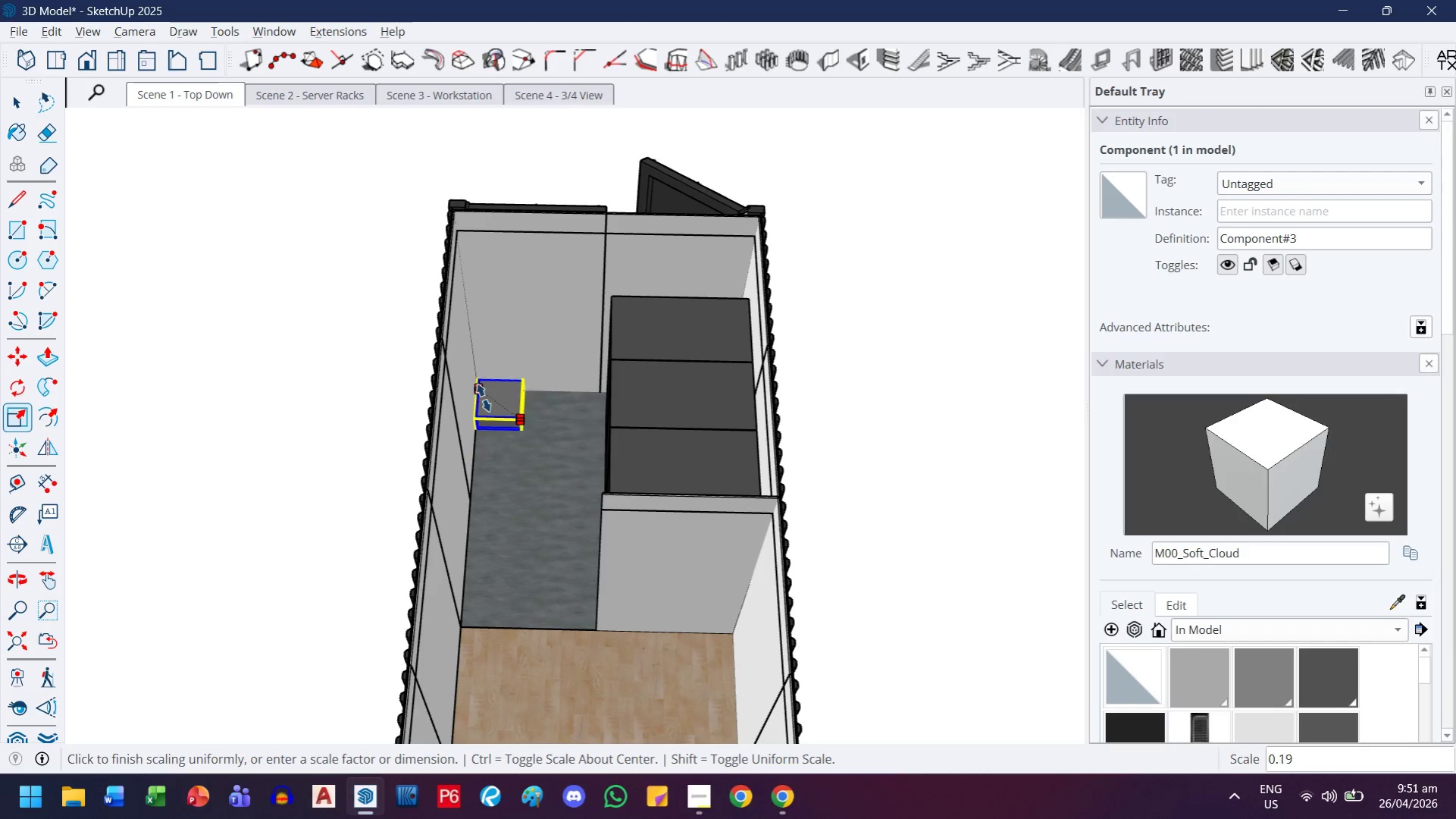 
scroll: coordinate [503, 397], scroll_direction: up, amount: 7.0
 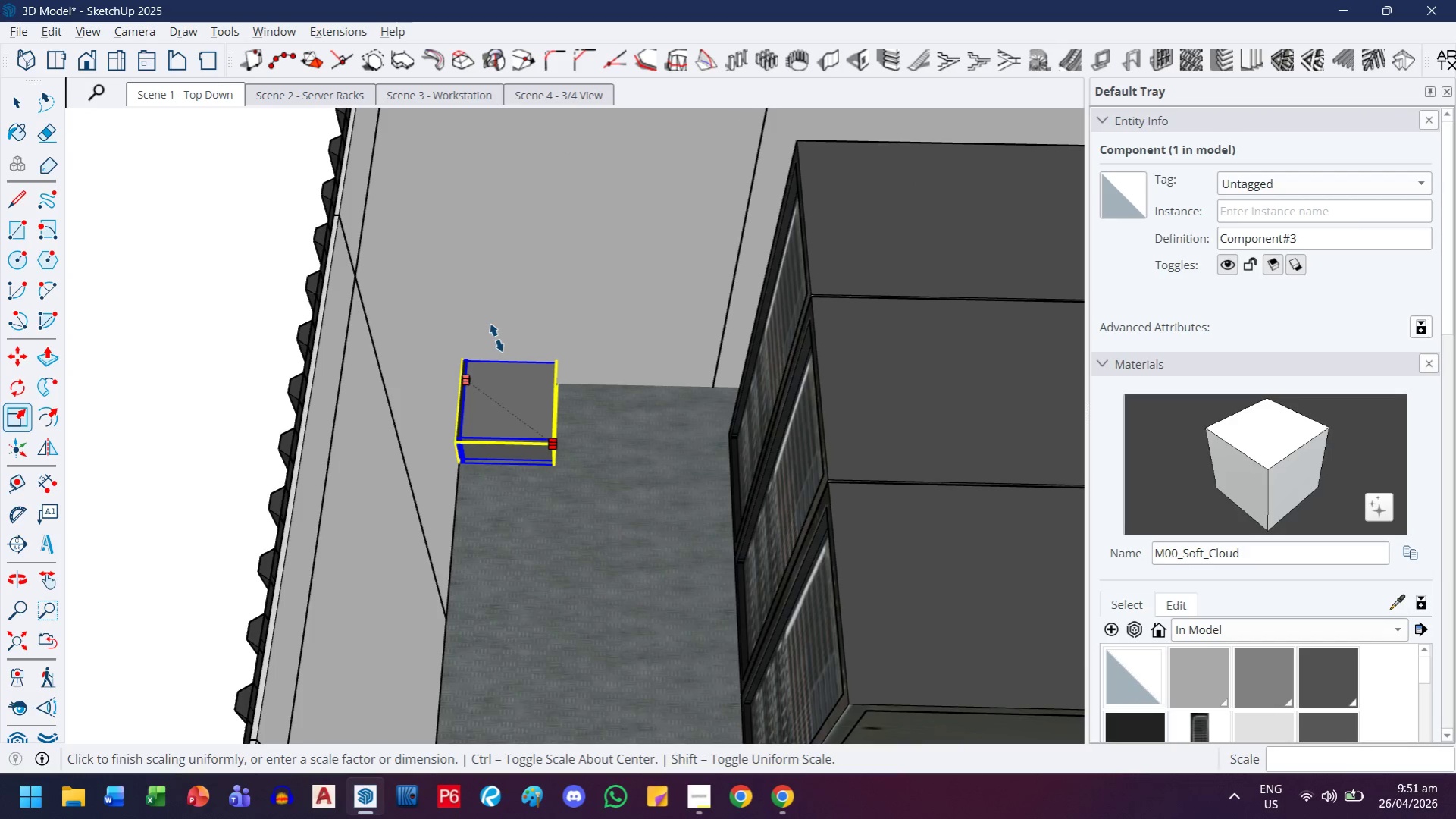 
left_click([496, 338])
 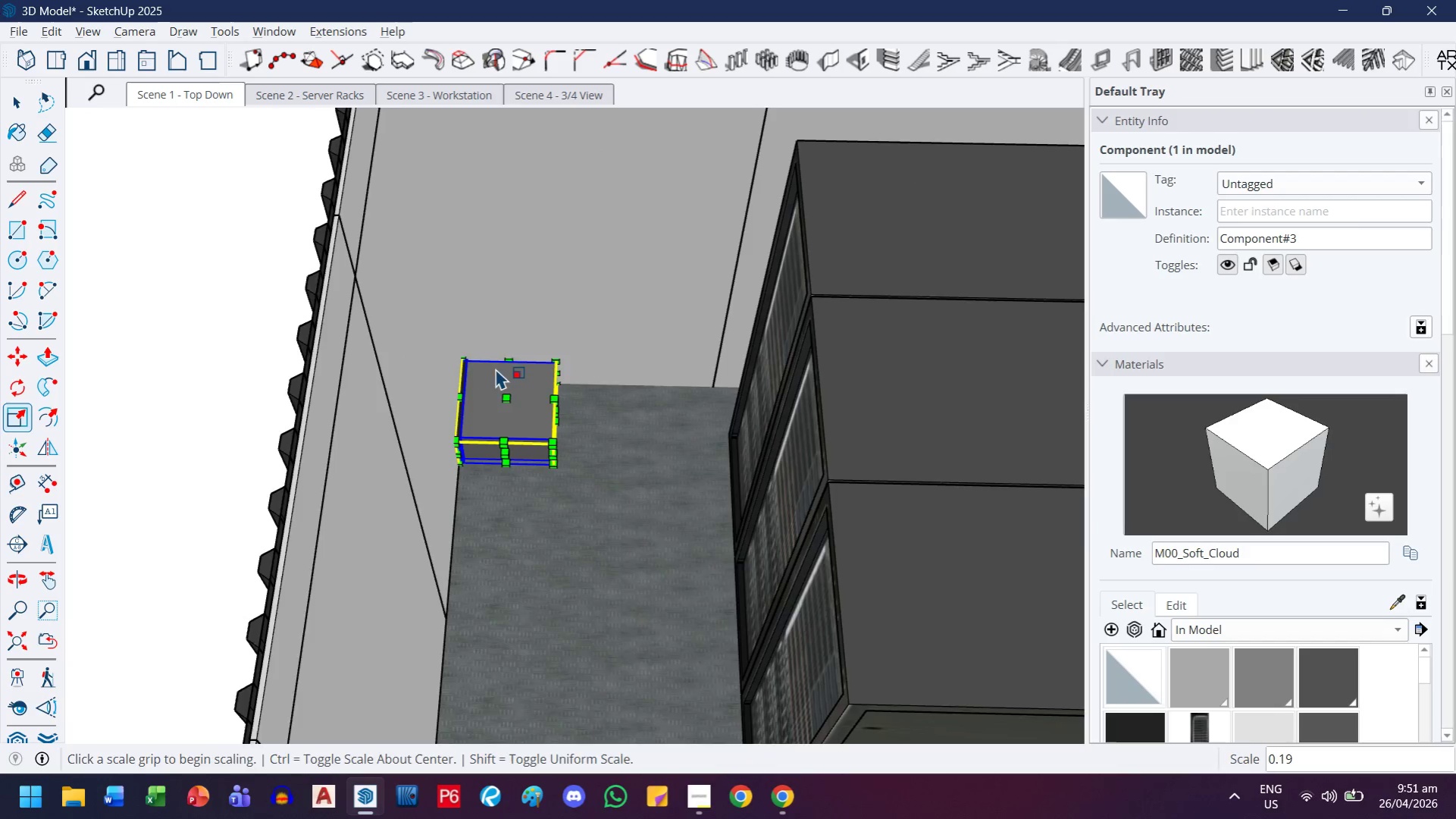 
scroll: coordinate [507, 435], scroll_direction: up, amount: 1.0
 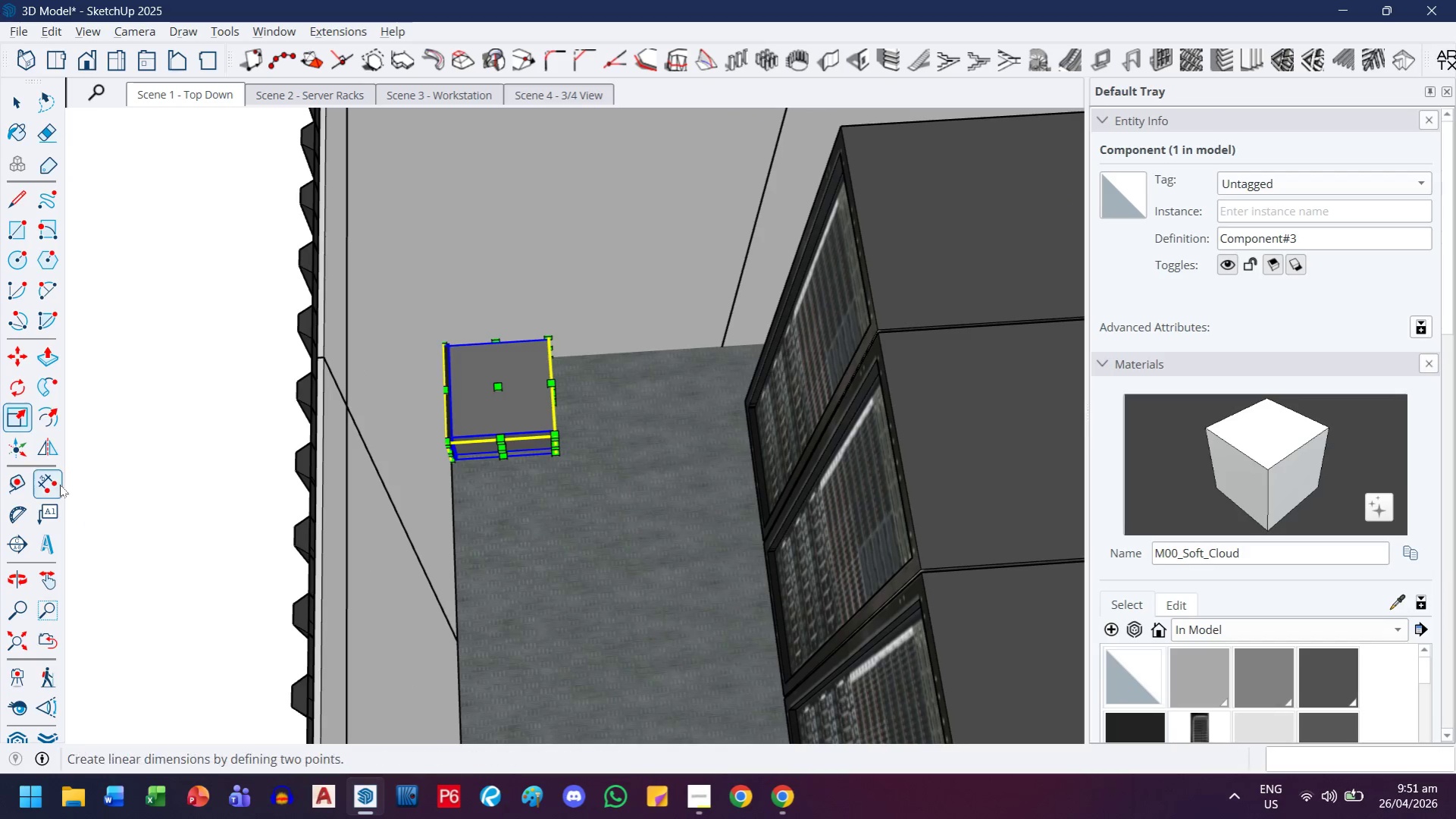 
left_click([54, 457])
 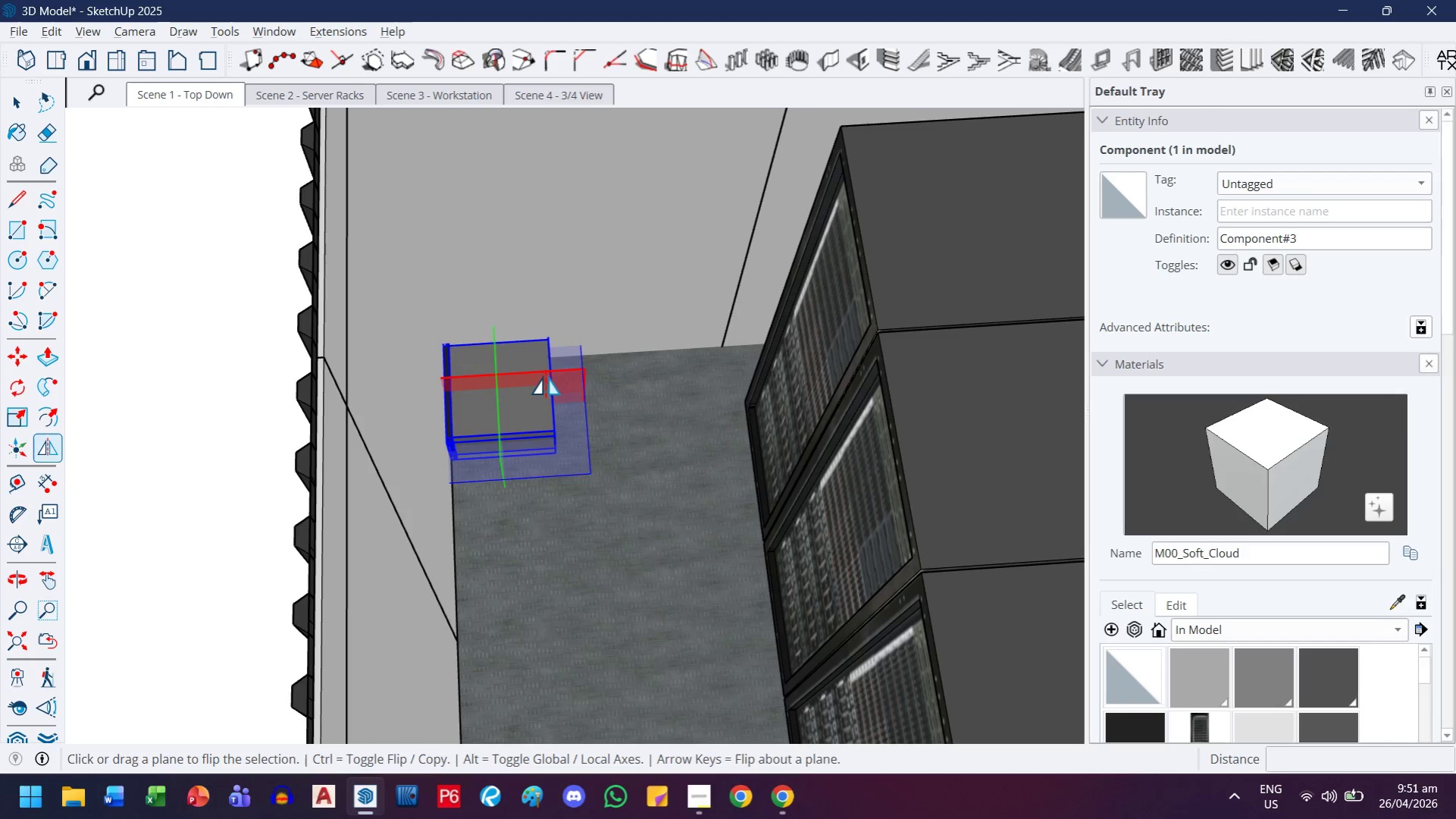 
left_click([546, 375])
 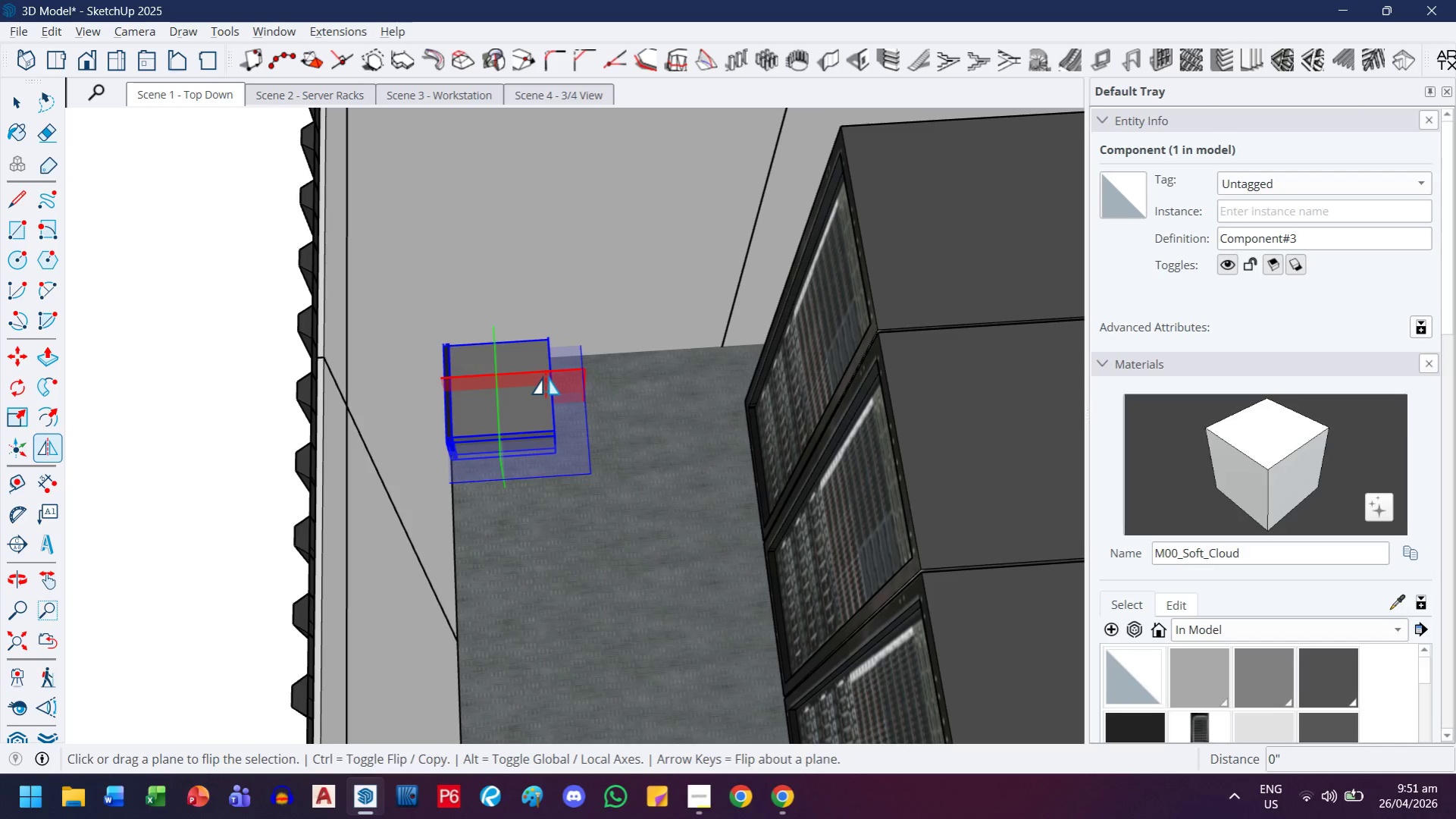 
key(Control+ControlLeft)
 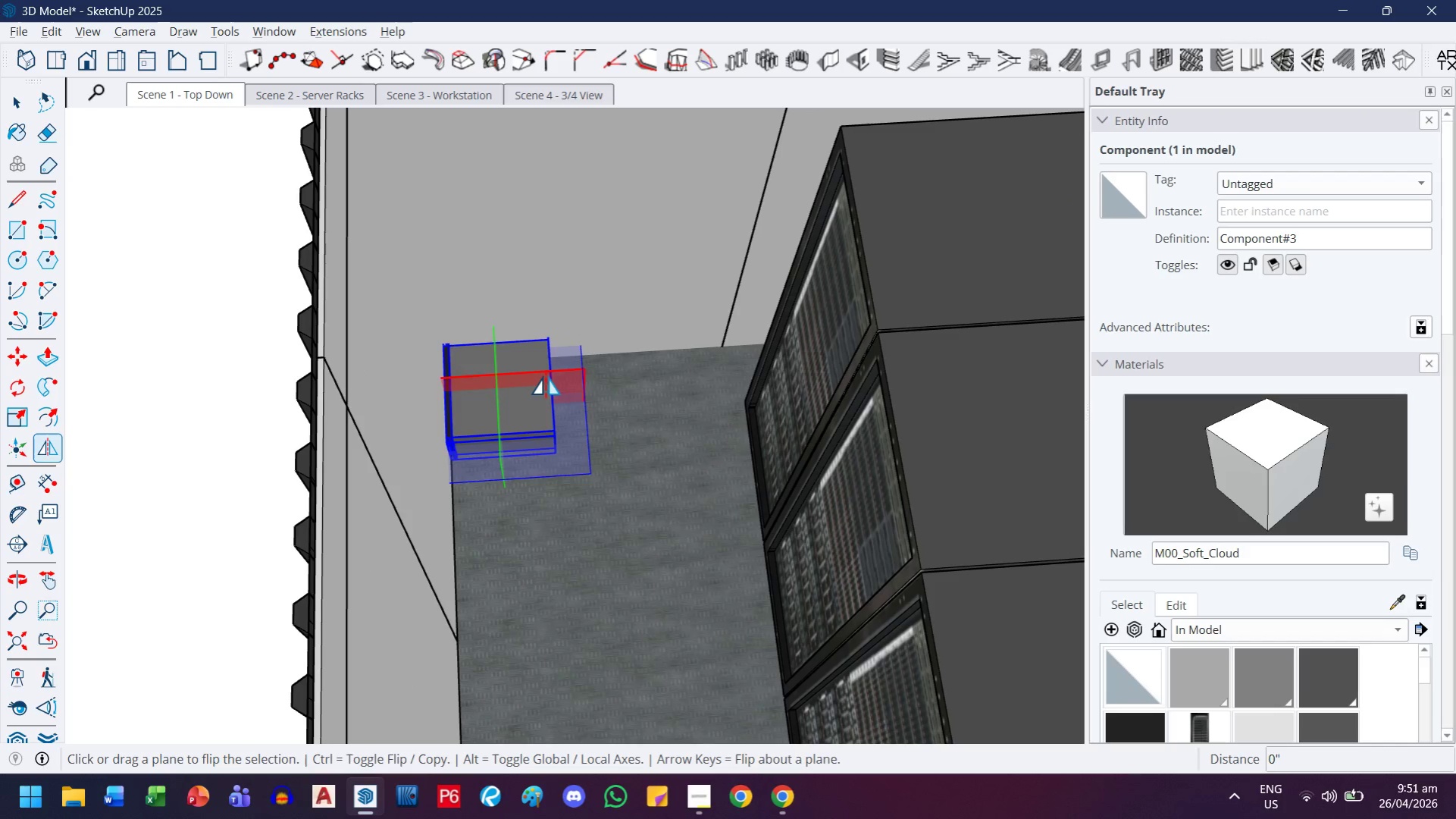 
key(Control+Z)
 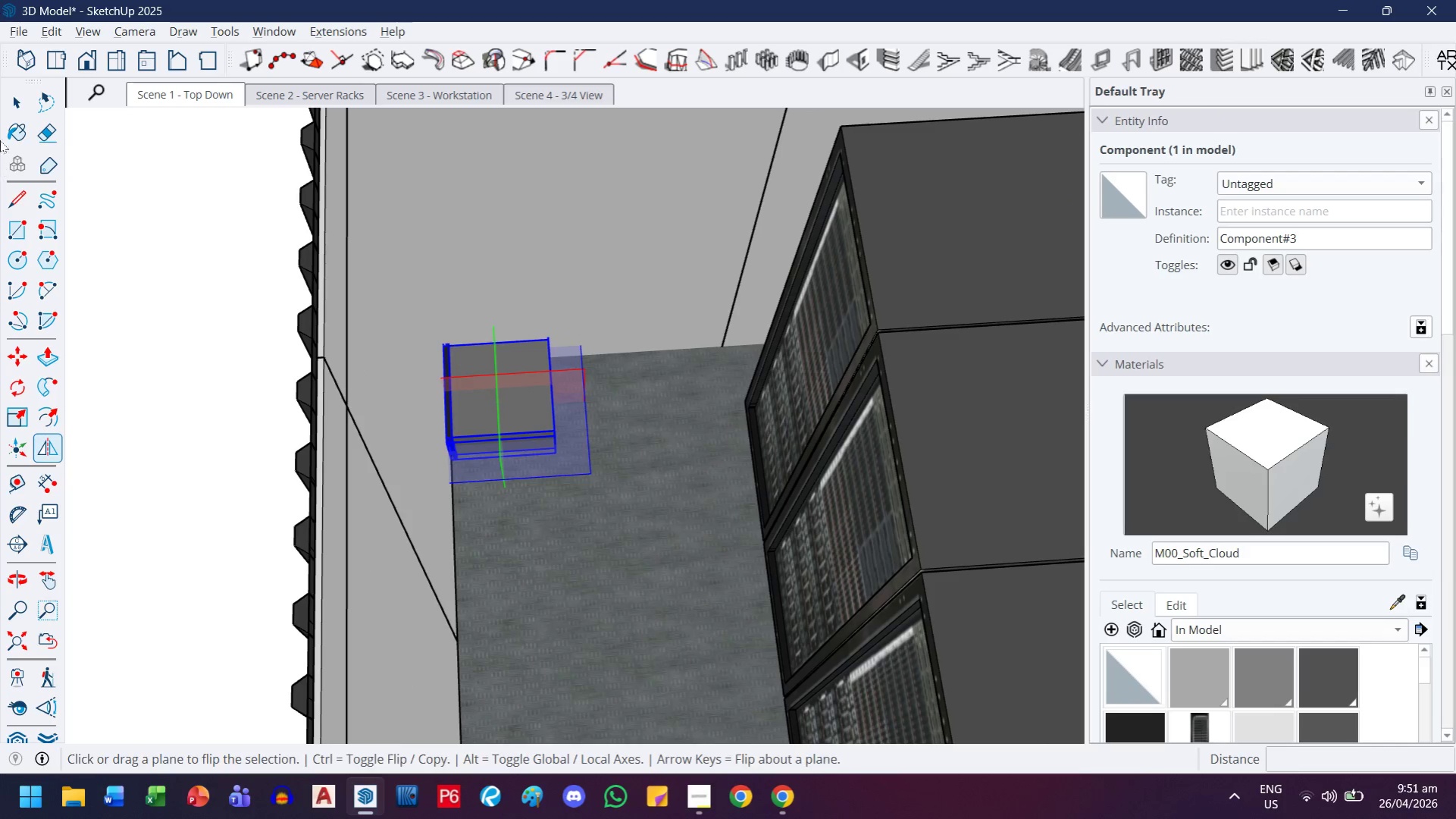 
left_click([12, 106])
 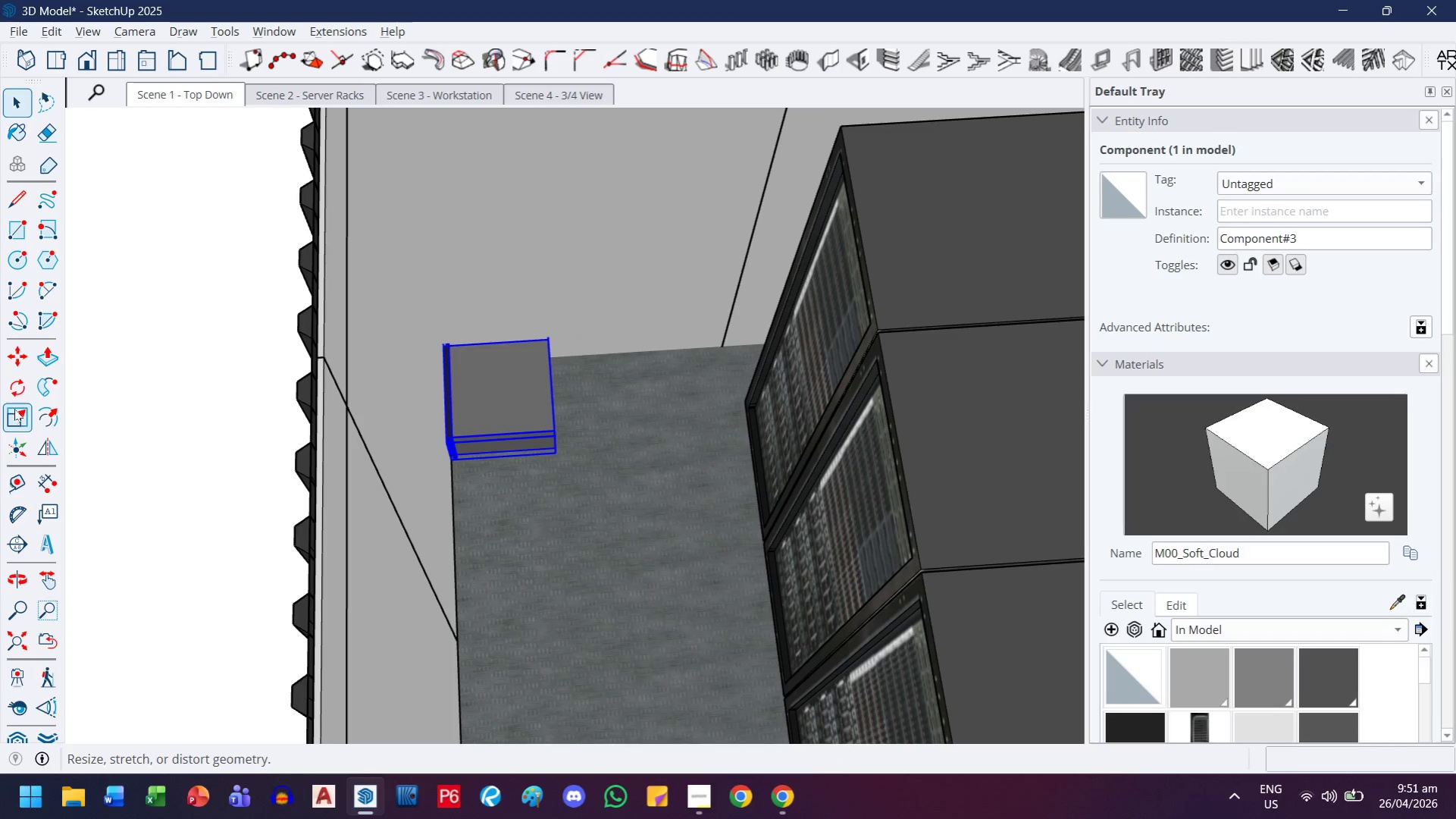 
left_click([14, 400])
 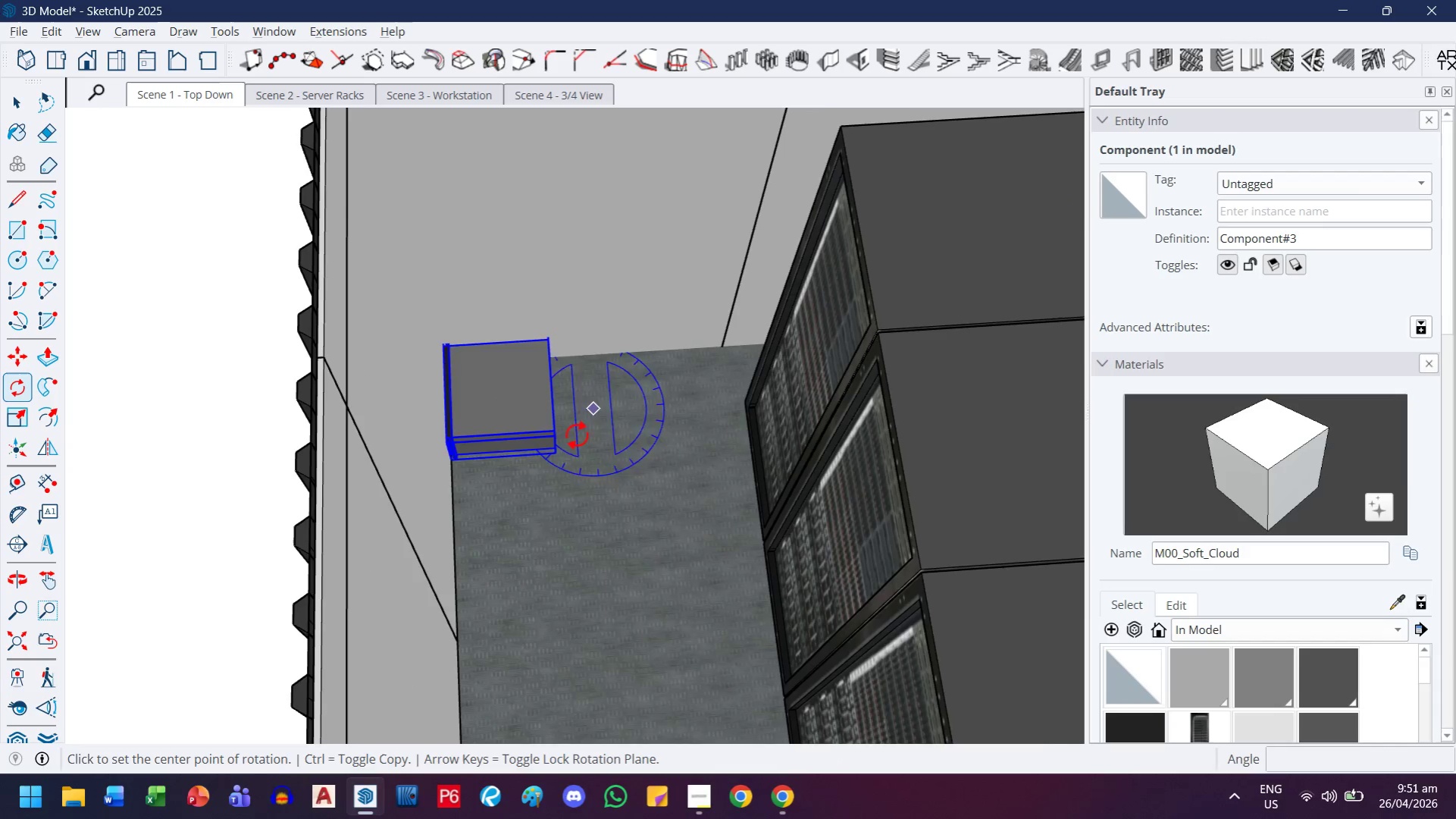 
left_click([541, 538])
 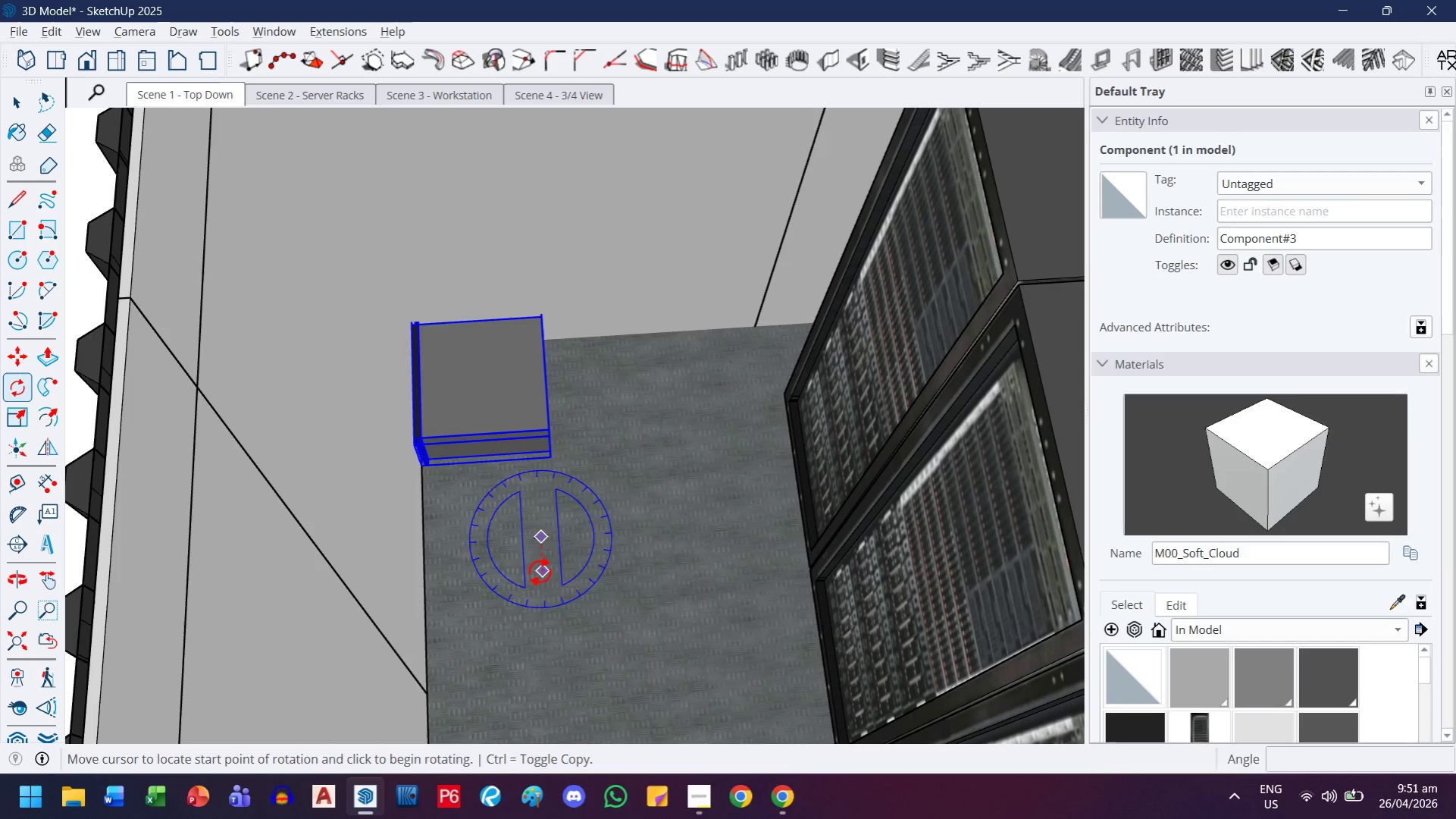 
scroll: coordinate [571, 442], scroll_direction: up, amount: 2.0
 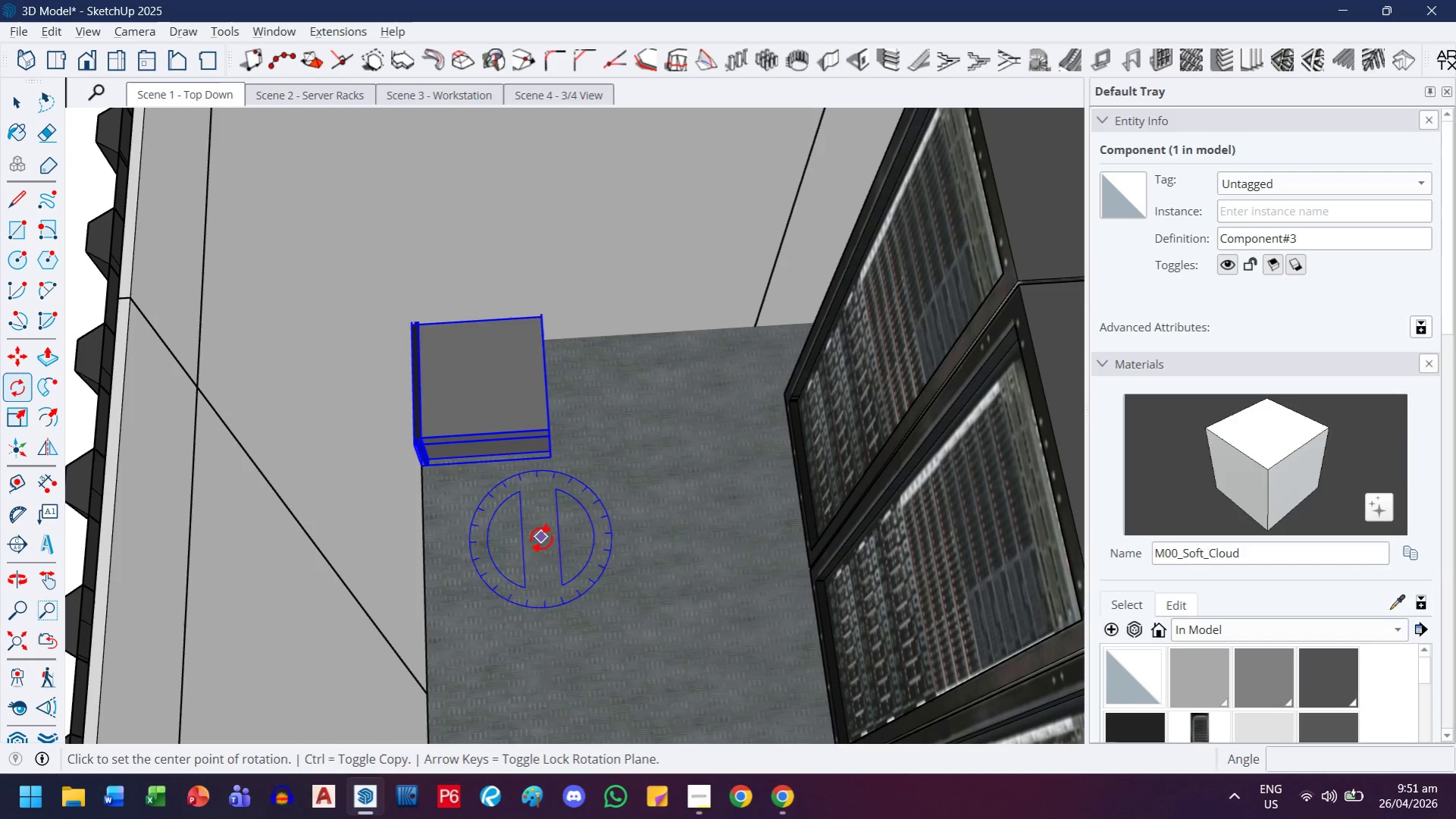 
left_click([540, 572])
 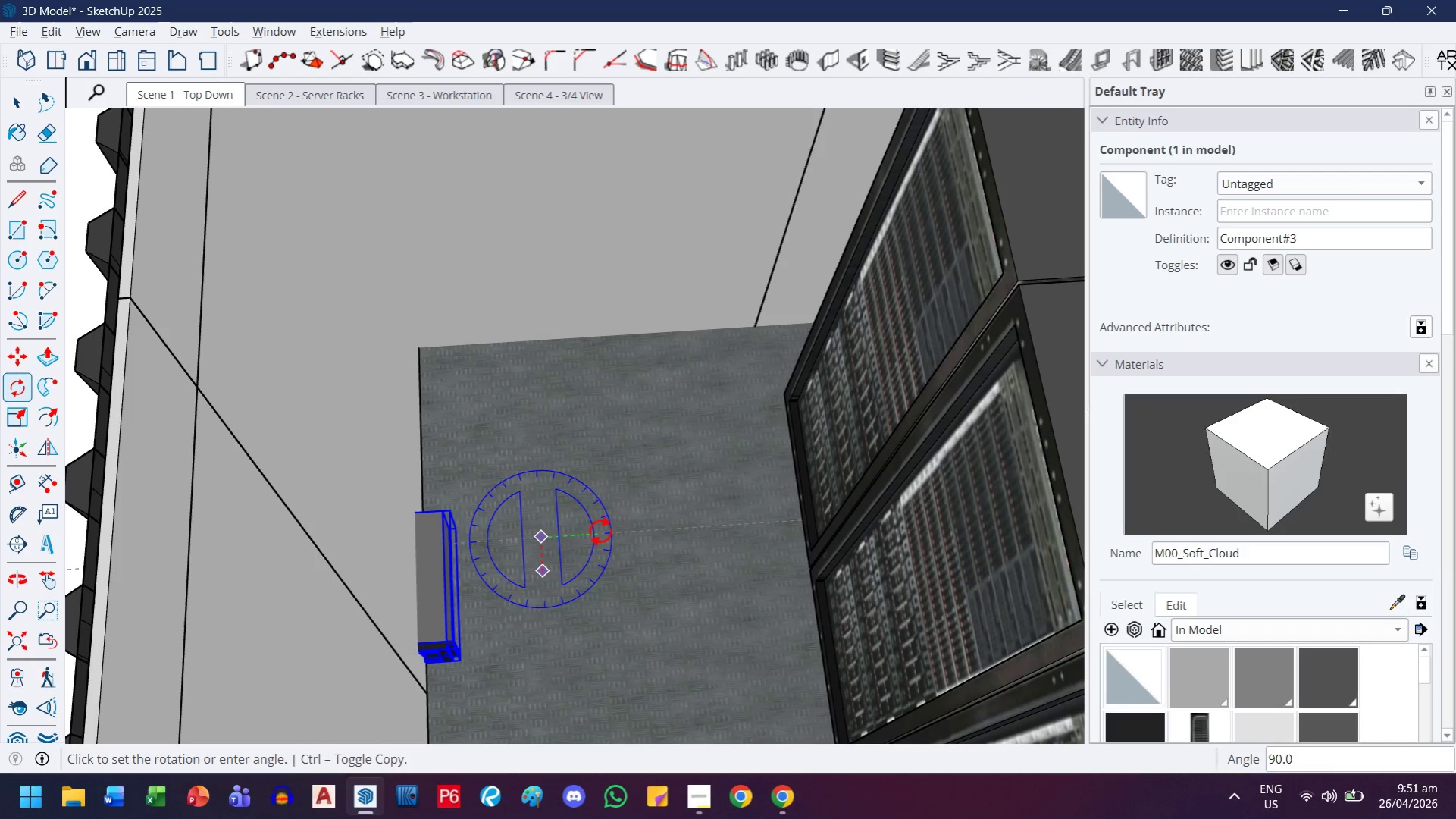 
left_click([600, 532])
 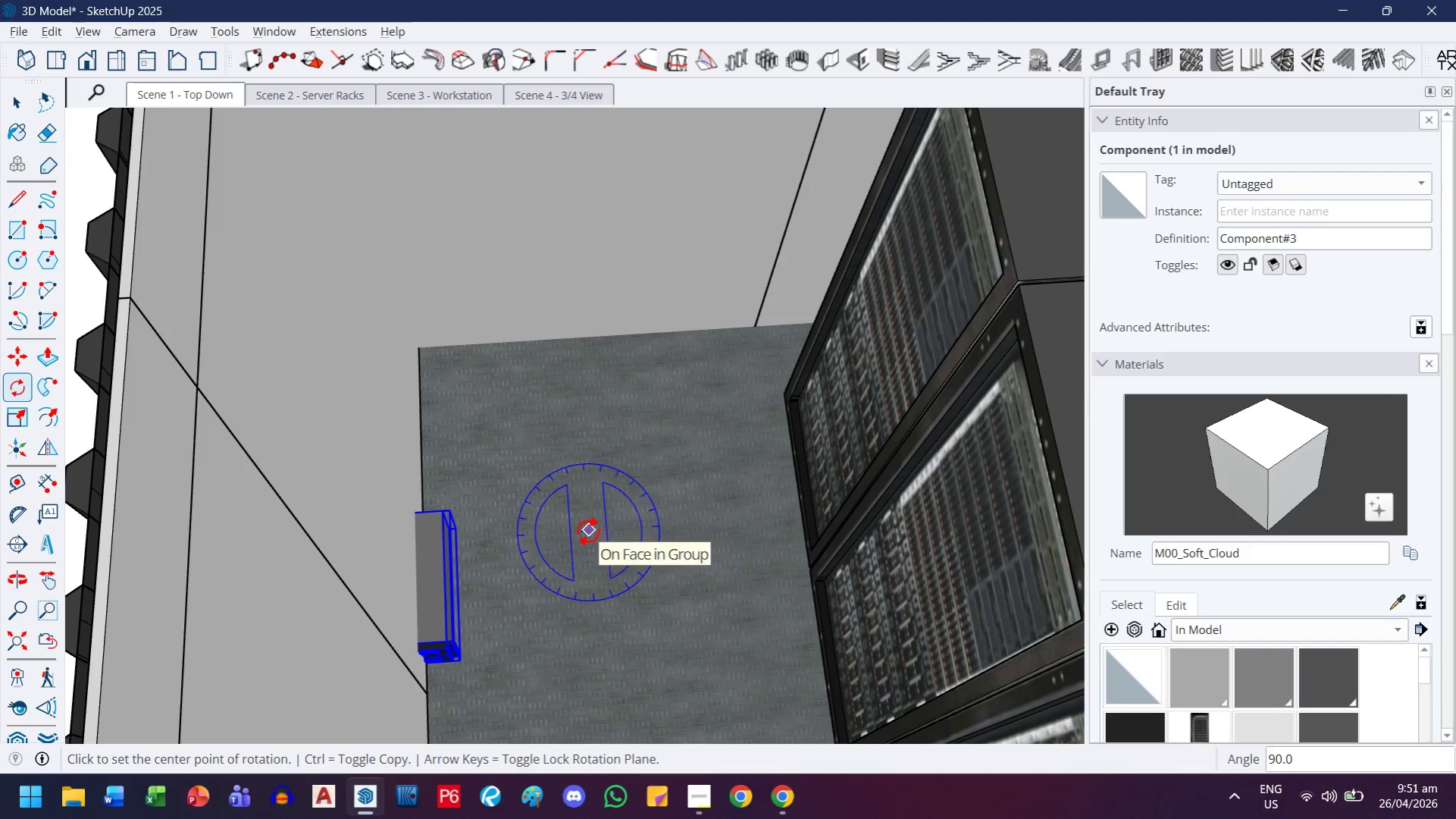 
key(M)
 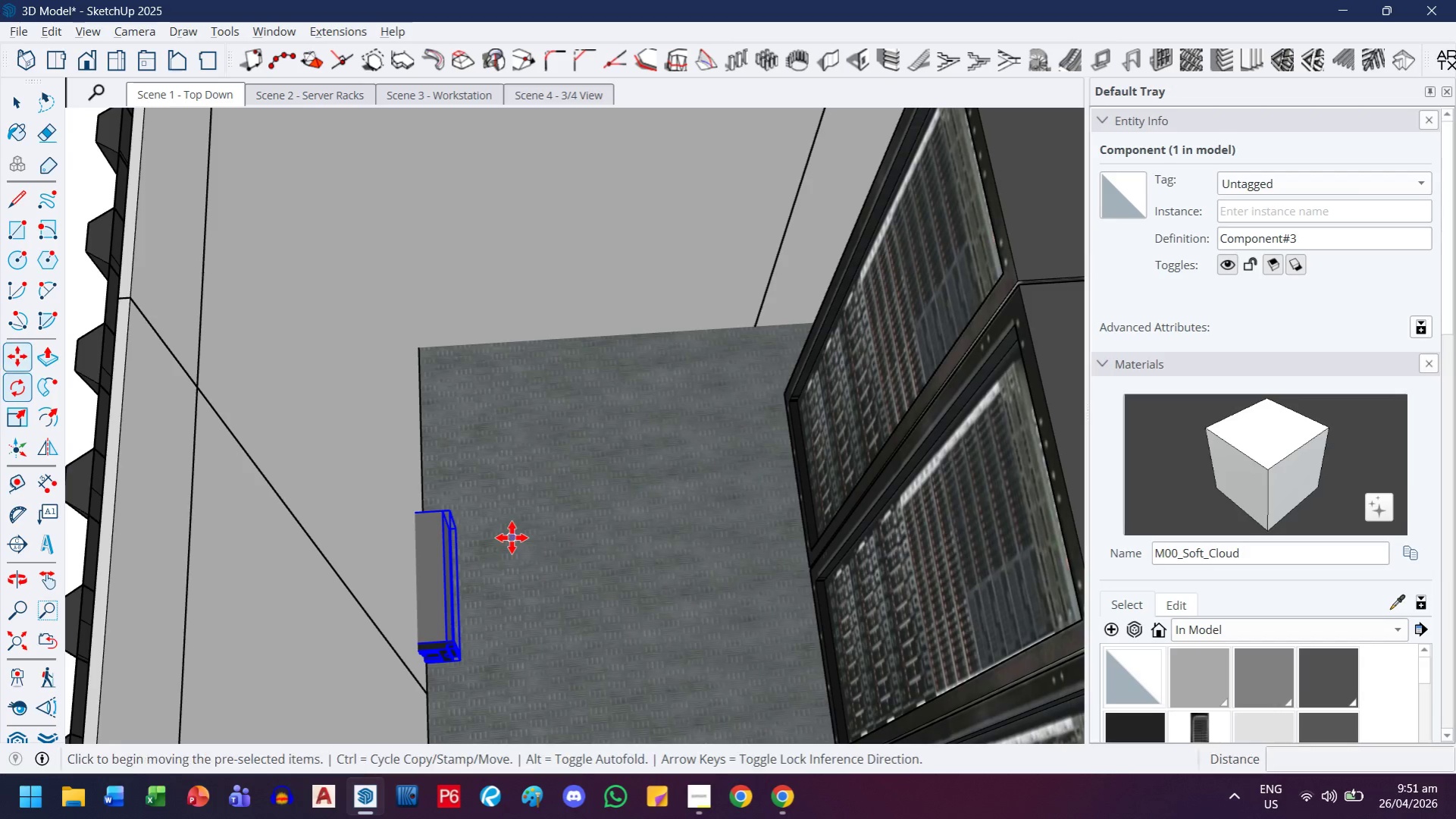 
left_click([512, 538])
 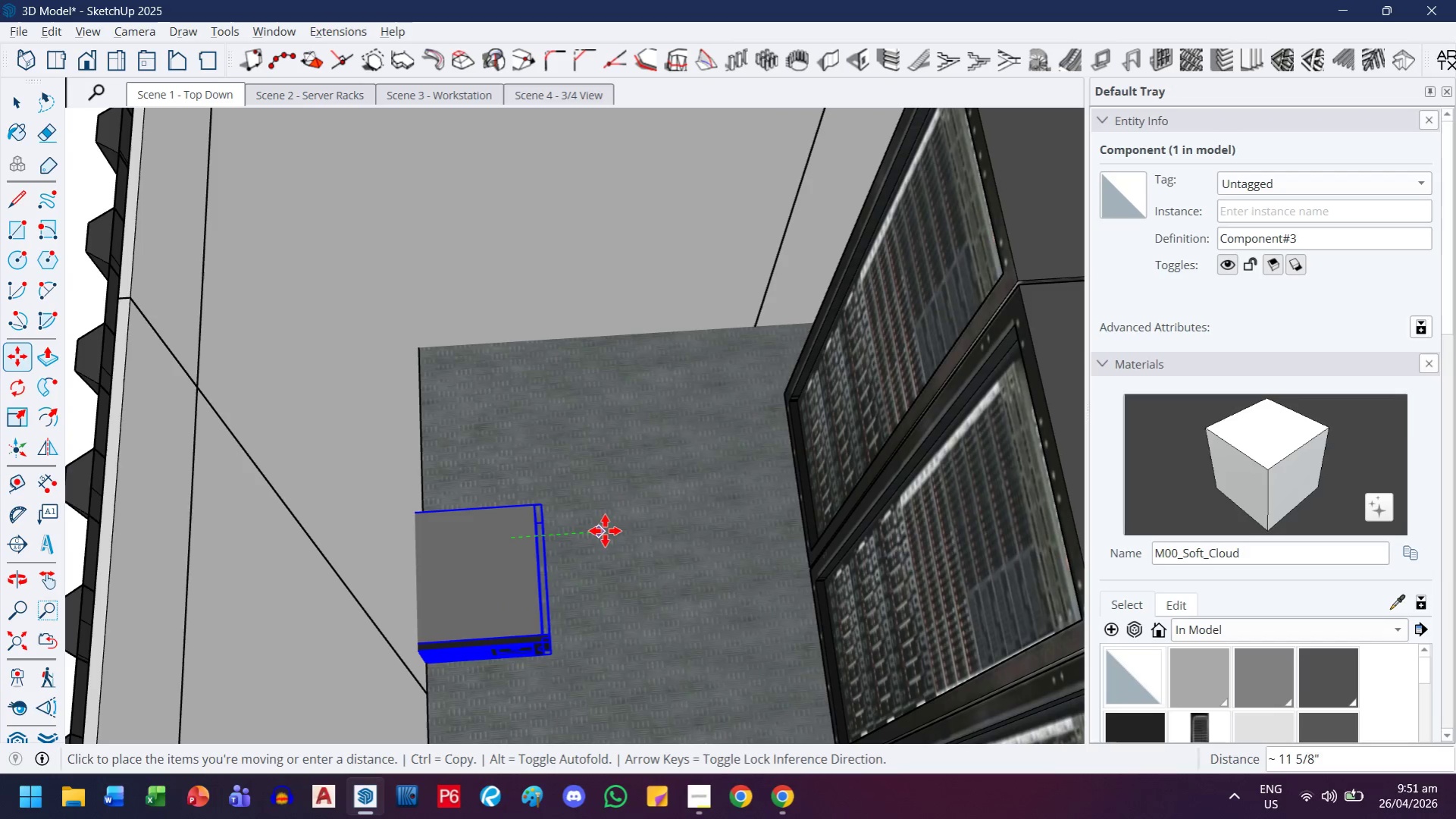 
left_click([627, 531])
 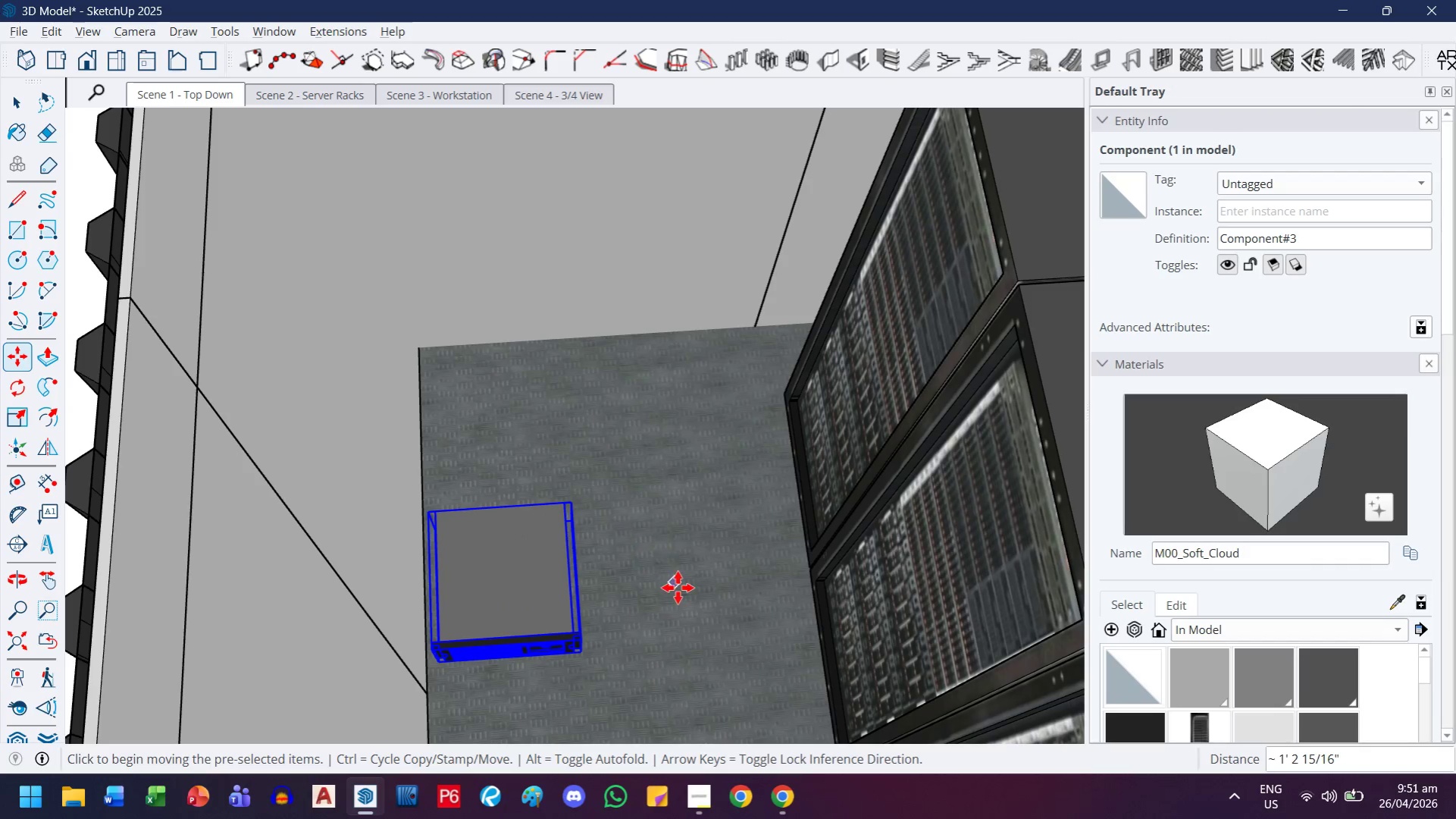 
left_click_drag(start_coordinate=[678, 588], to_coordinate=[678, 573])
 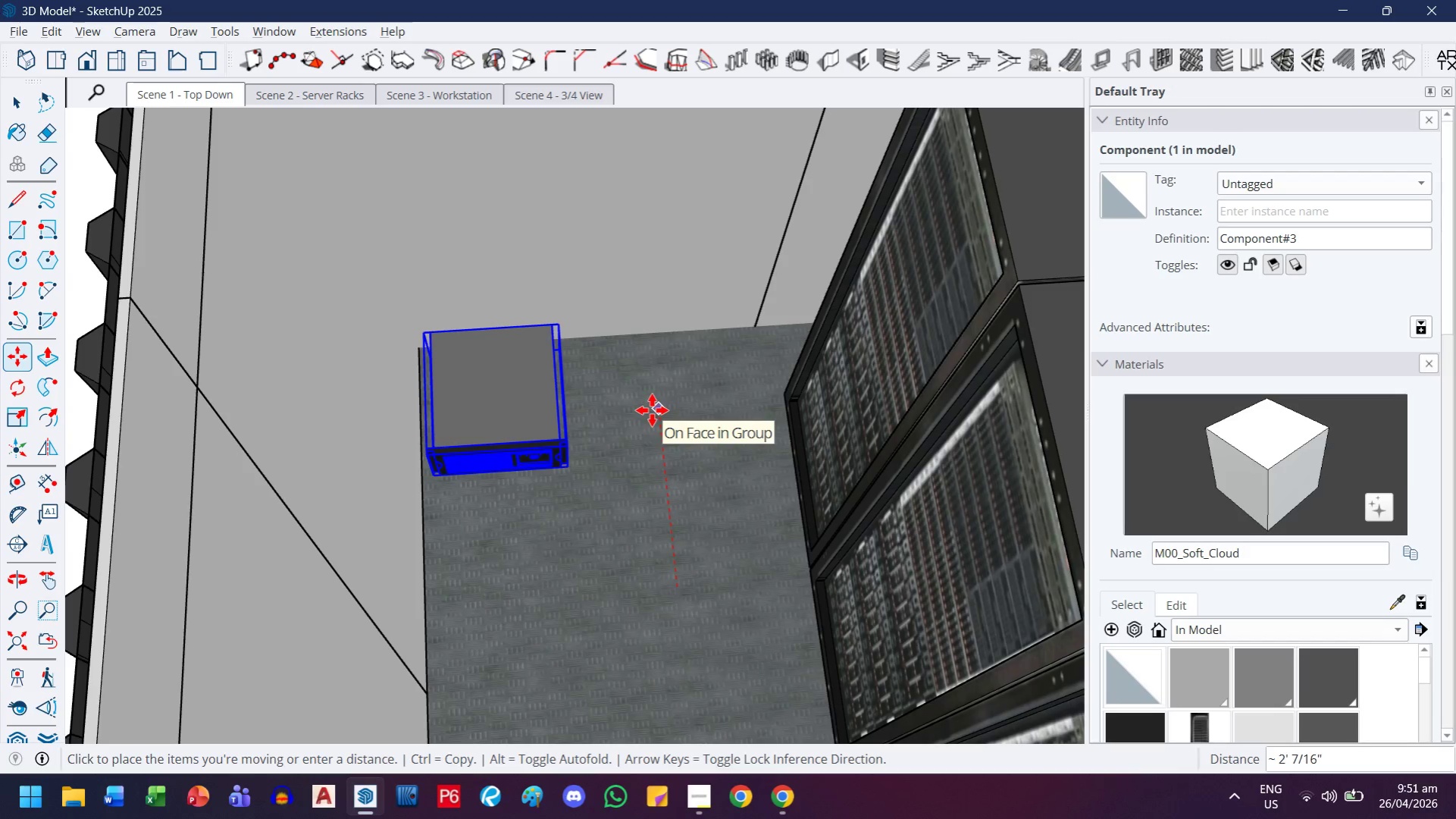 
left_click([651, 413])
 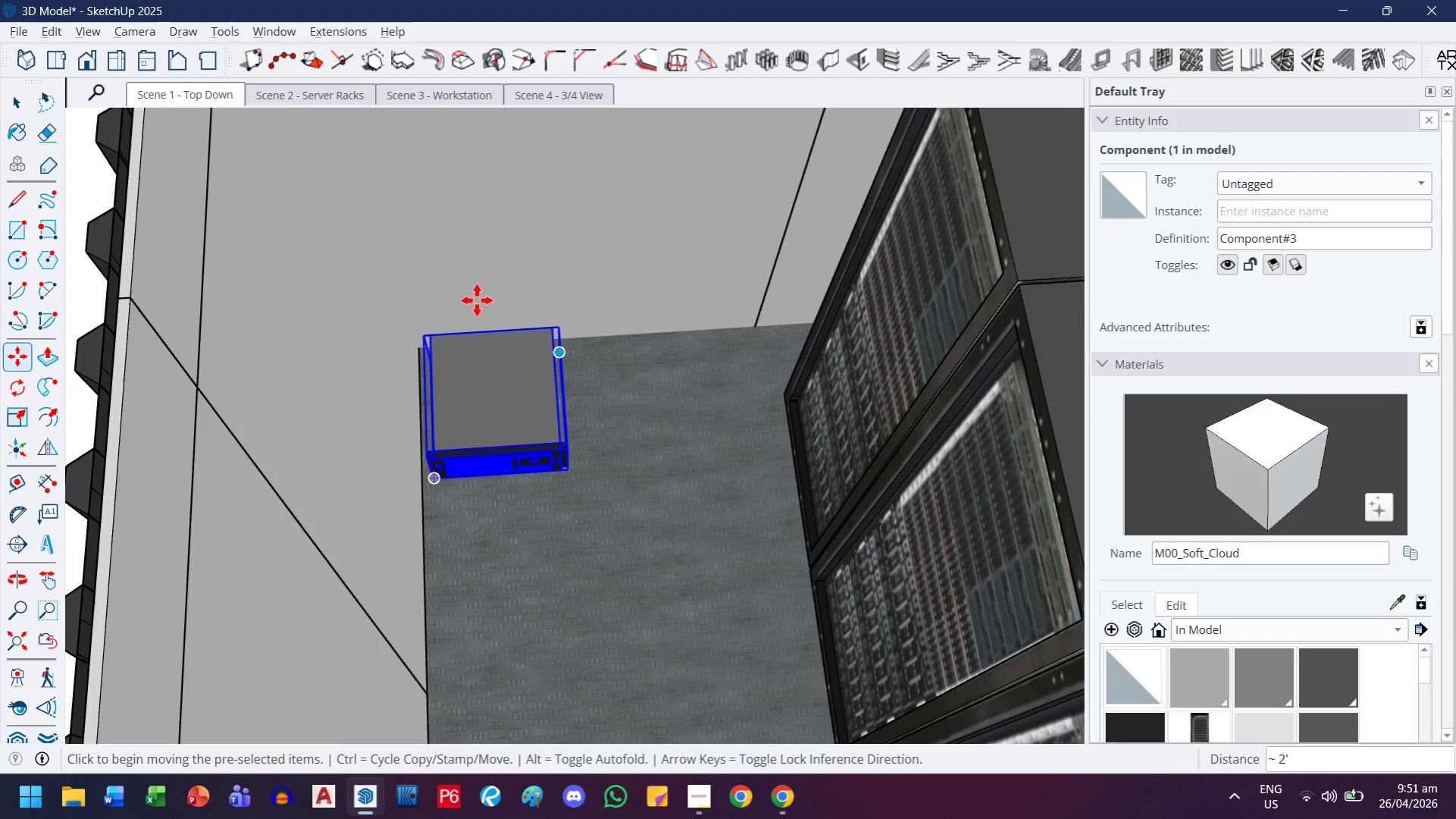 
scroll: coordinate [387, 271], scroll_direction: up, amount: 17.0
 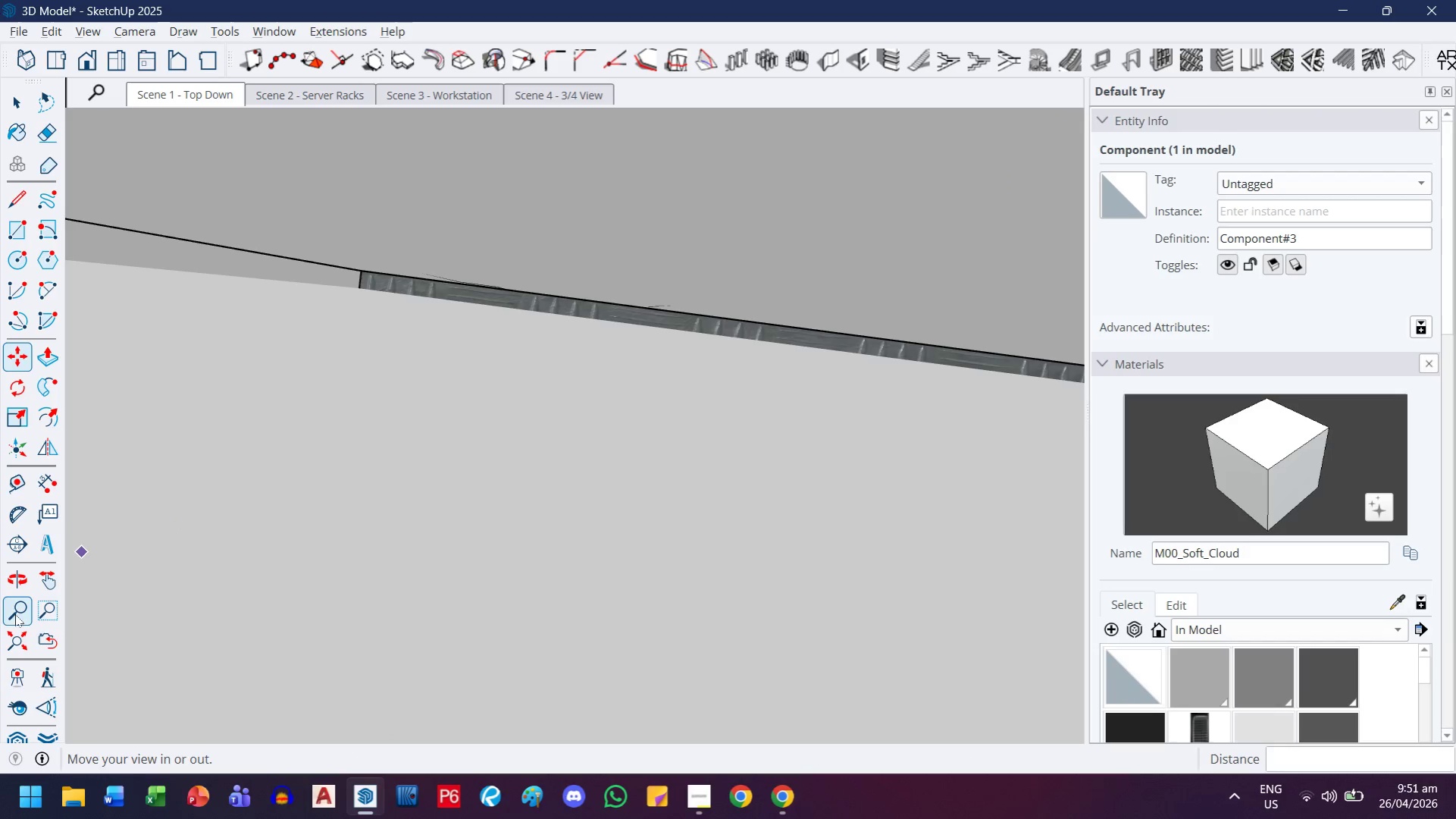 
left_click([14, 643])
 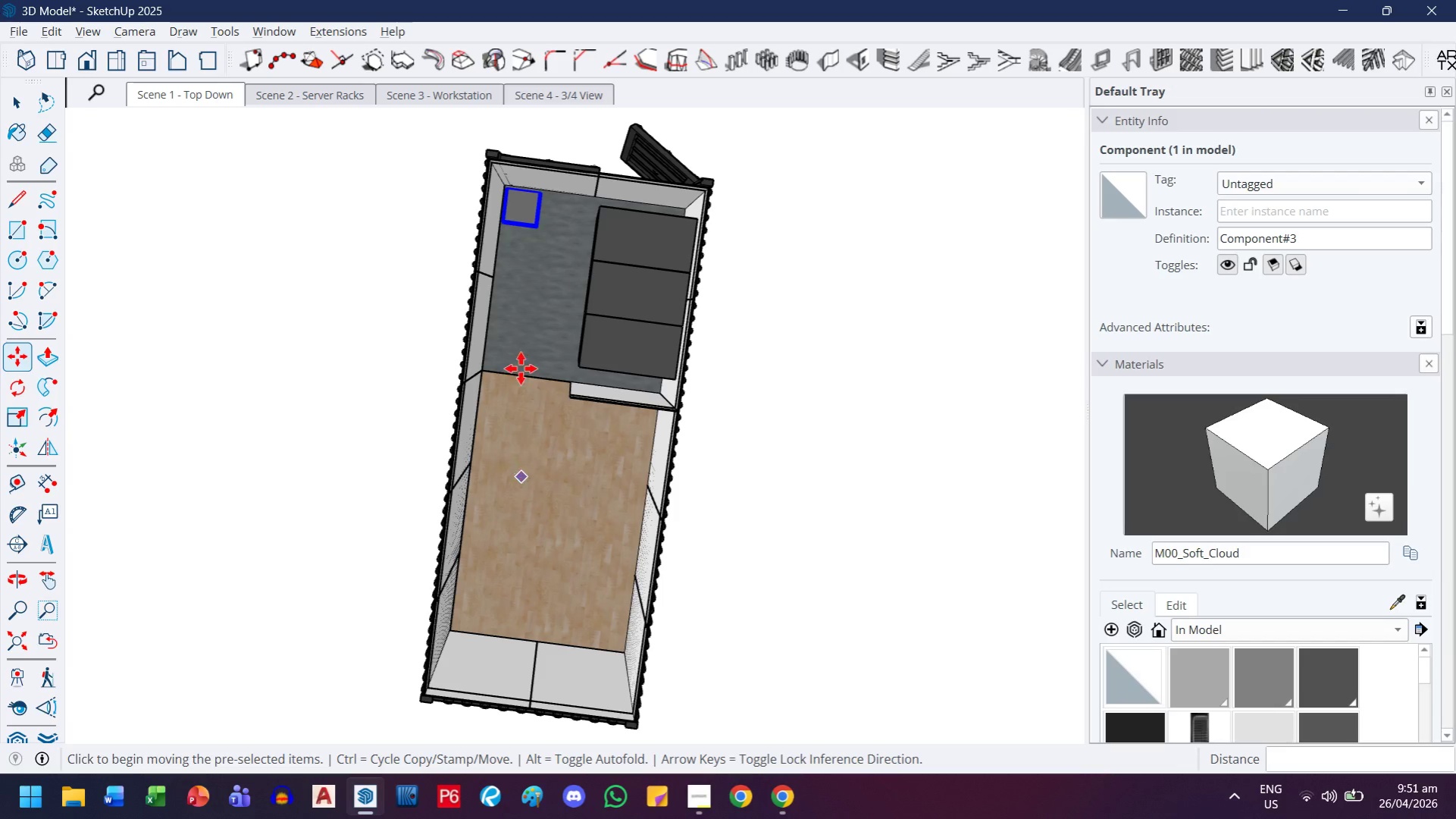 
key(H)
 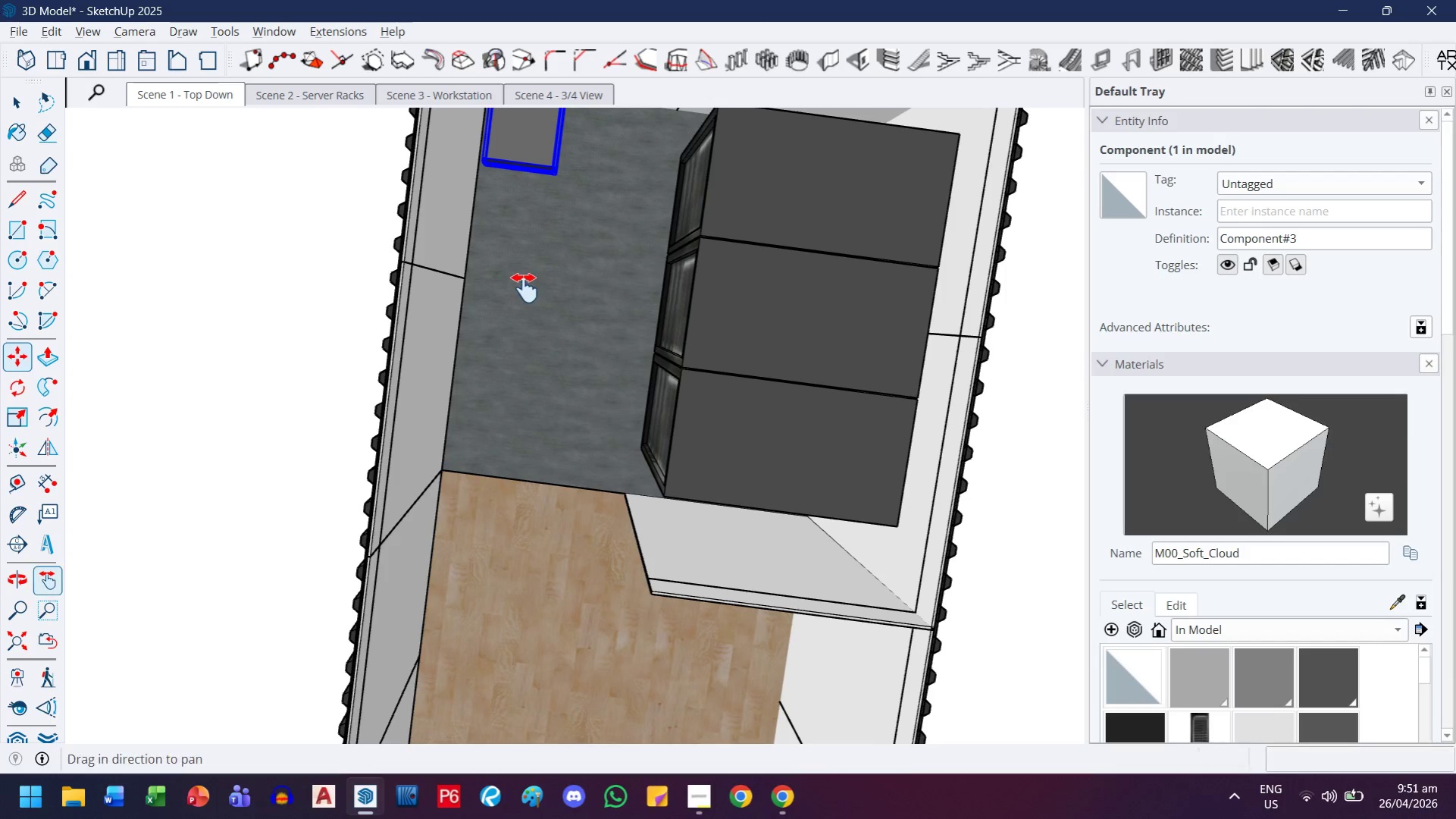 
left_click_drag(start_coordinate=[524, 288], to_coordinate=[698, 524])
 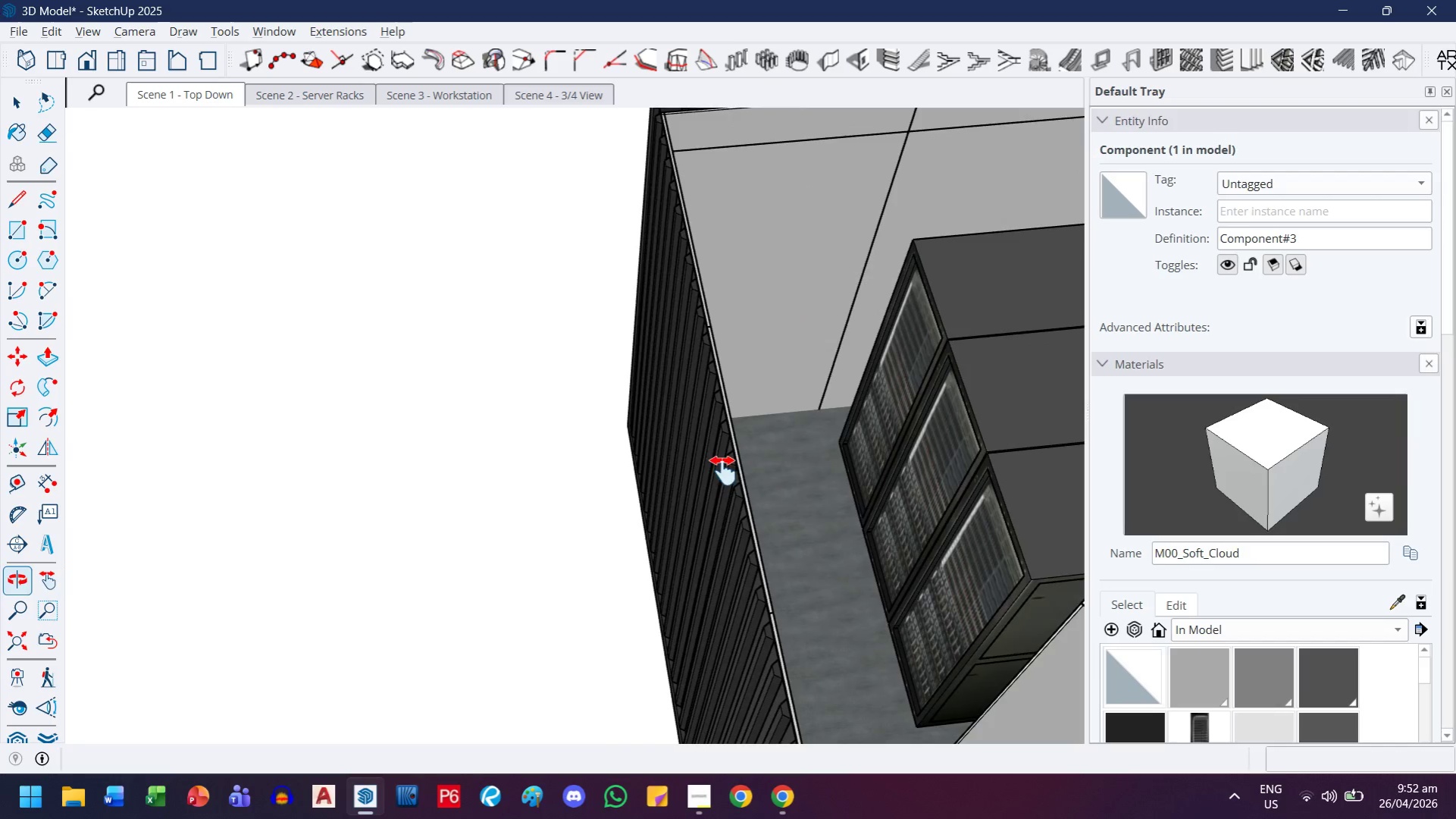 
scroll: coordinate [524, 291], scroll_direction: up, amount: 9.0
 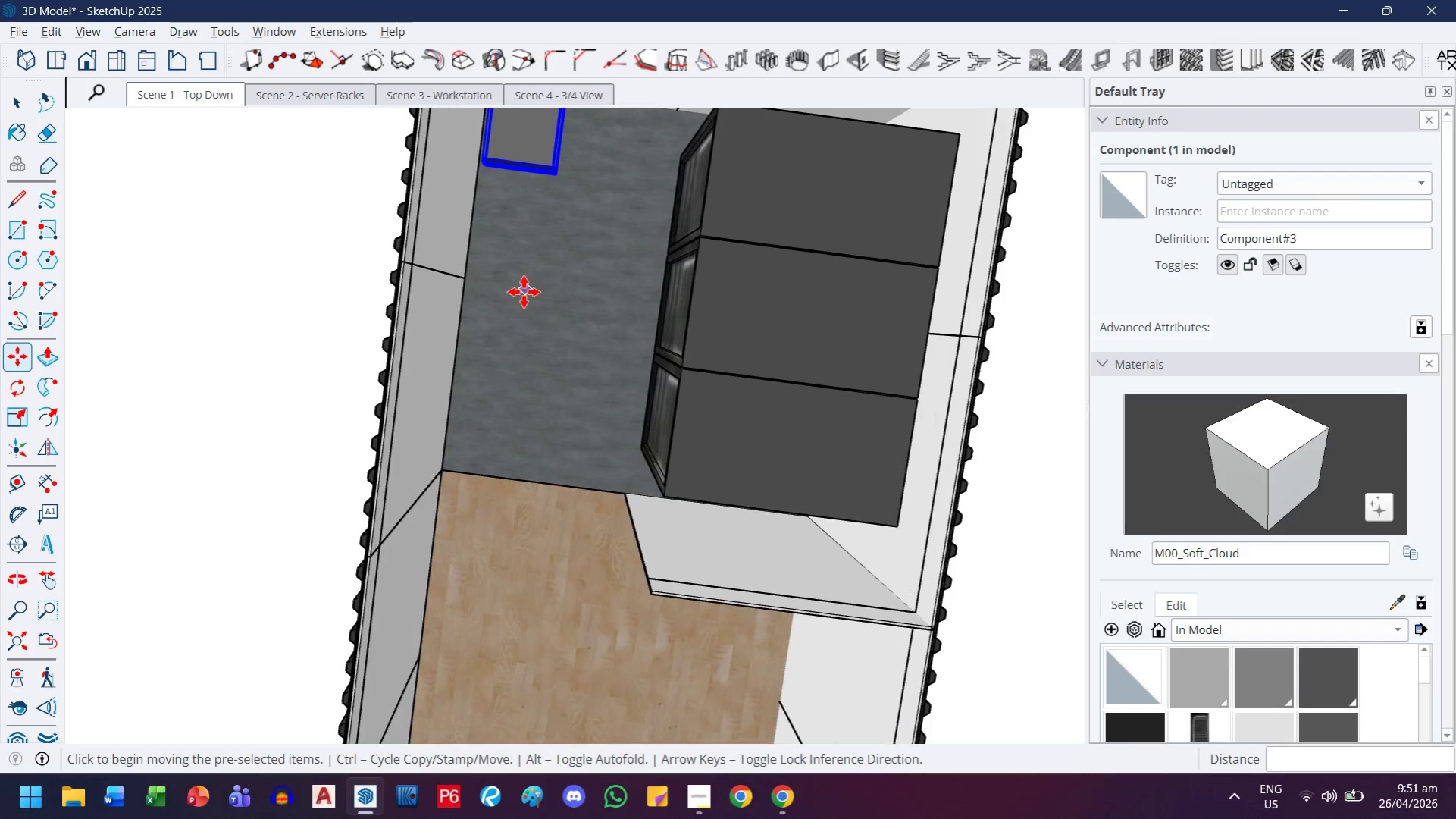 
left_click_drag(start_coordinate=[589, 419], to_coordinate=[355, 470])
 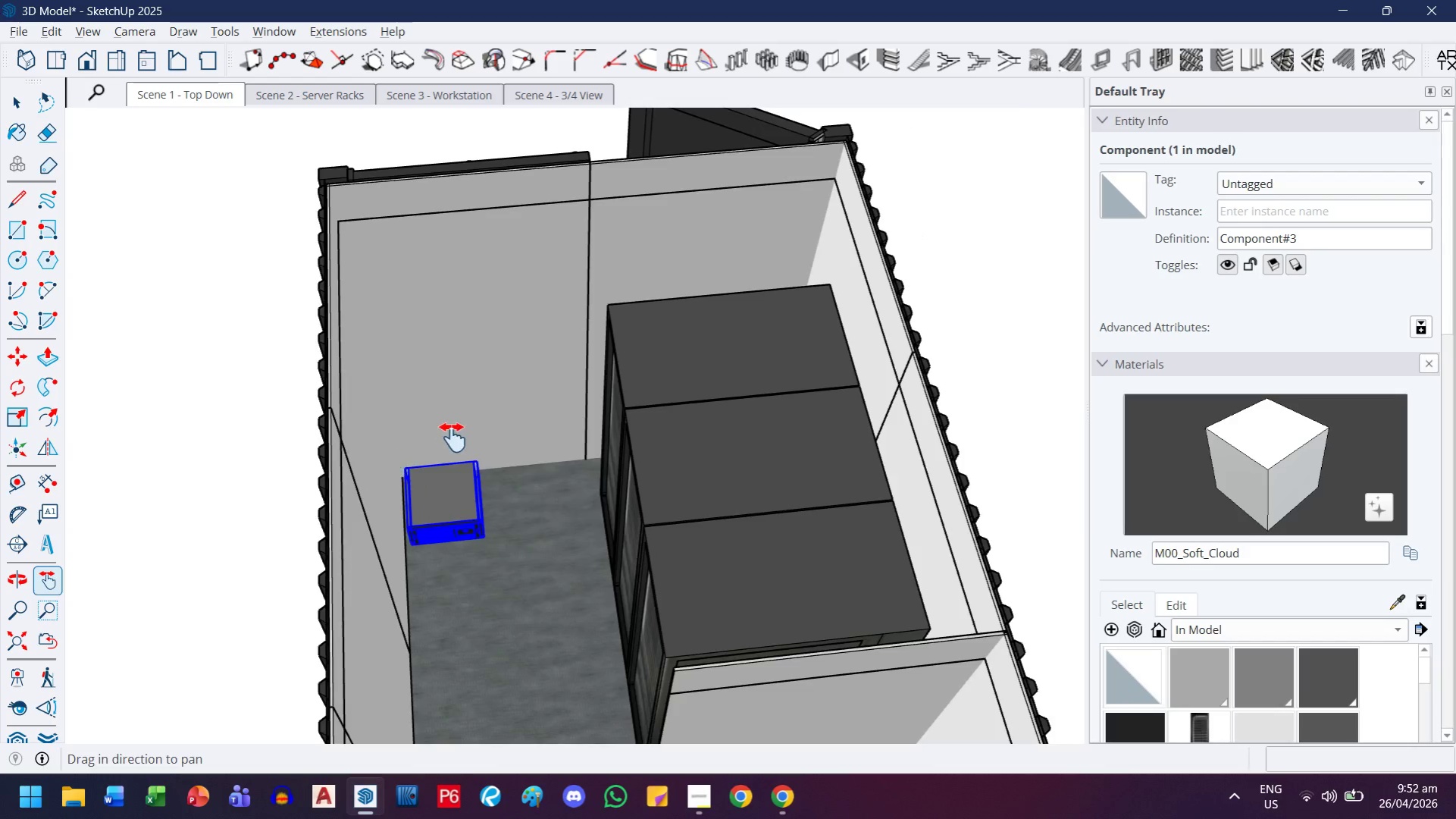 
scroll: coordinate [505, 607], scroll_direction: up, amount: 18.0
 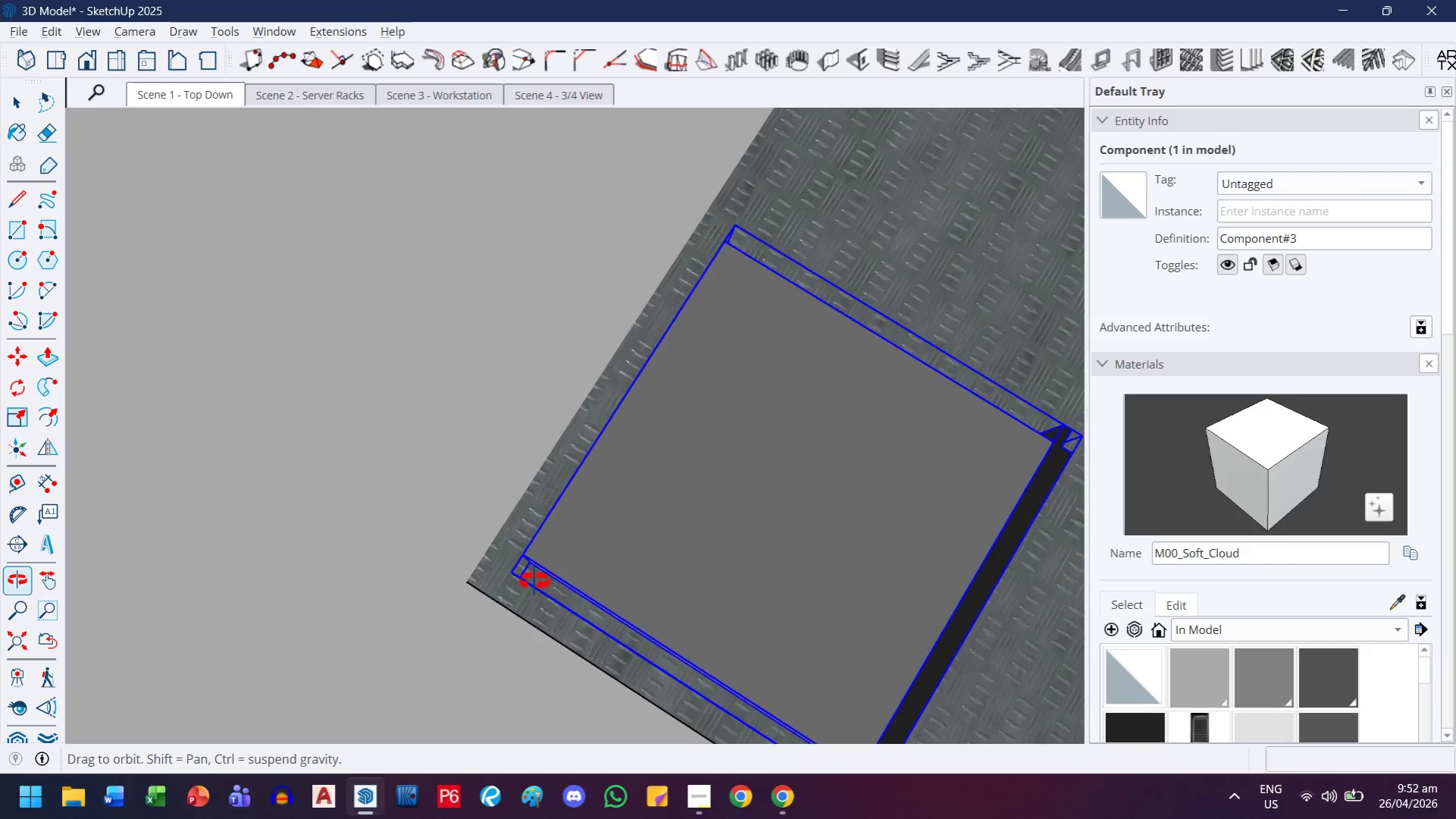 
scroll: coordinate [484, 451], scroll_direction: down, amount: 14.0
 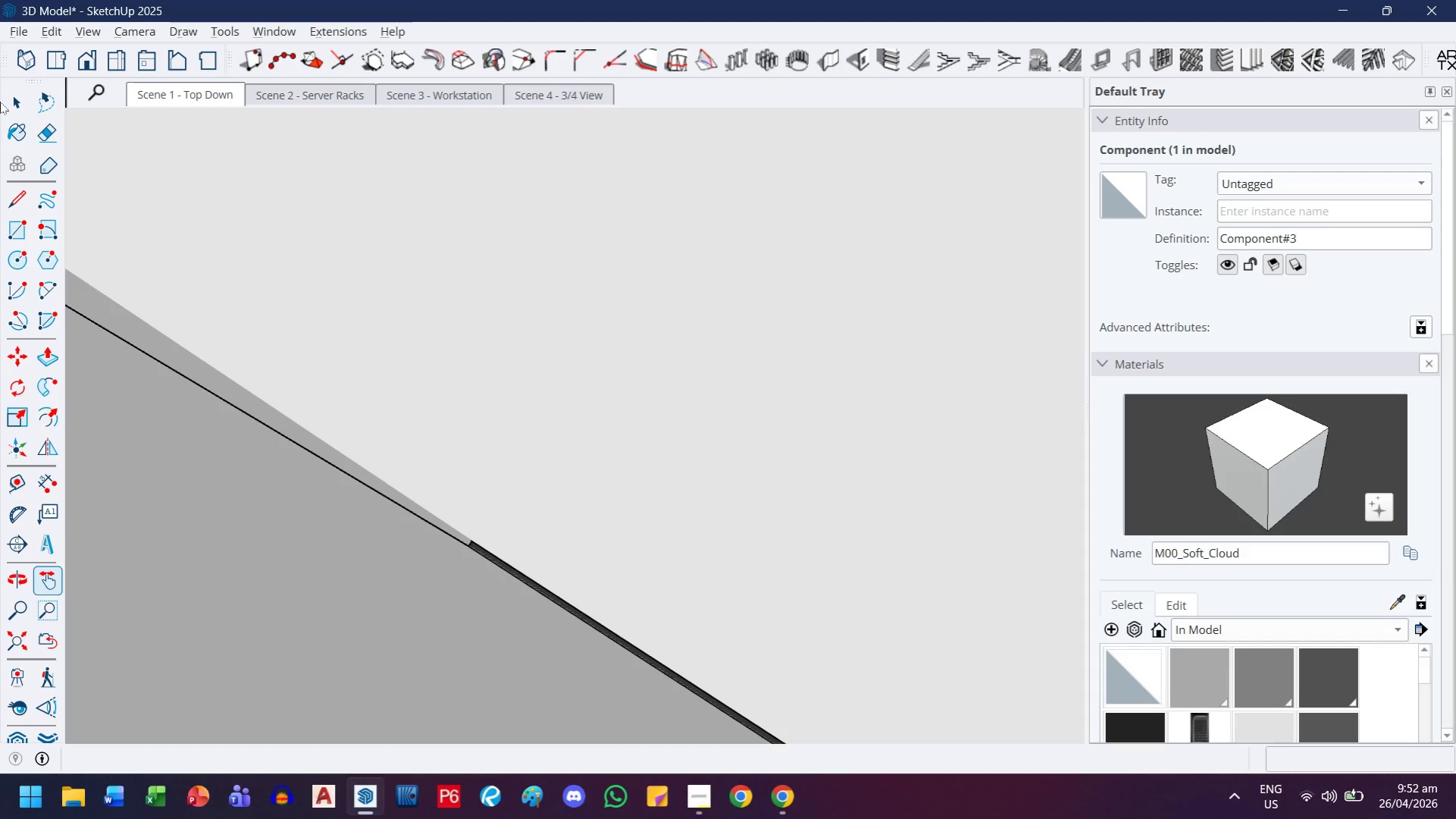 
double_click([14, 101])
 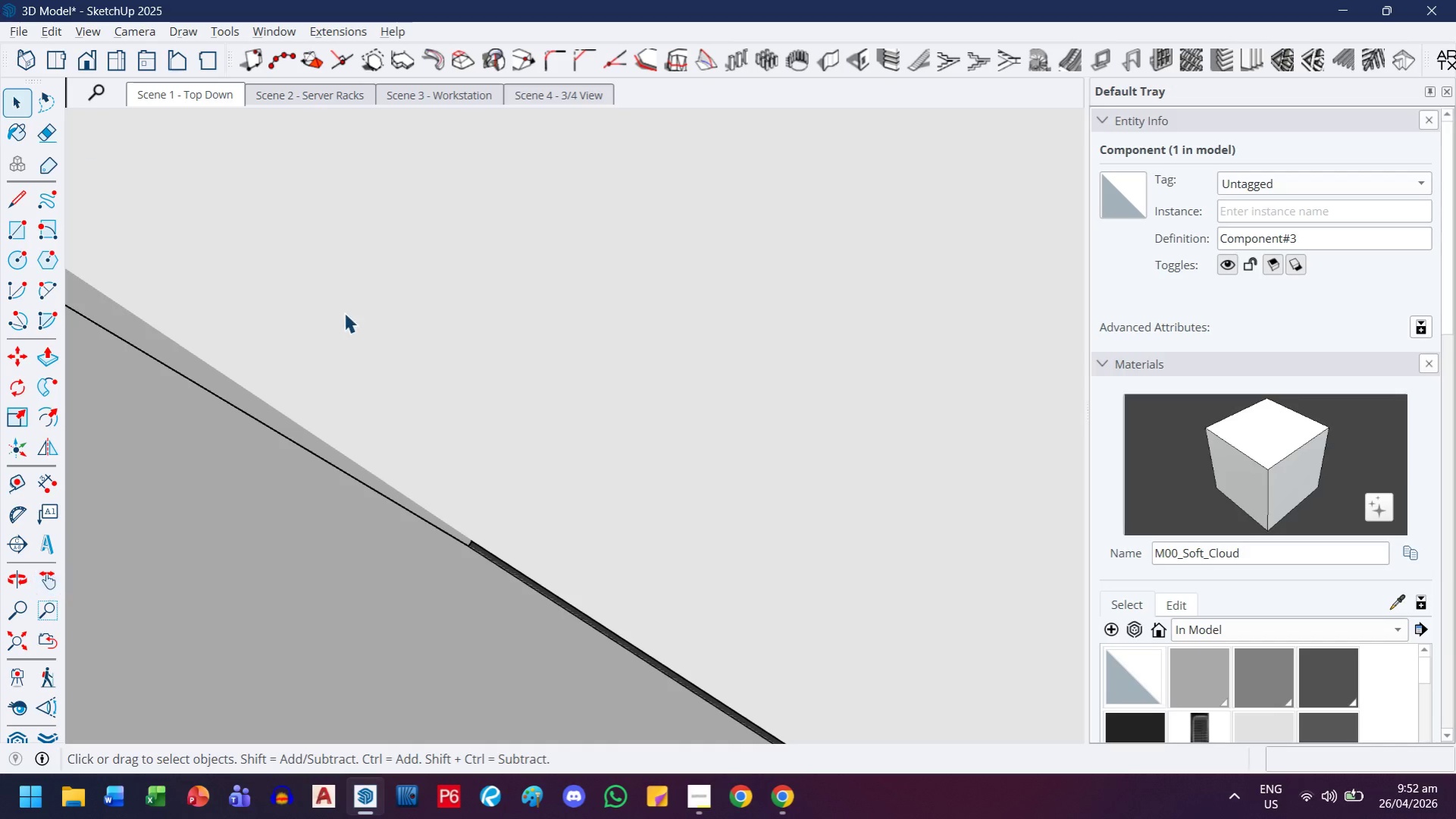 
scroll: coordinate [271, 406], scroll_direction: down, amount: 13.0
 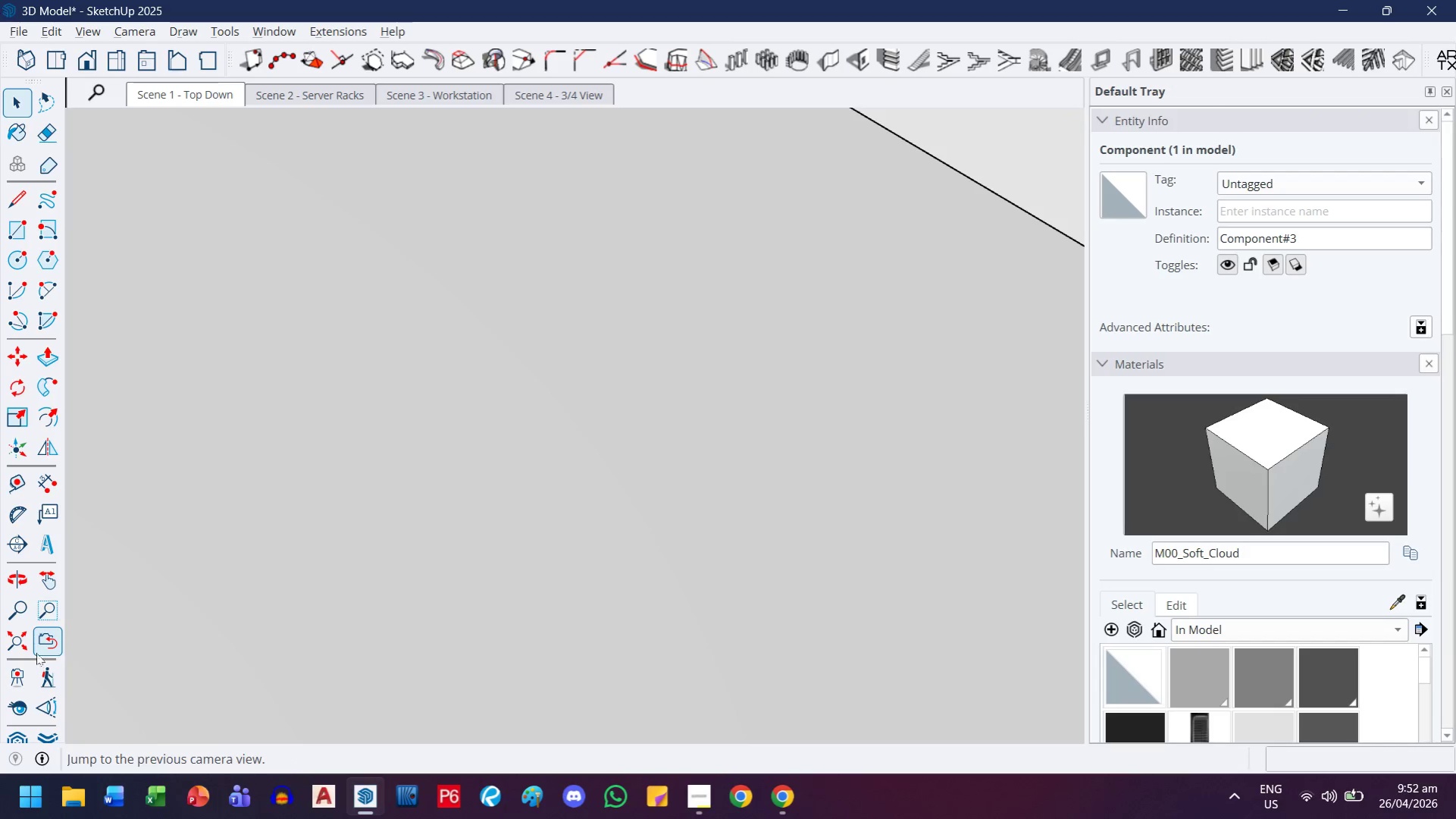 
left_click([10, 655])
 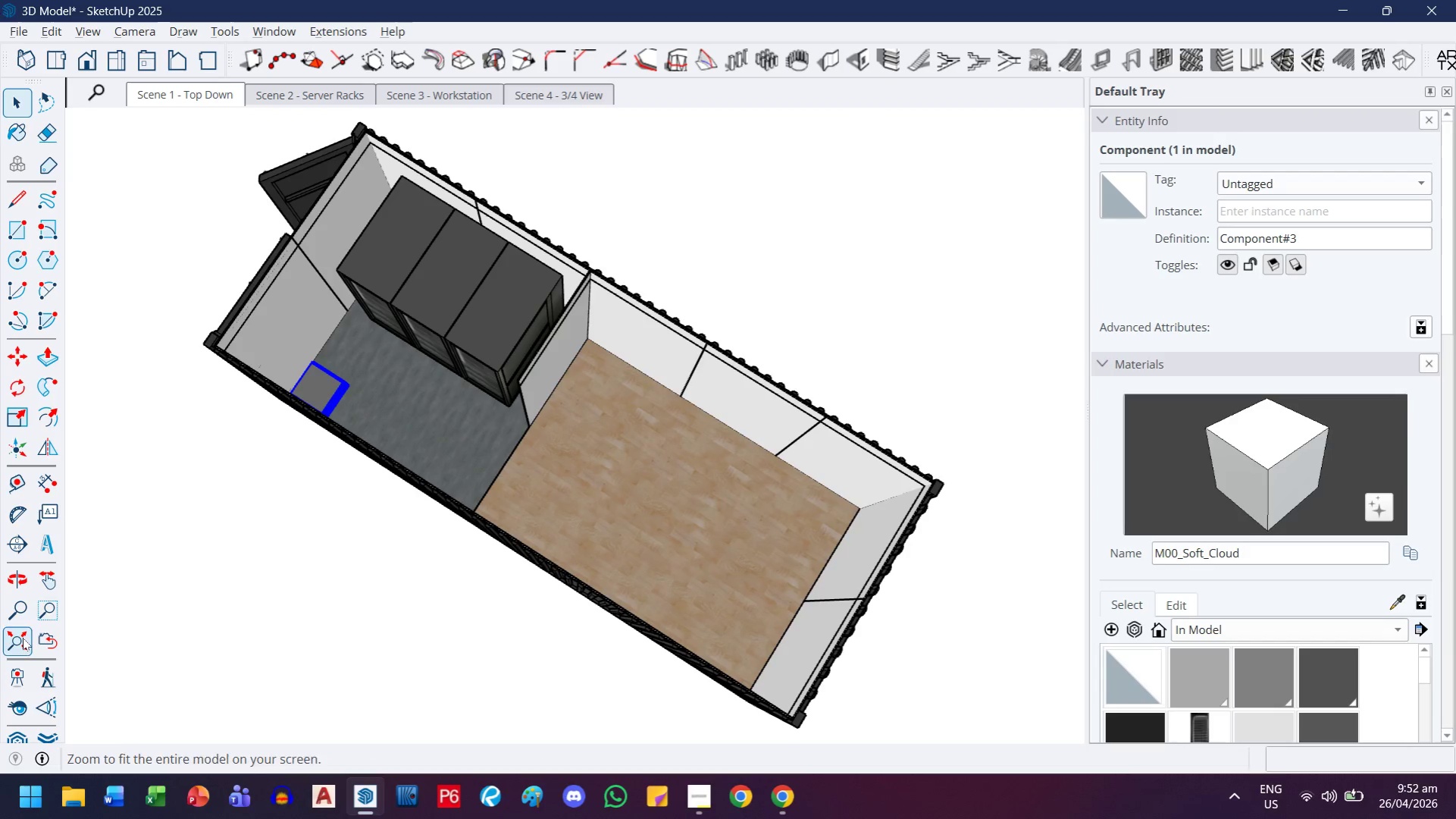 
scroll: coordinate [39, 617], scroll_direction: down, amount: 5.0
 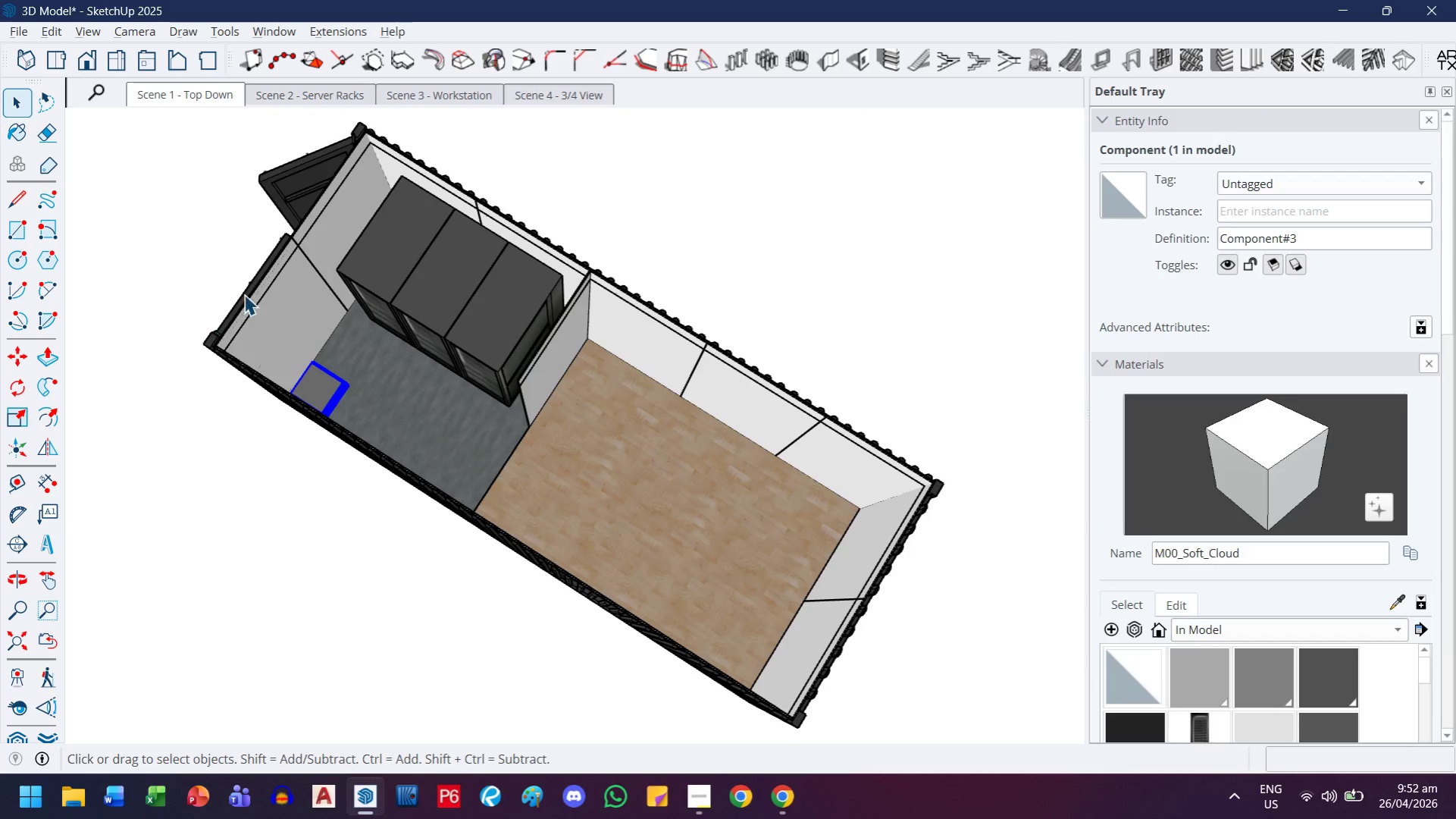 
left_click_drag(start_coordinate=[257, 281], to_coordinate=[252, 288])
 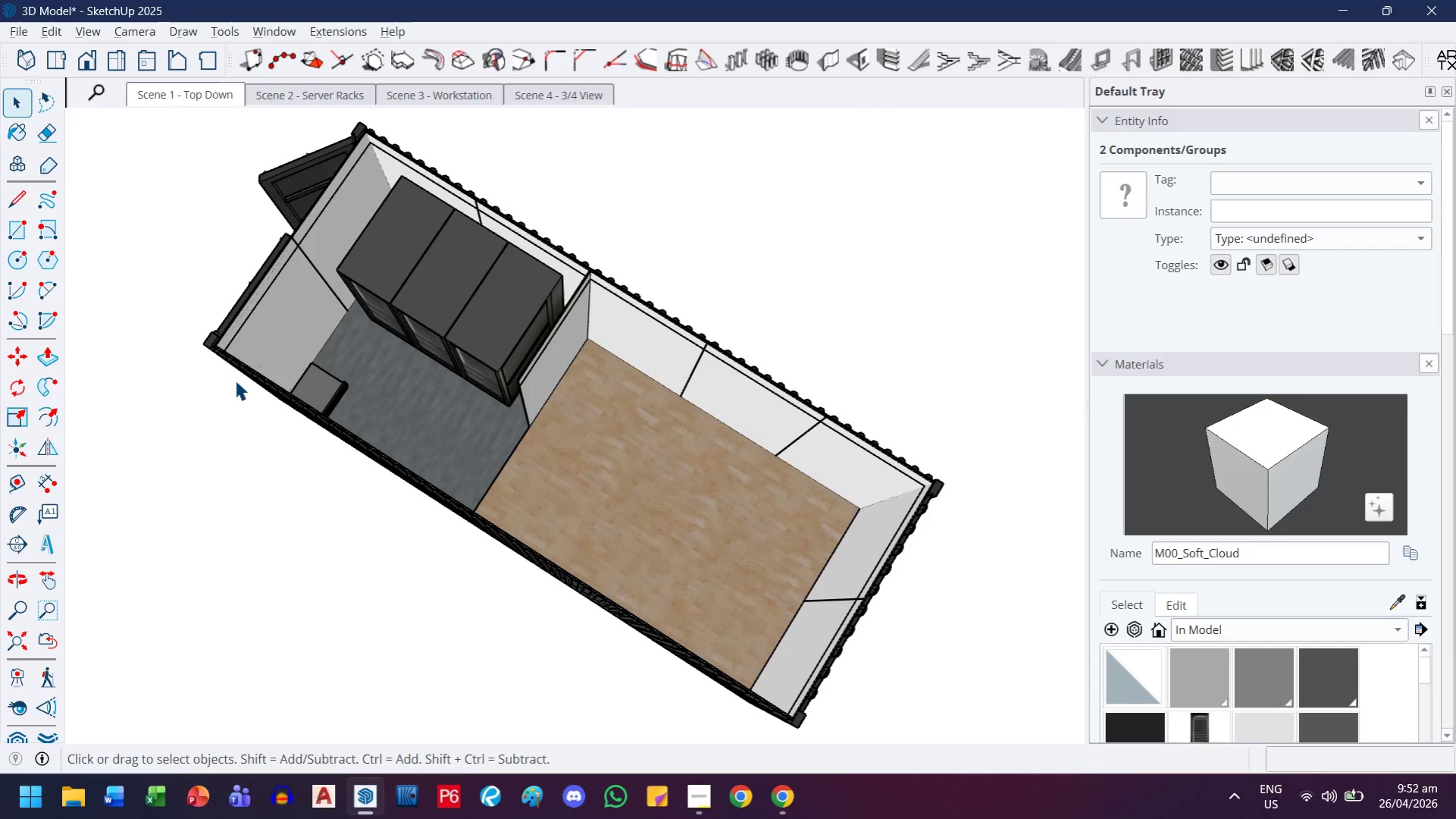 
double_click([241, 370])
 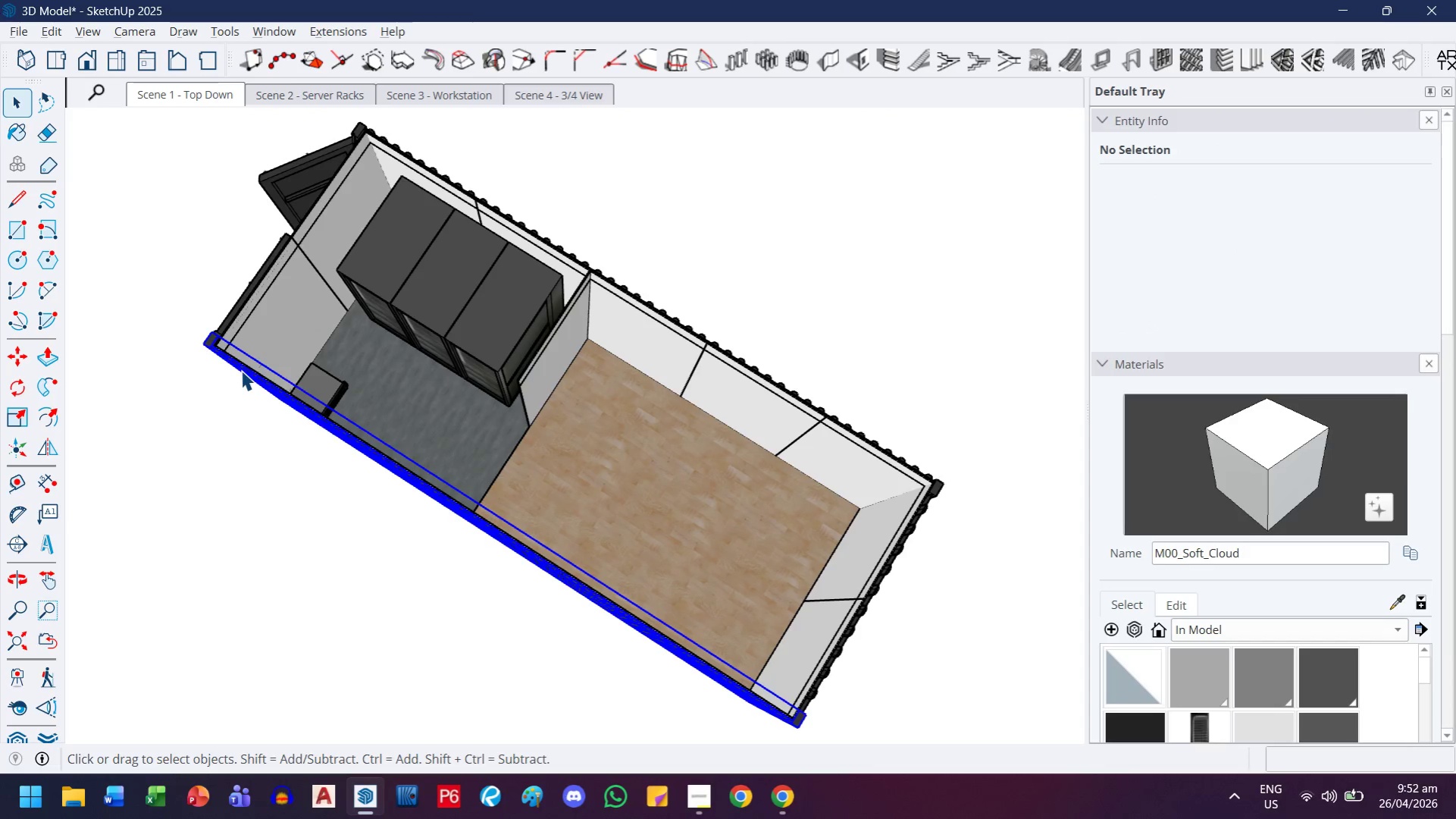 
right_click([241, 370])
 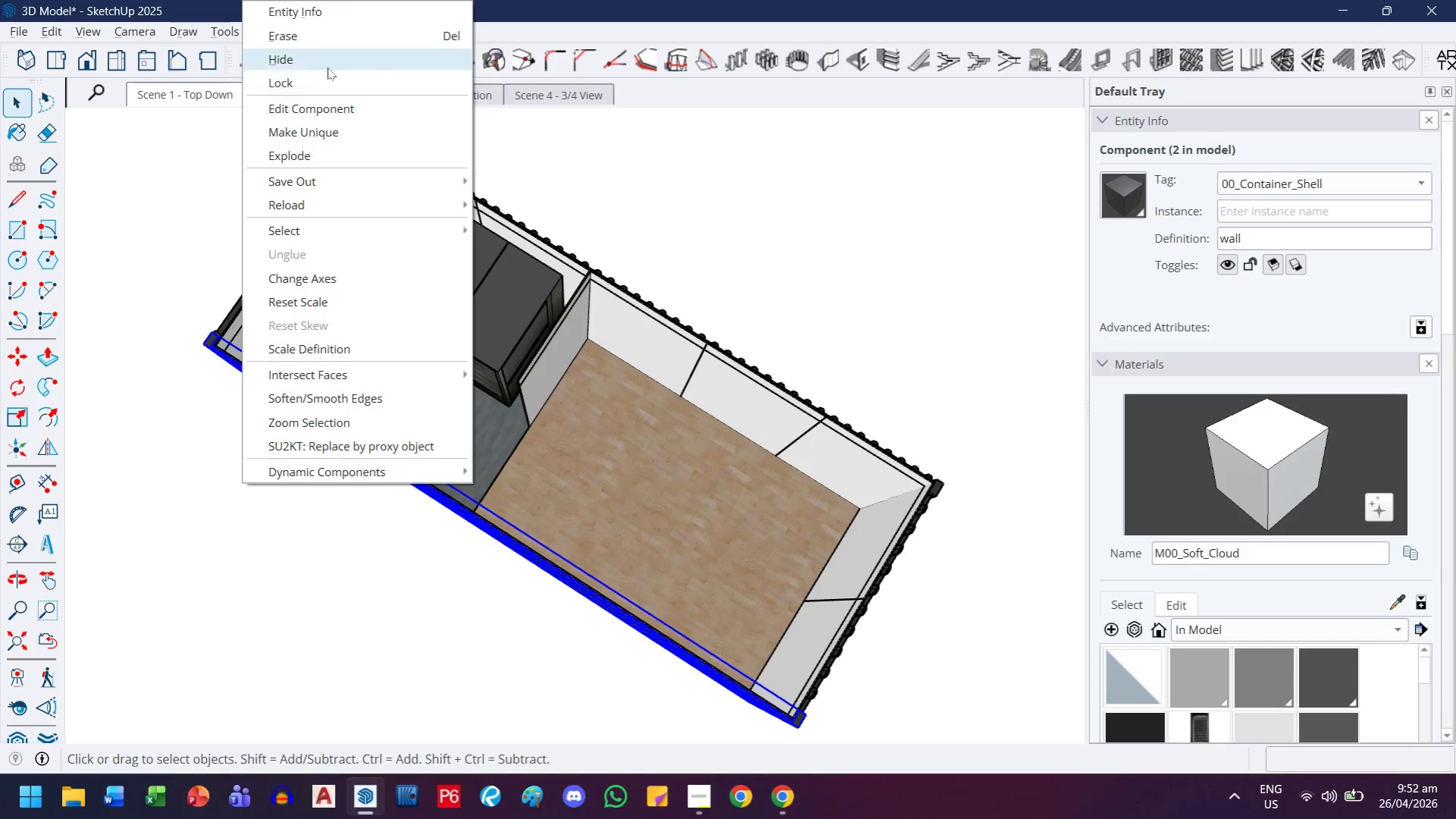 
scroll: coordinate [280, 409], scroll_direction: up, amount: 16.0
 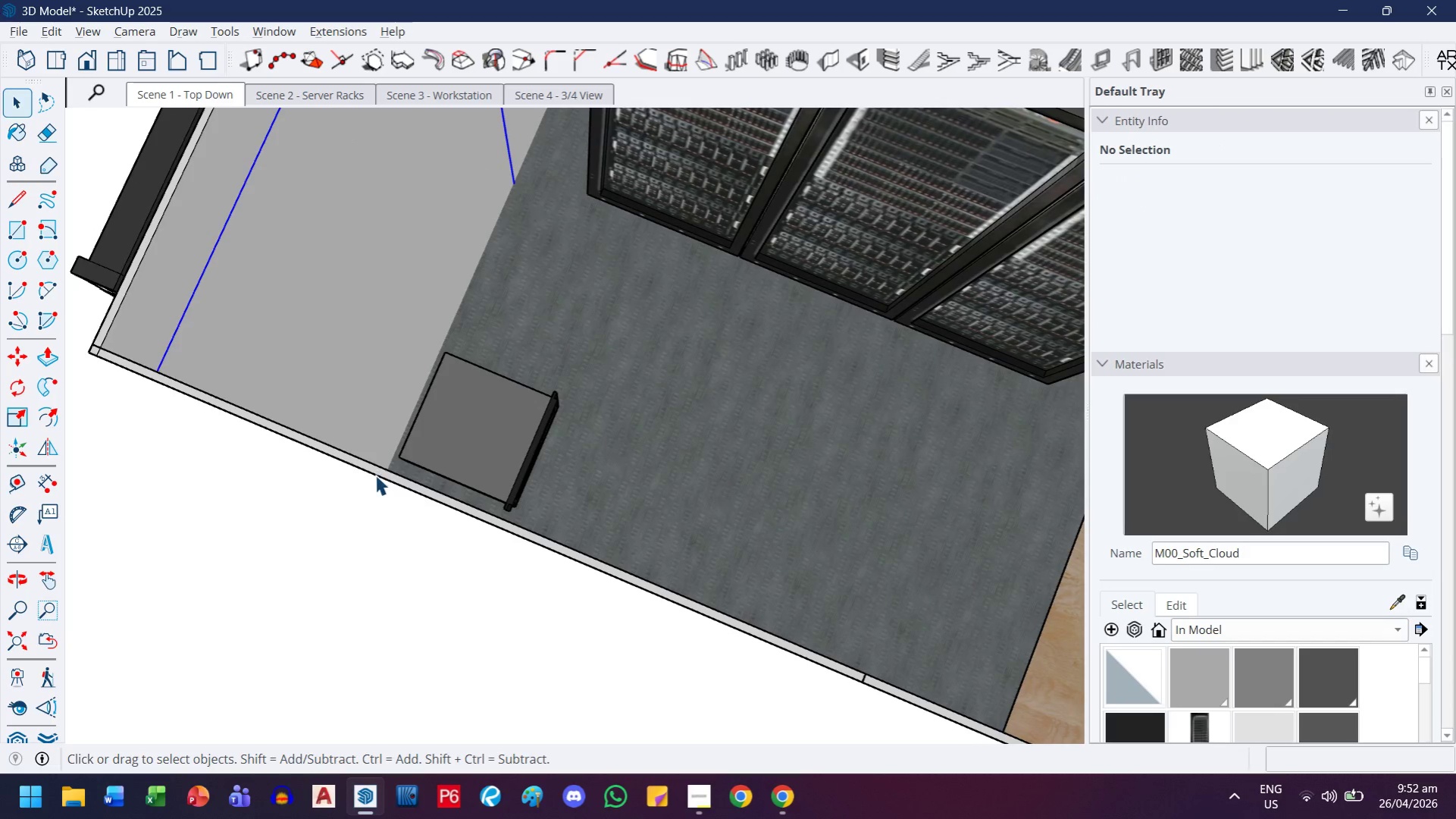 
double_click([373, 479])
 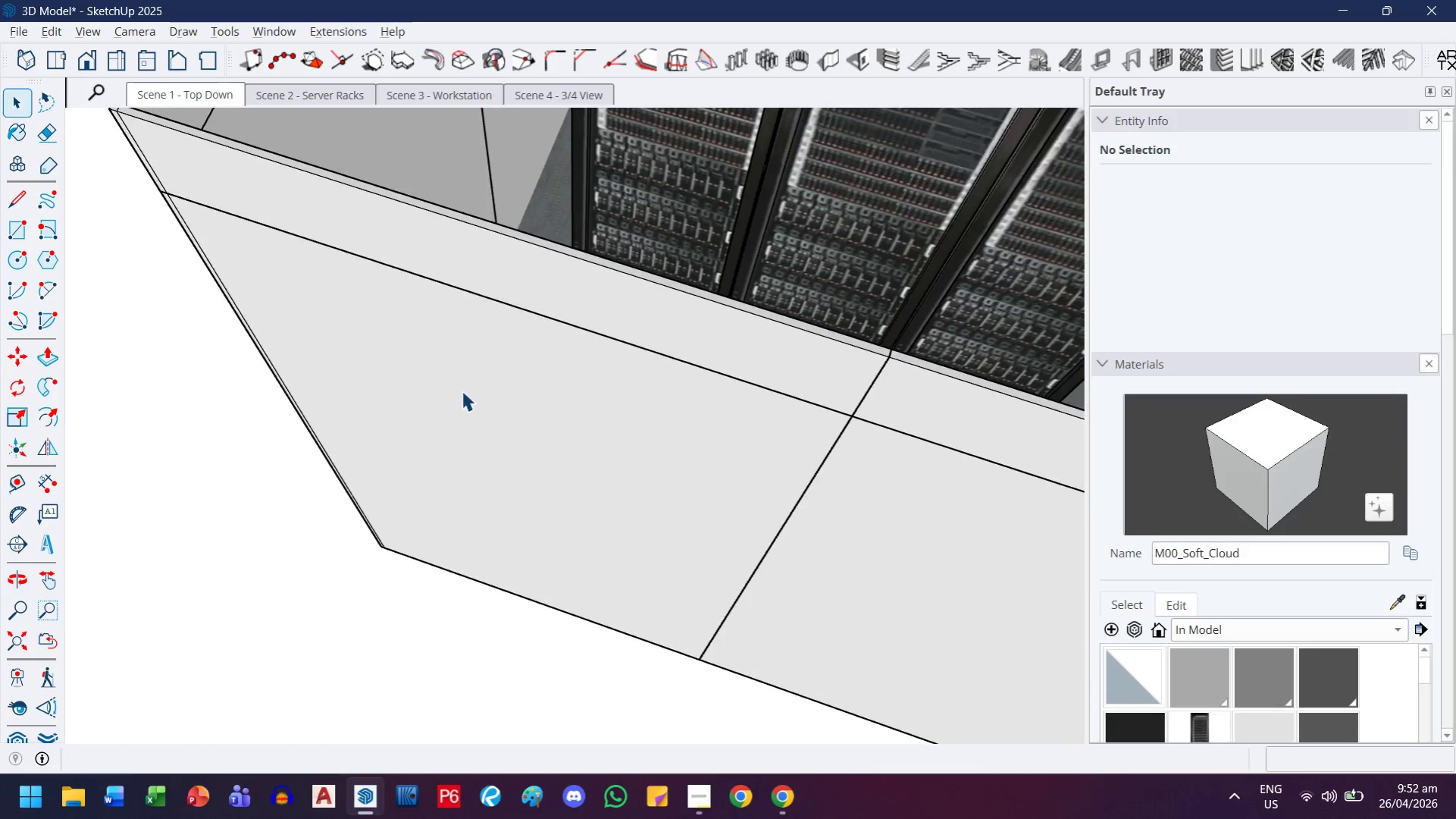 
left_click([475, 456])
 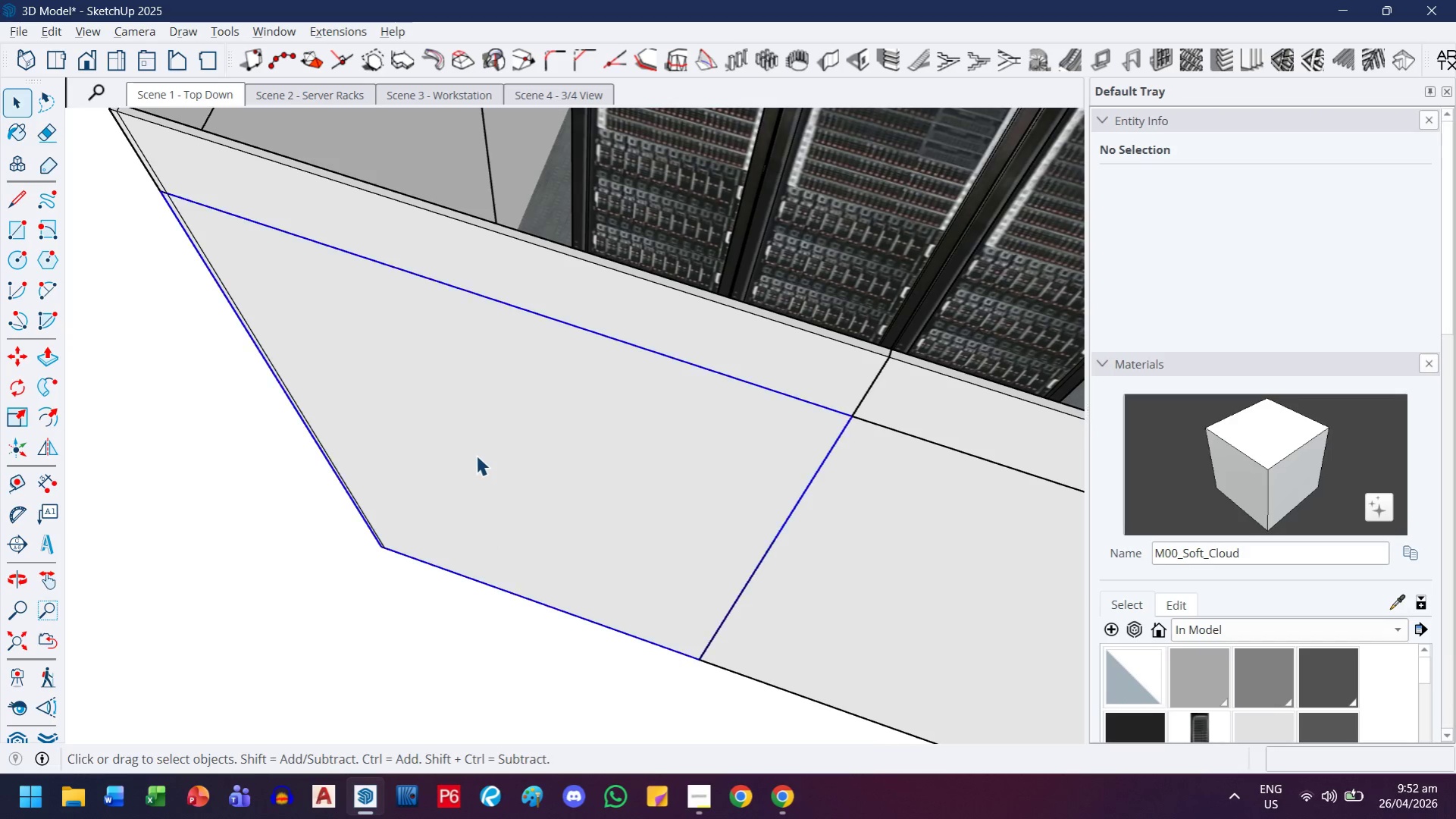 
right_click([476, 455])
 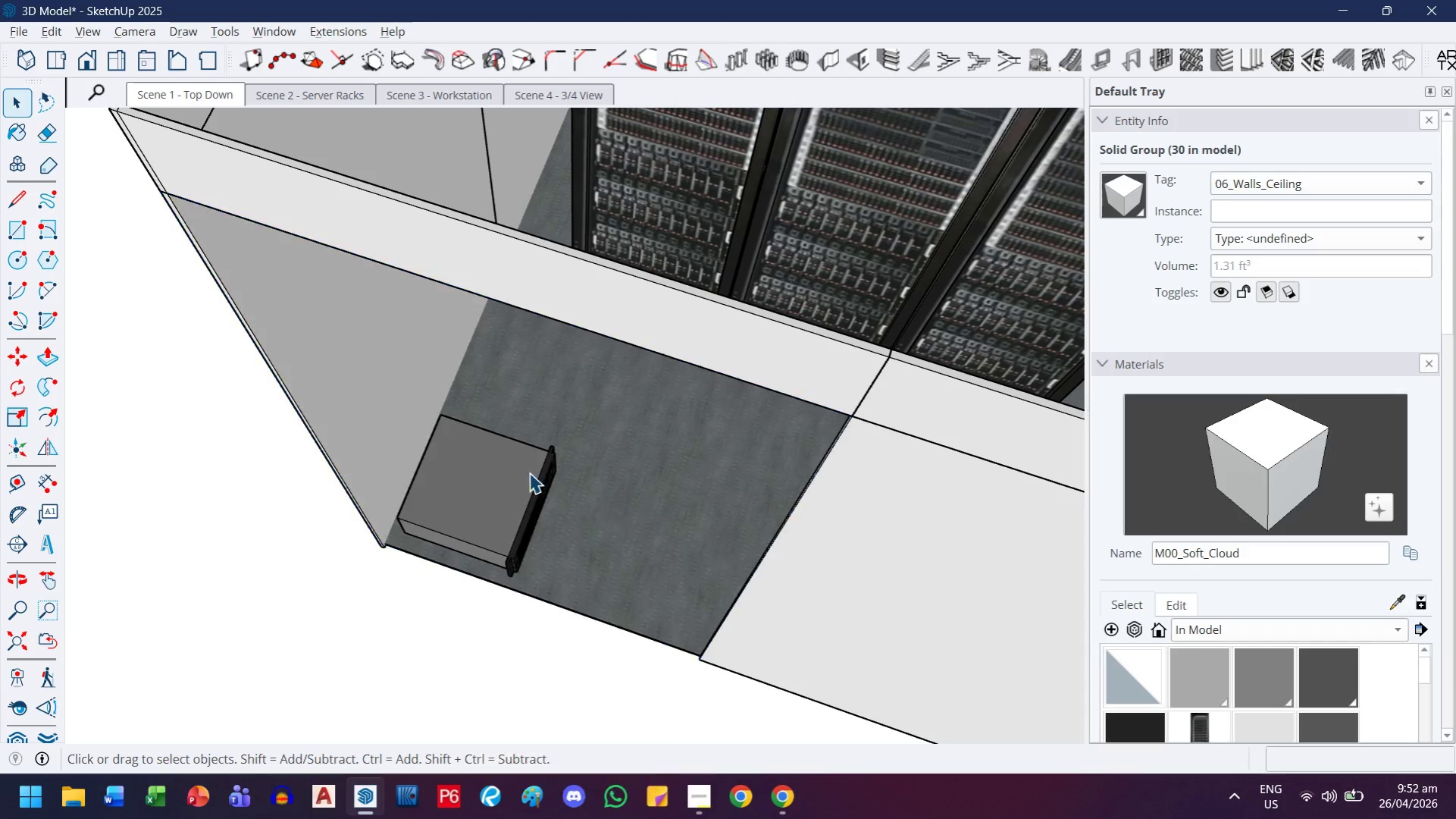 
double_click([541, 293])
 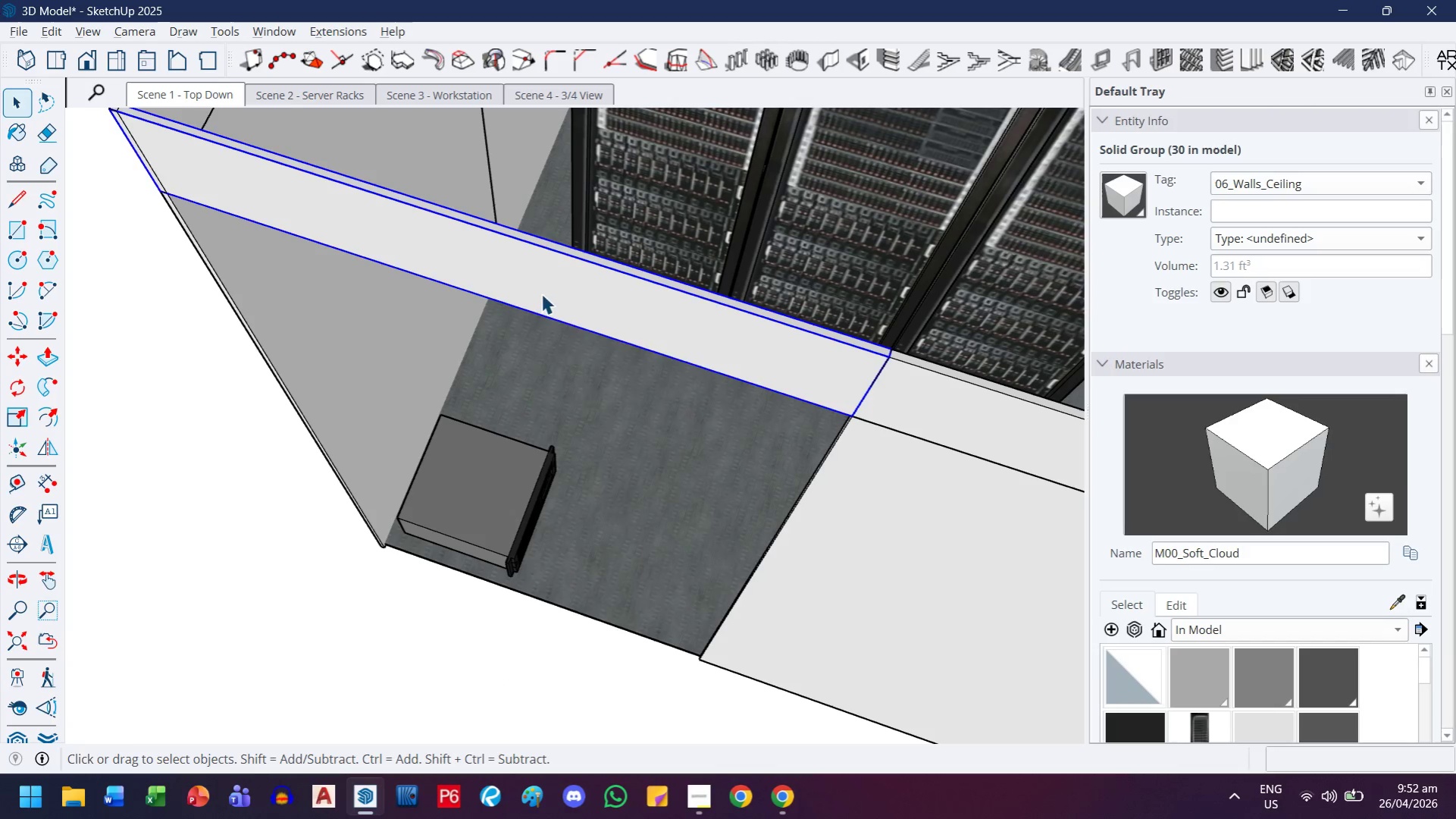 
right_click([541, 293])
 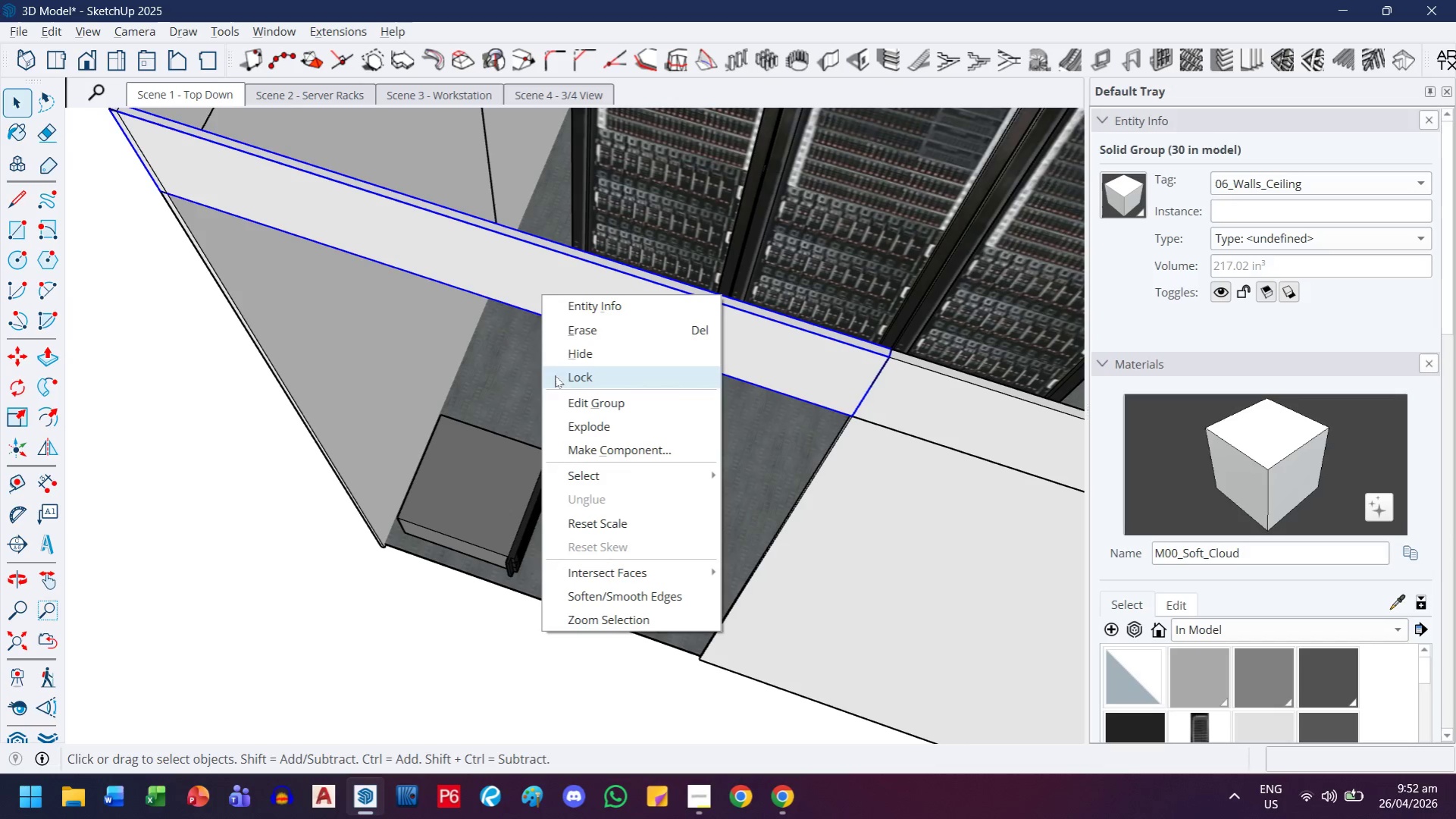 
left_click([573, 356])
 